 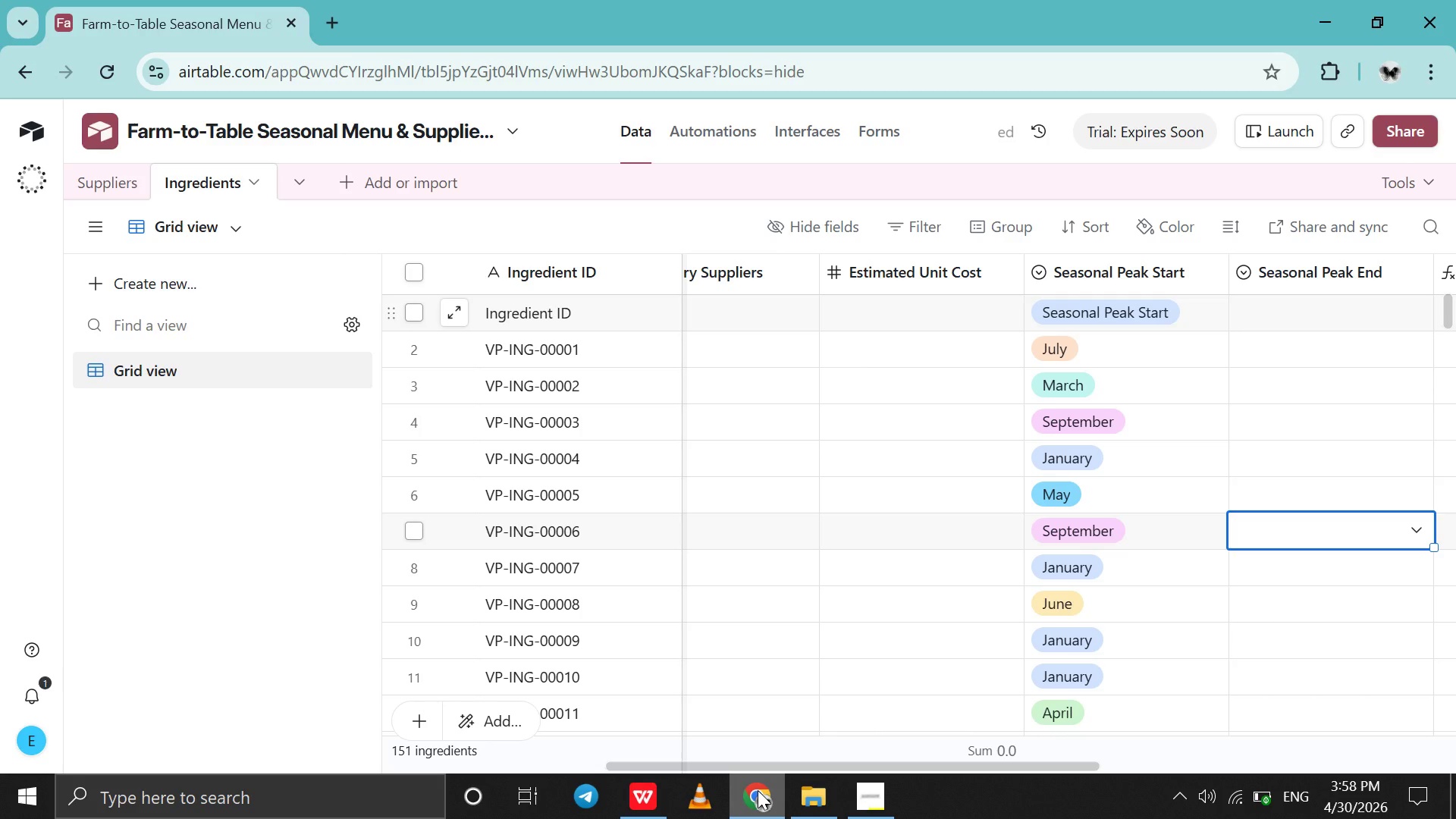 
scroll: coordinate [977, 578], scroll_direction: down, amount: 3.0
 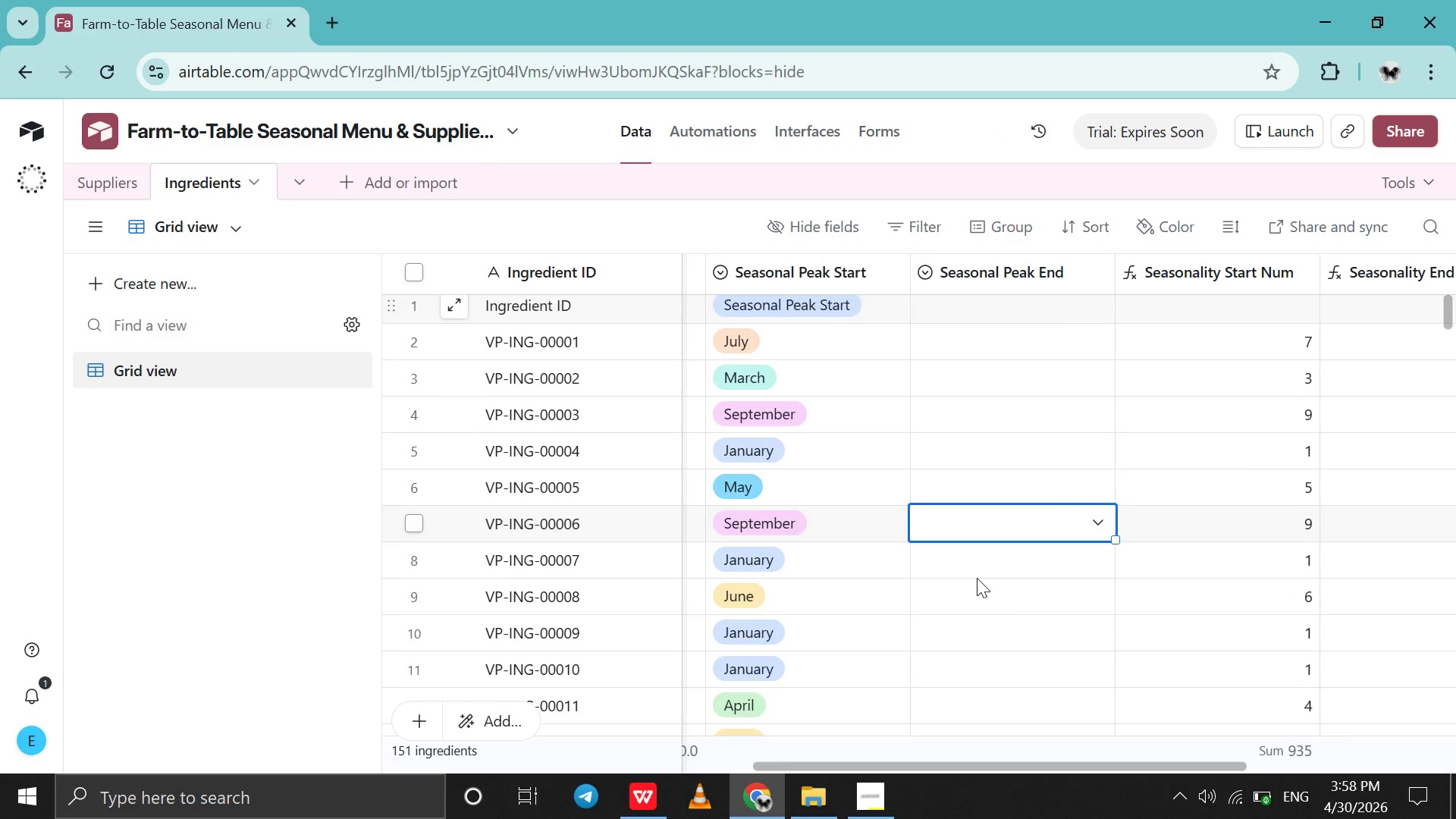 
scroll: coordinate [977, 578], scroll_direction: up, amount: 22.0
 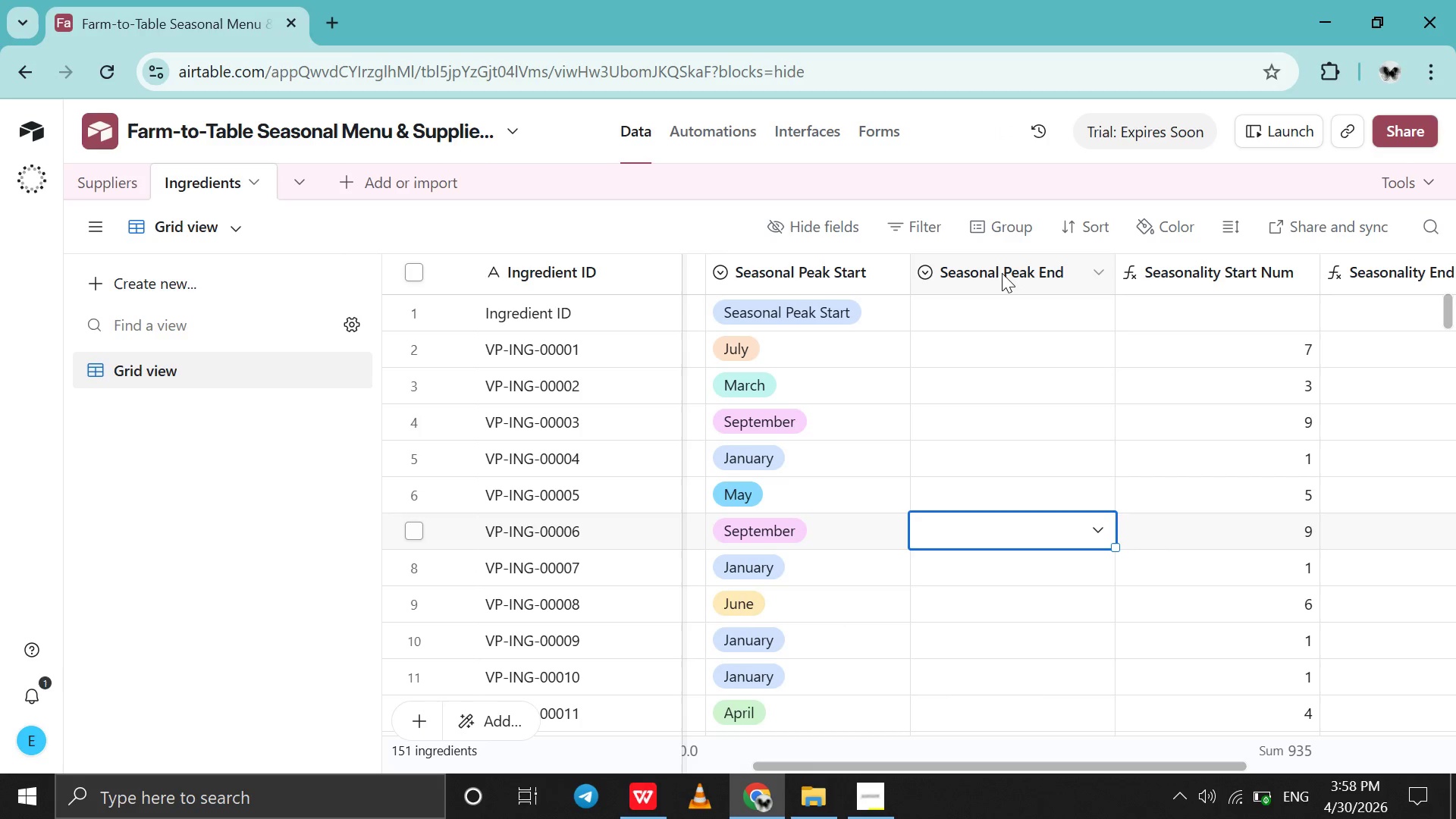 
left_click([998, 273])
 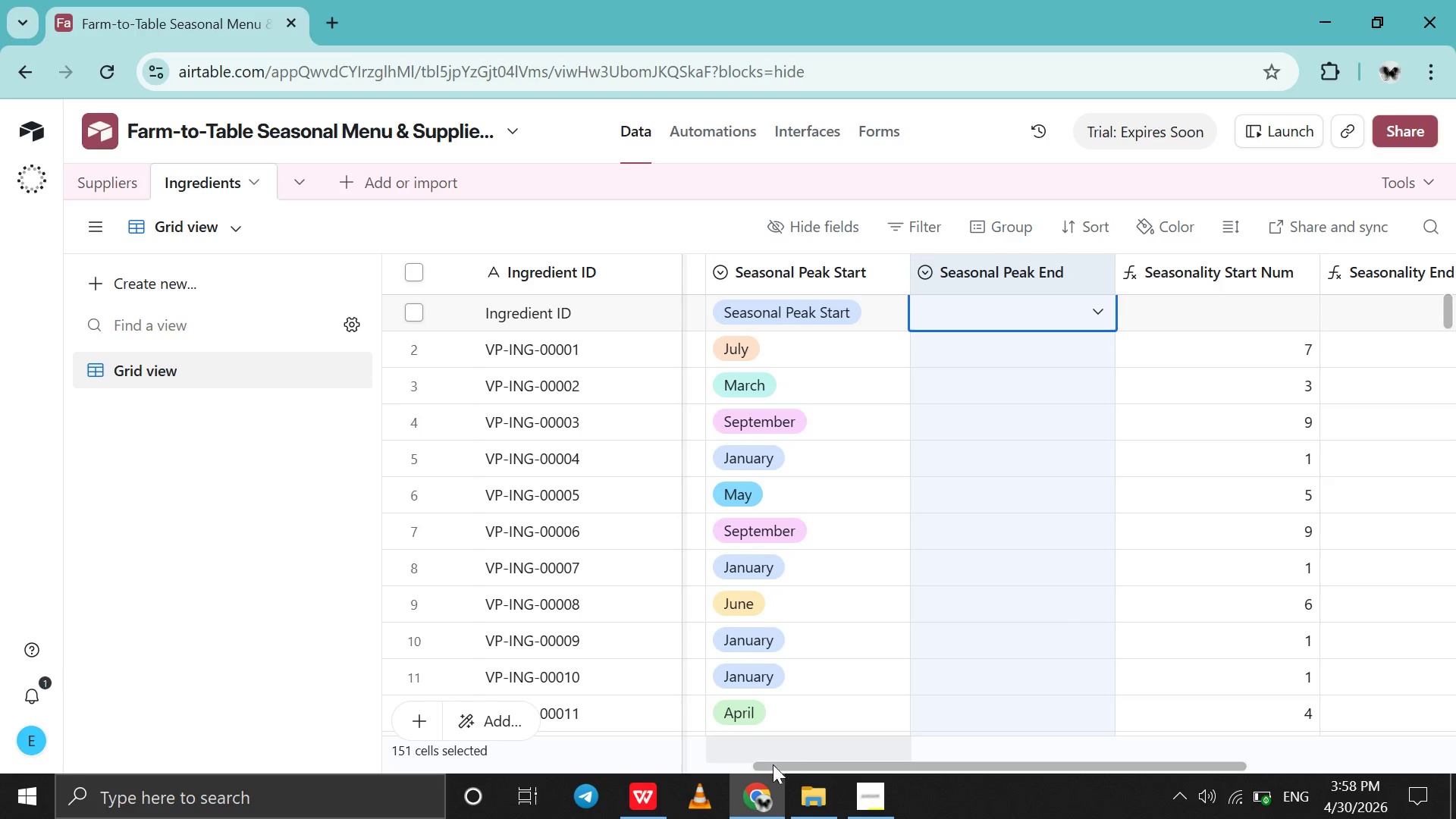 
left_click([748, 808])
 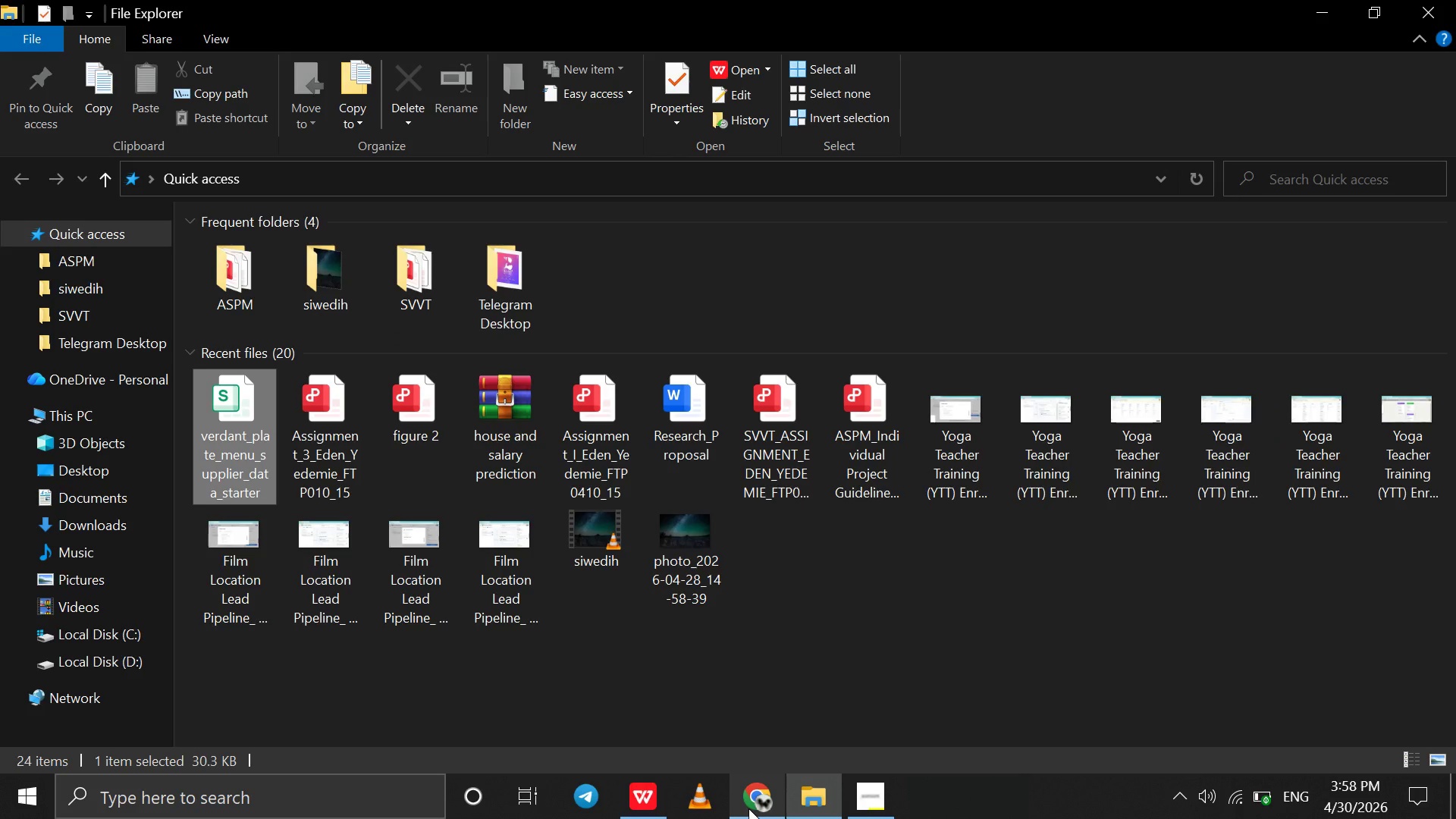 
left_click([748, 808])
 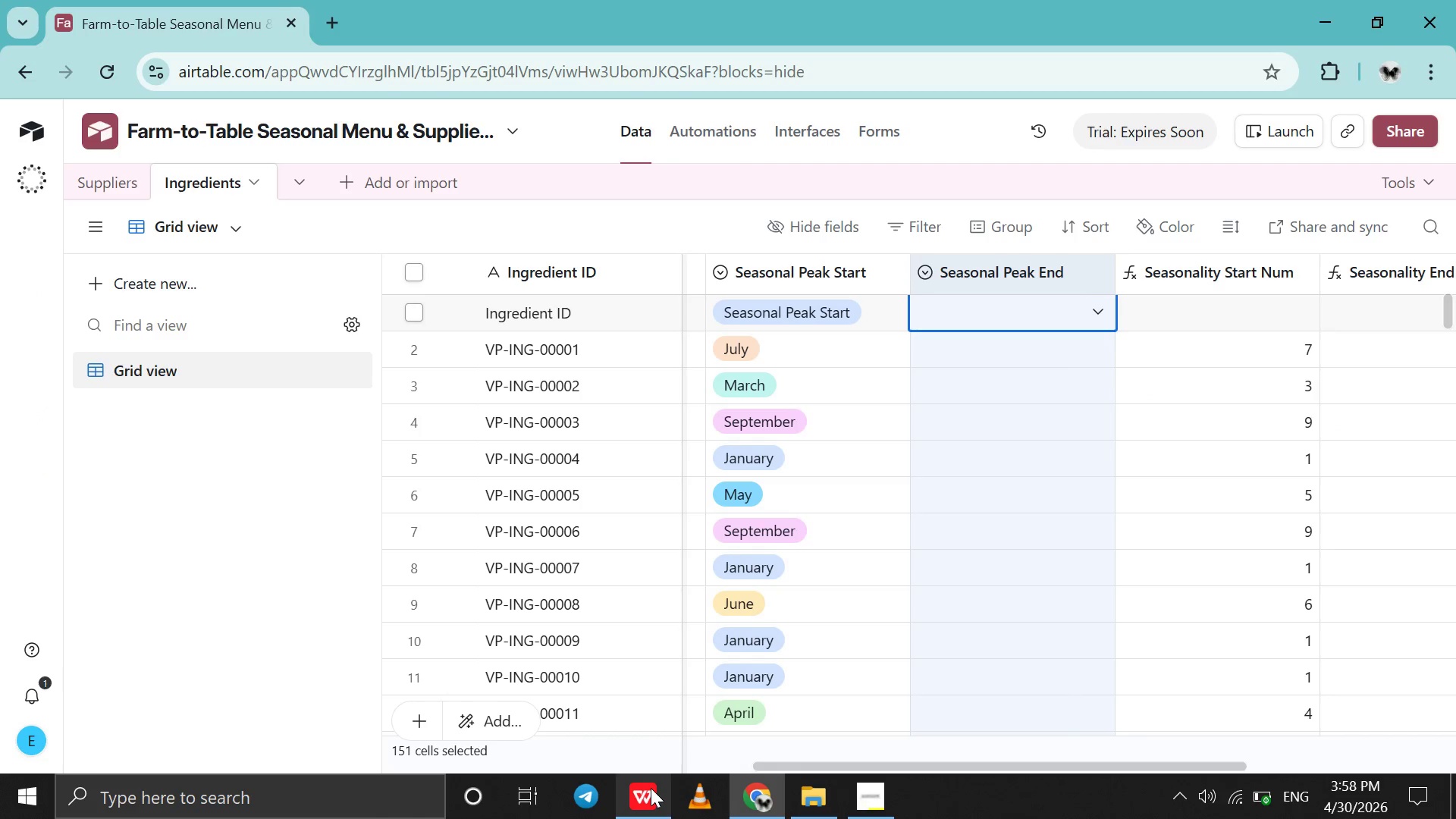 
left_click([651, 788])
 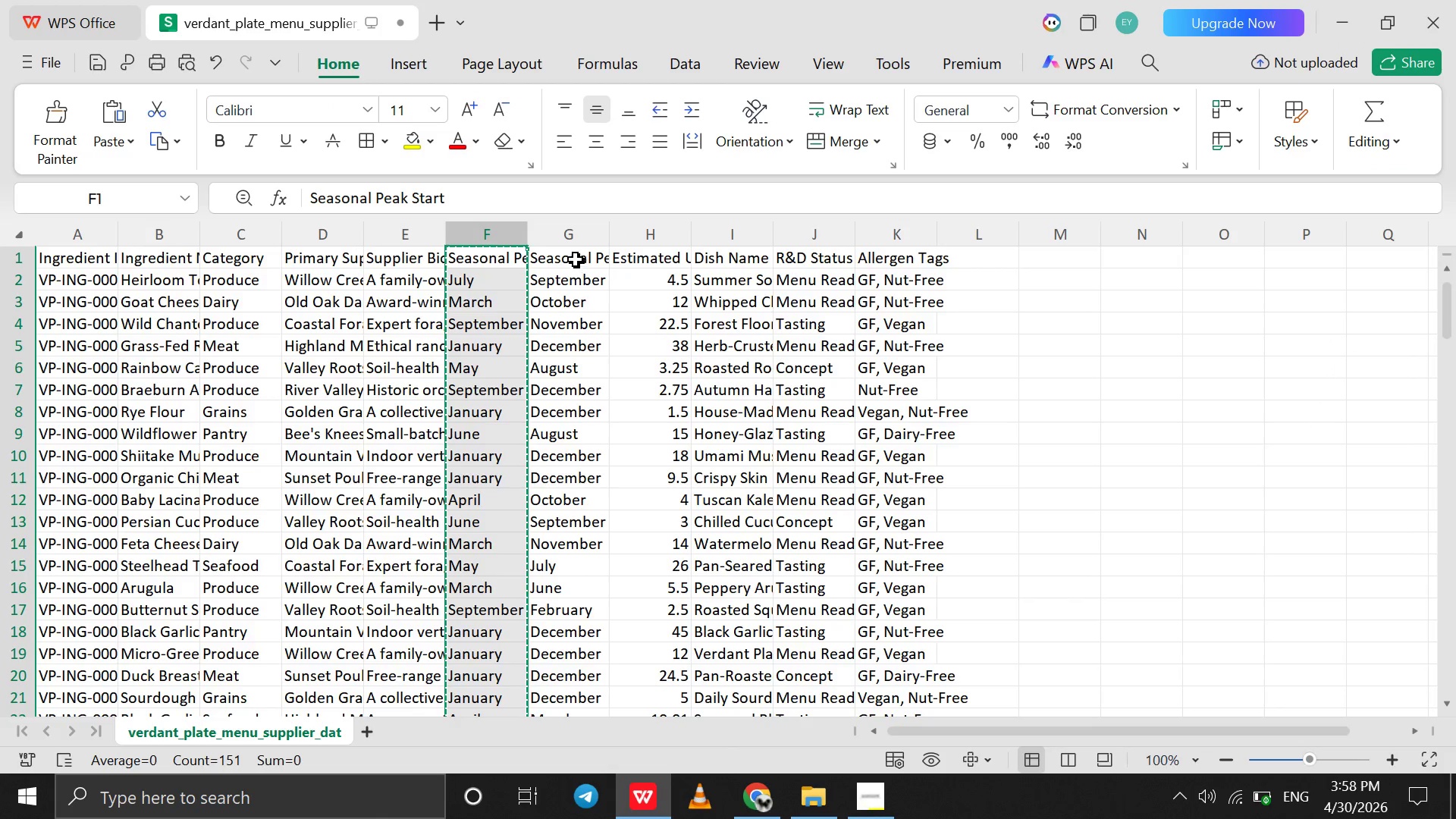 
left_click([571, 257])
 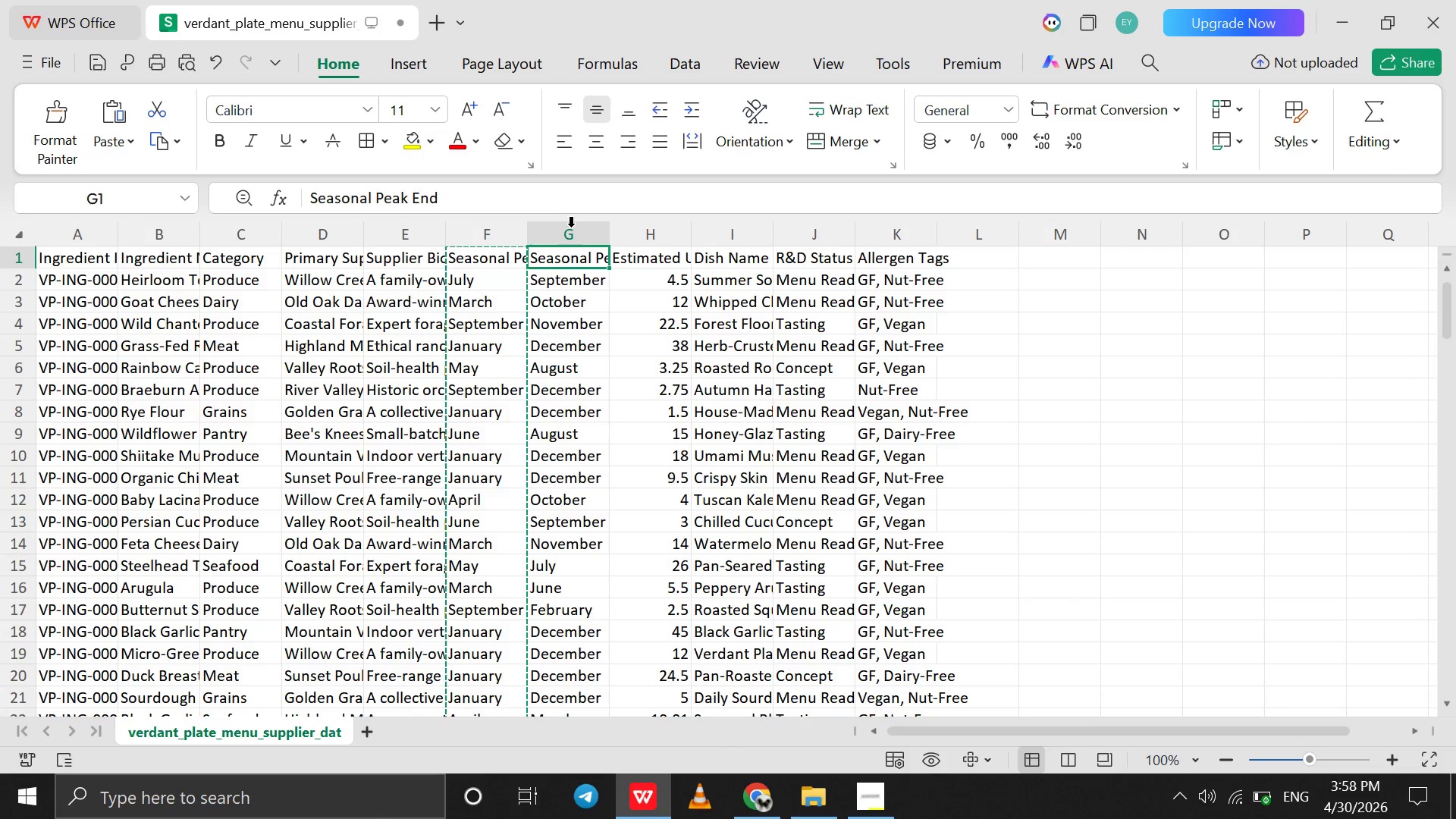 
left_click([571, 228])
 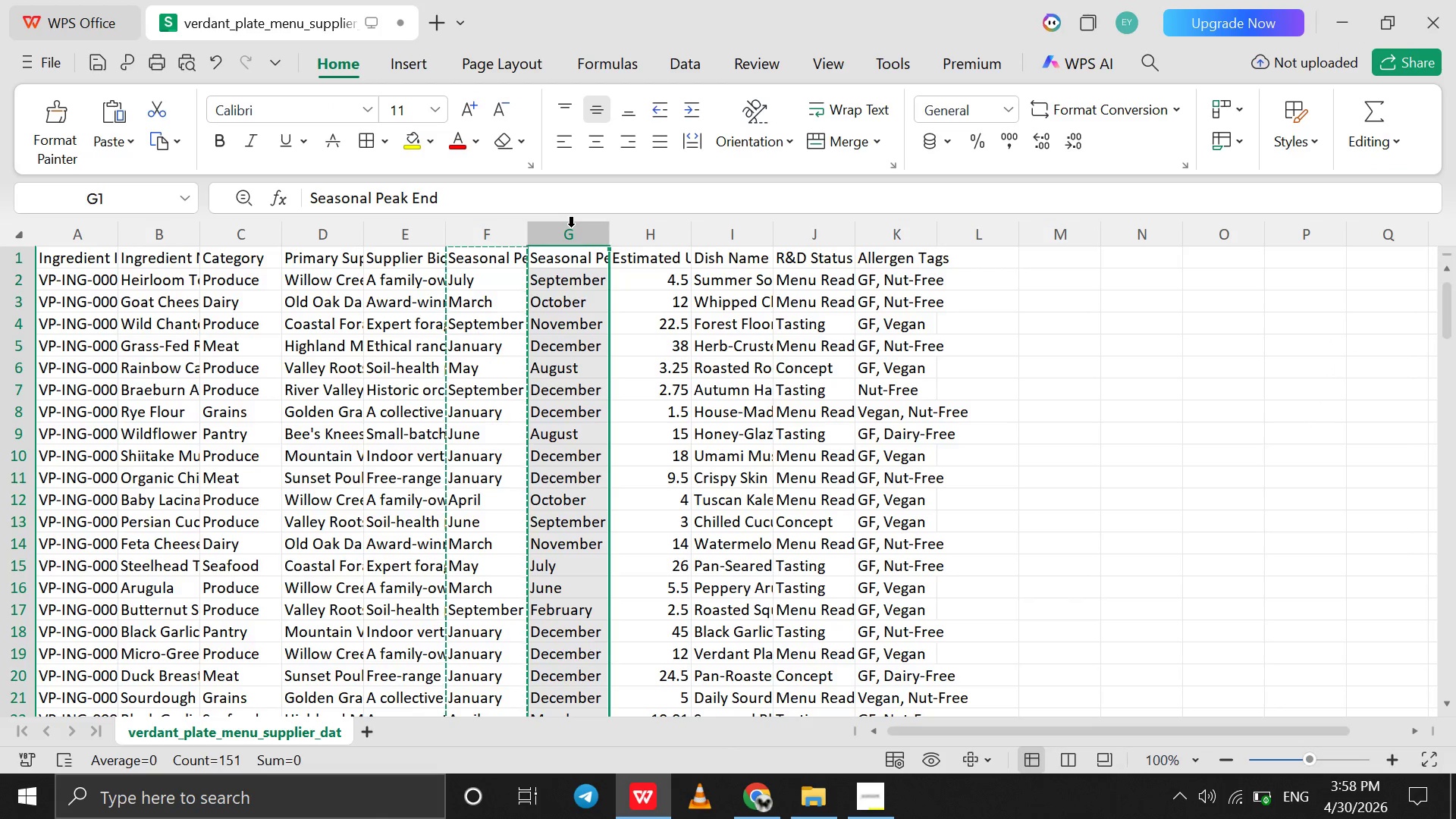 
hold_key(key=ControlLeft, duration=0.83)
 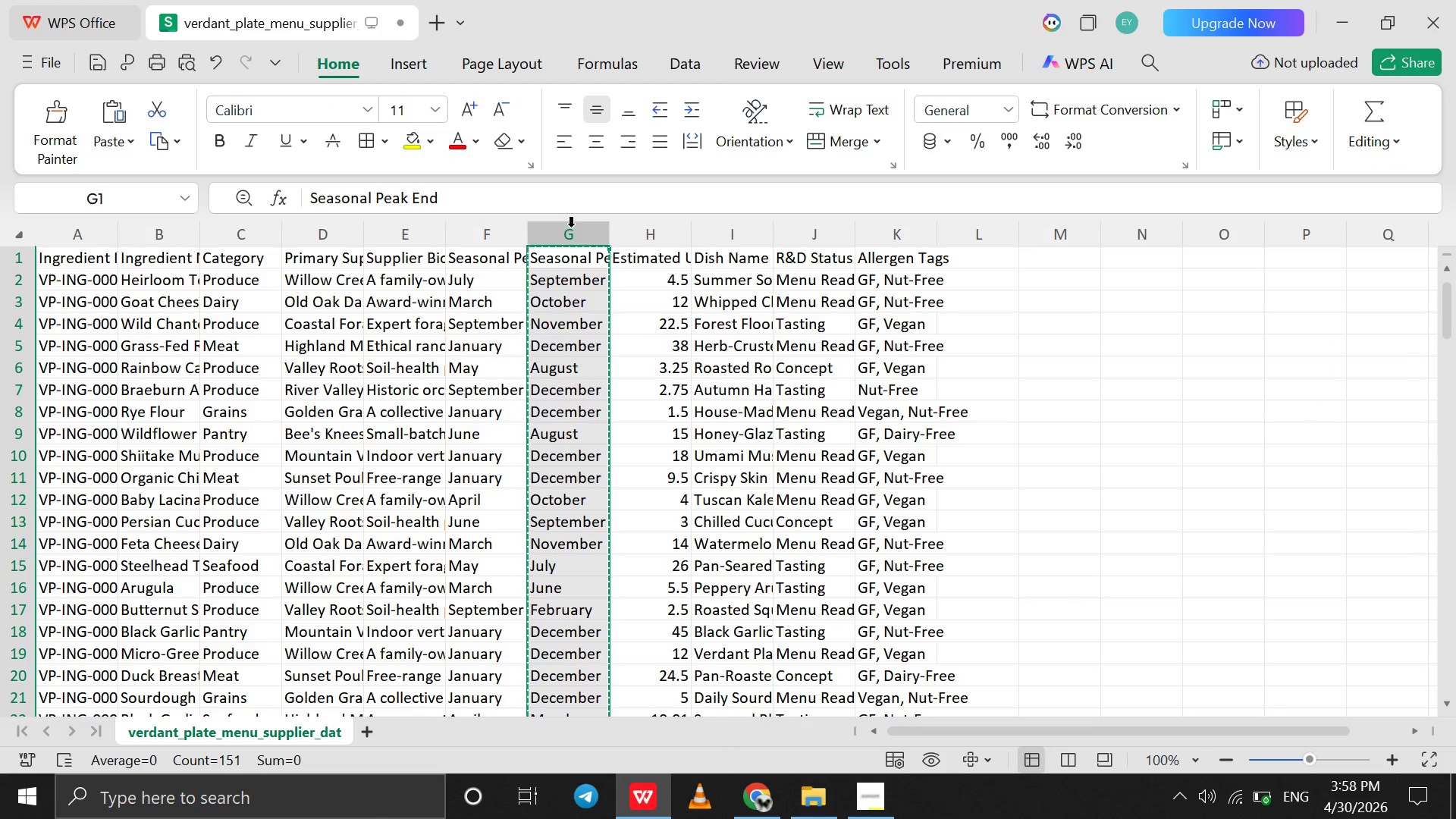 
hold_key(key=C, duration=0.44)
 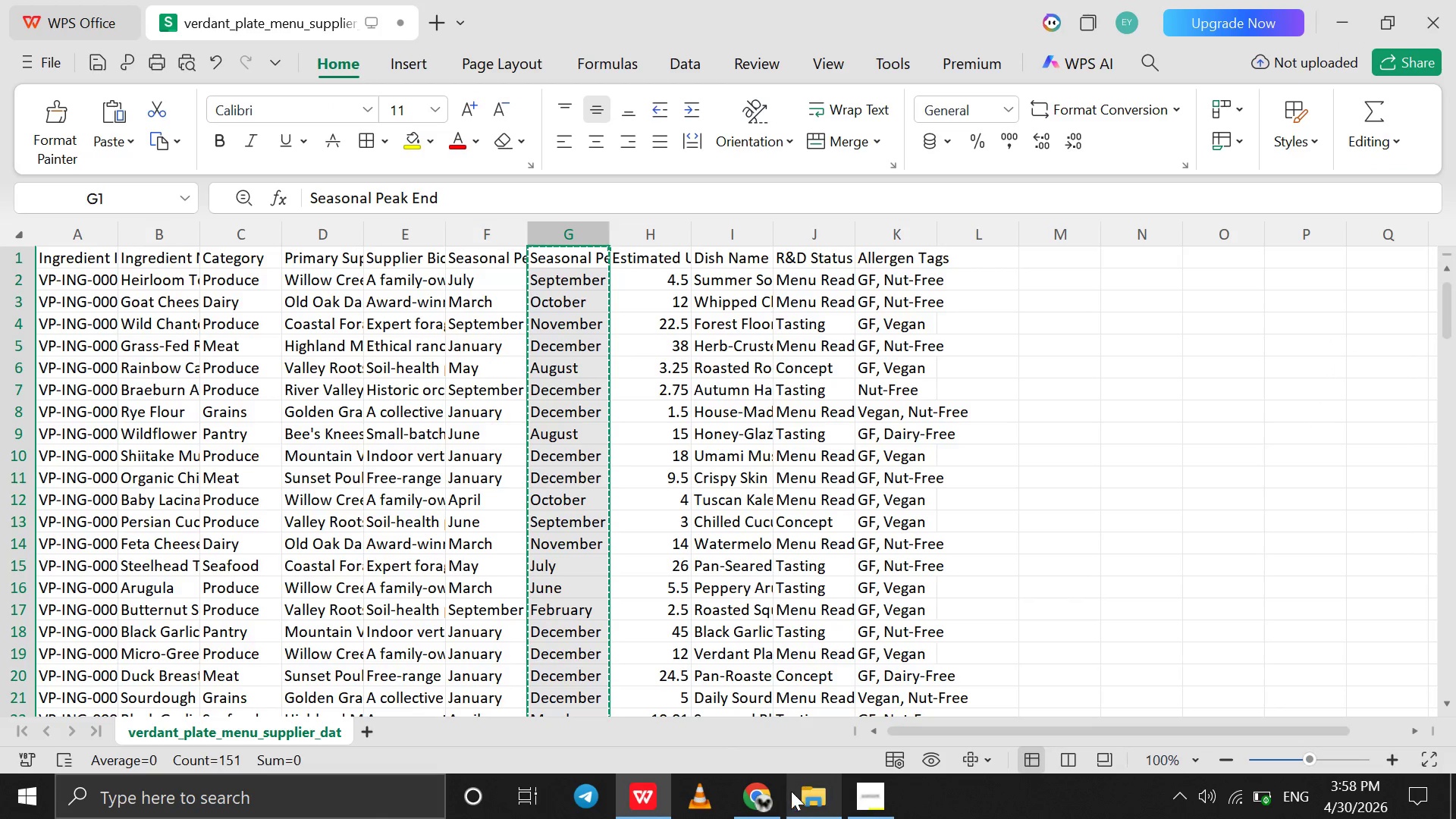 
left_click([773, 797])
 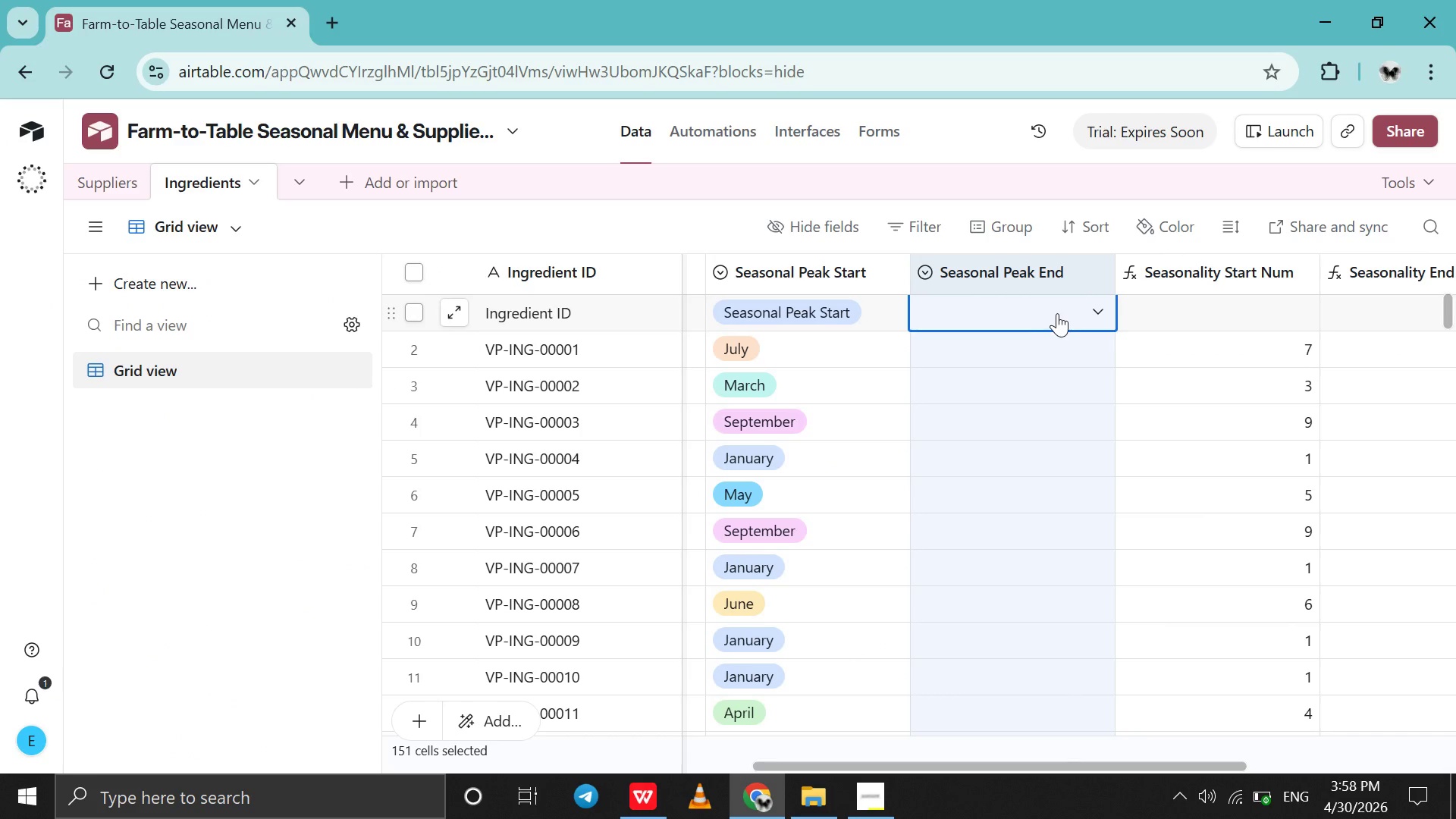 
left_click([1049, 313])
 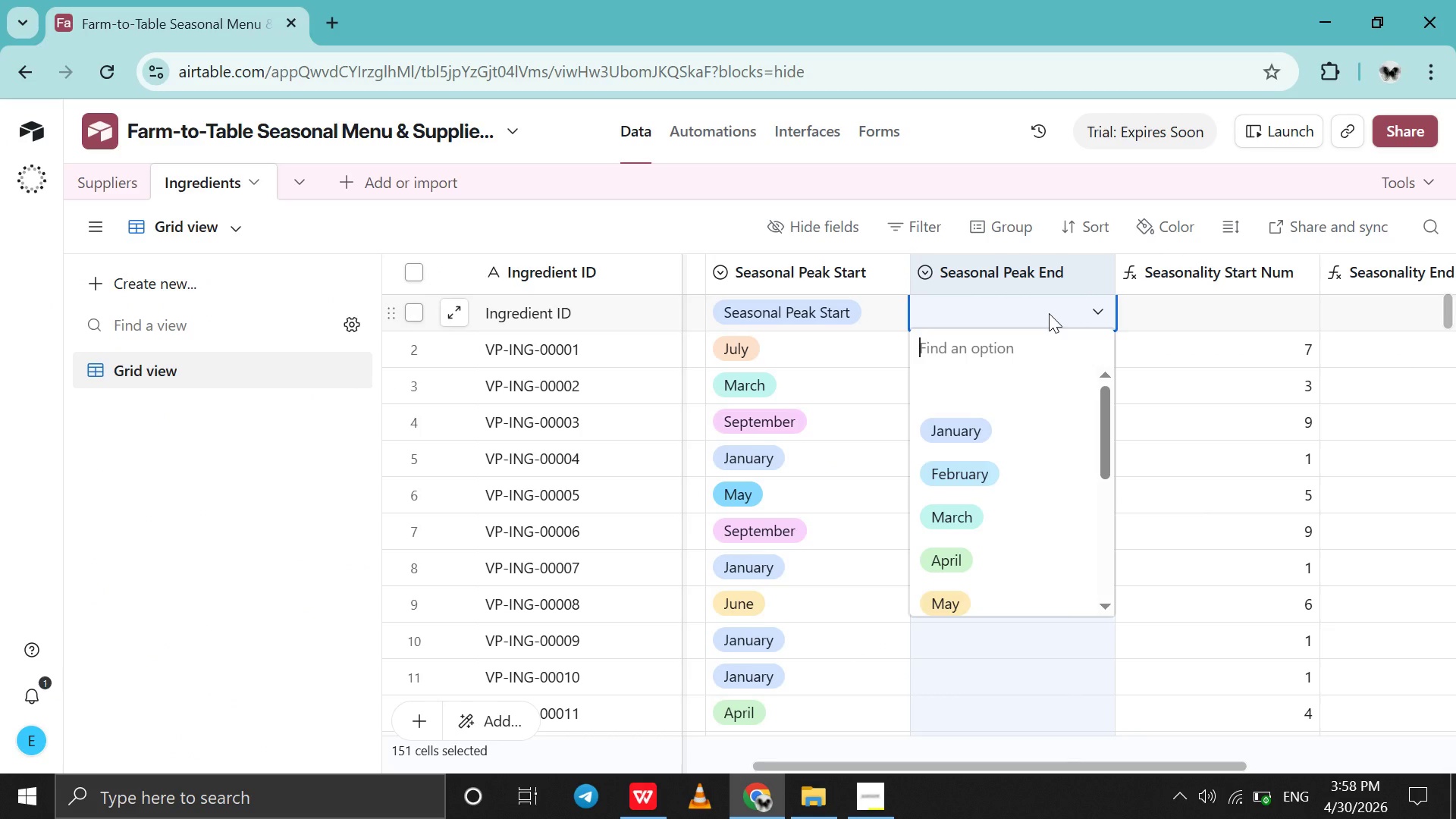 
key(Control+V)
 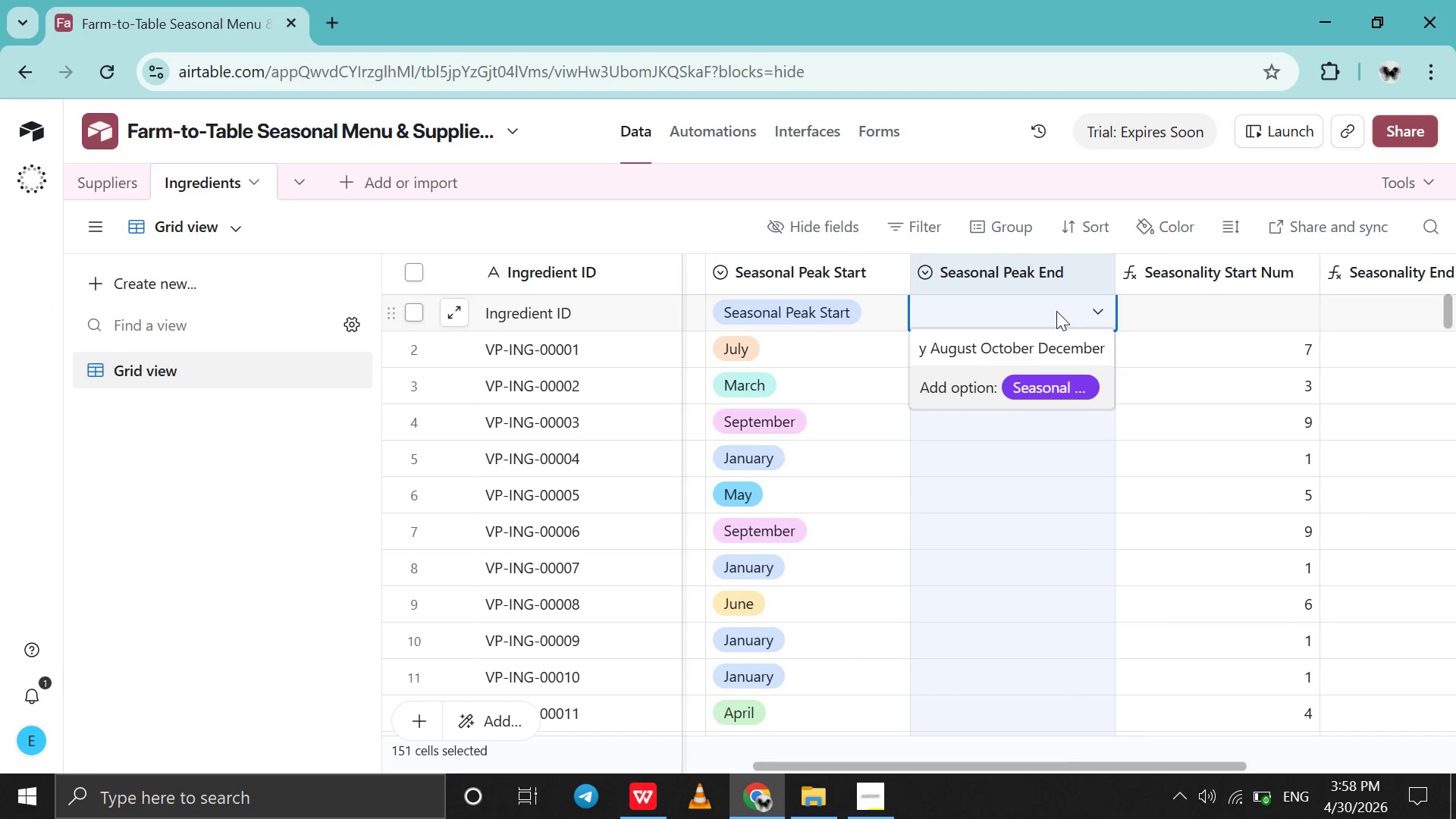 
left_click([1065, 309])
 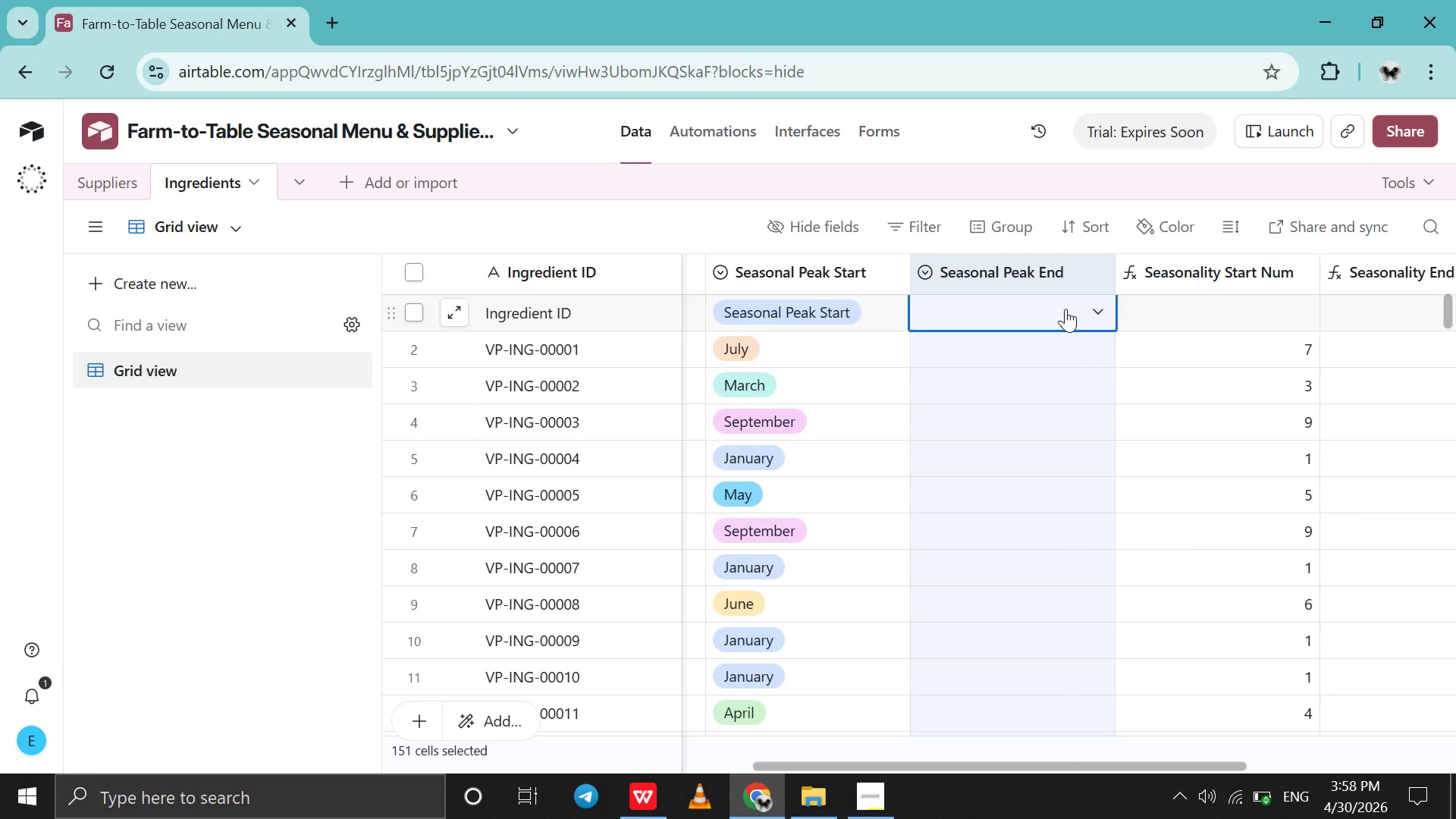 
key(Control+V)
 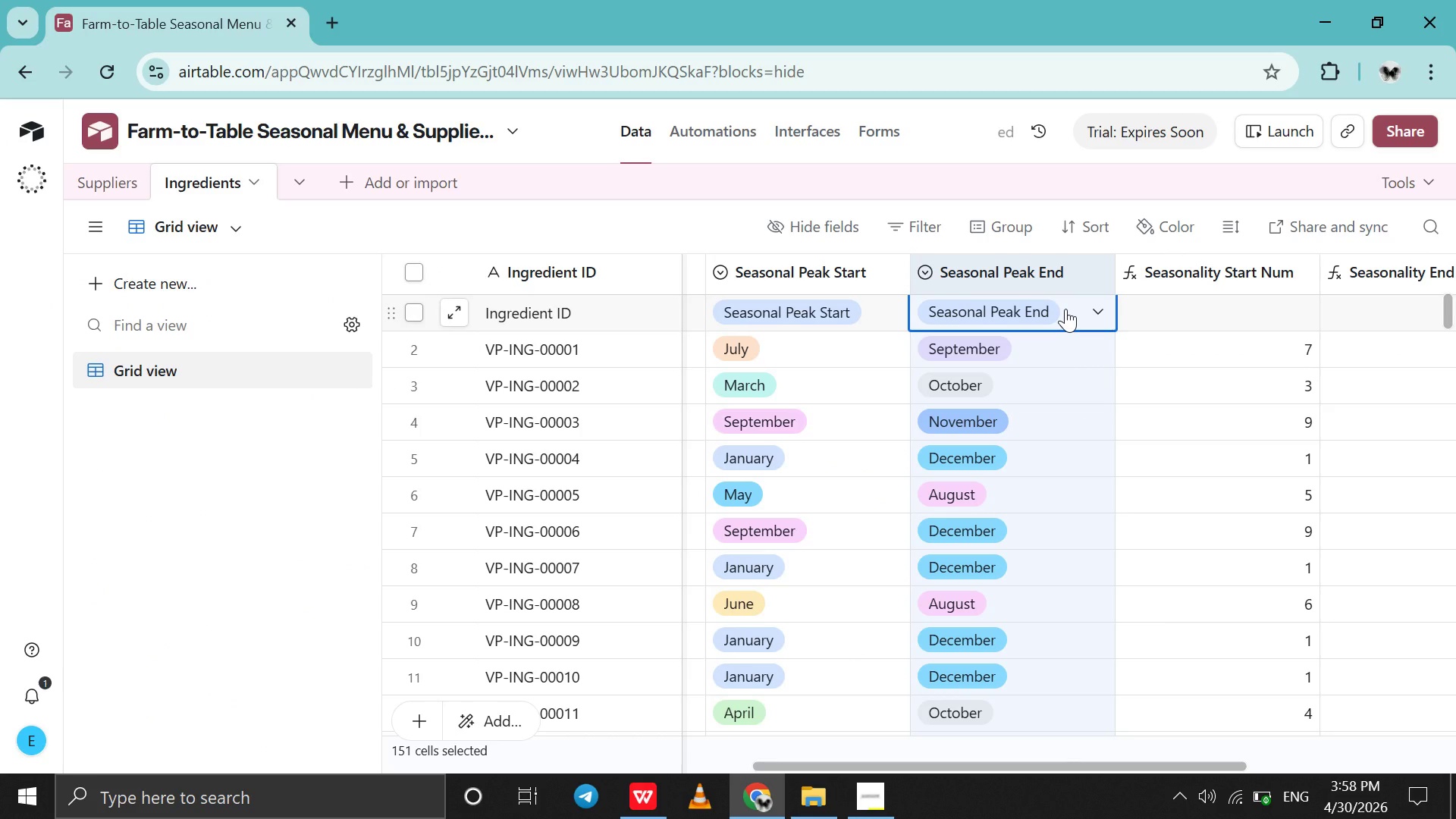 
scroll: coordinate [1065, 309], scroll_direction: down, amount: 3.0
 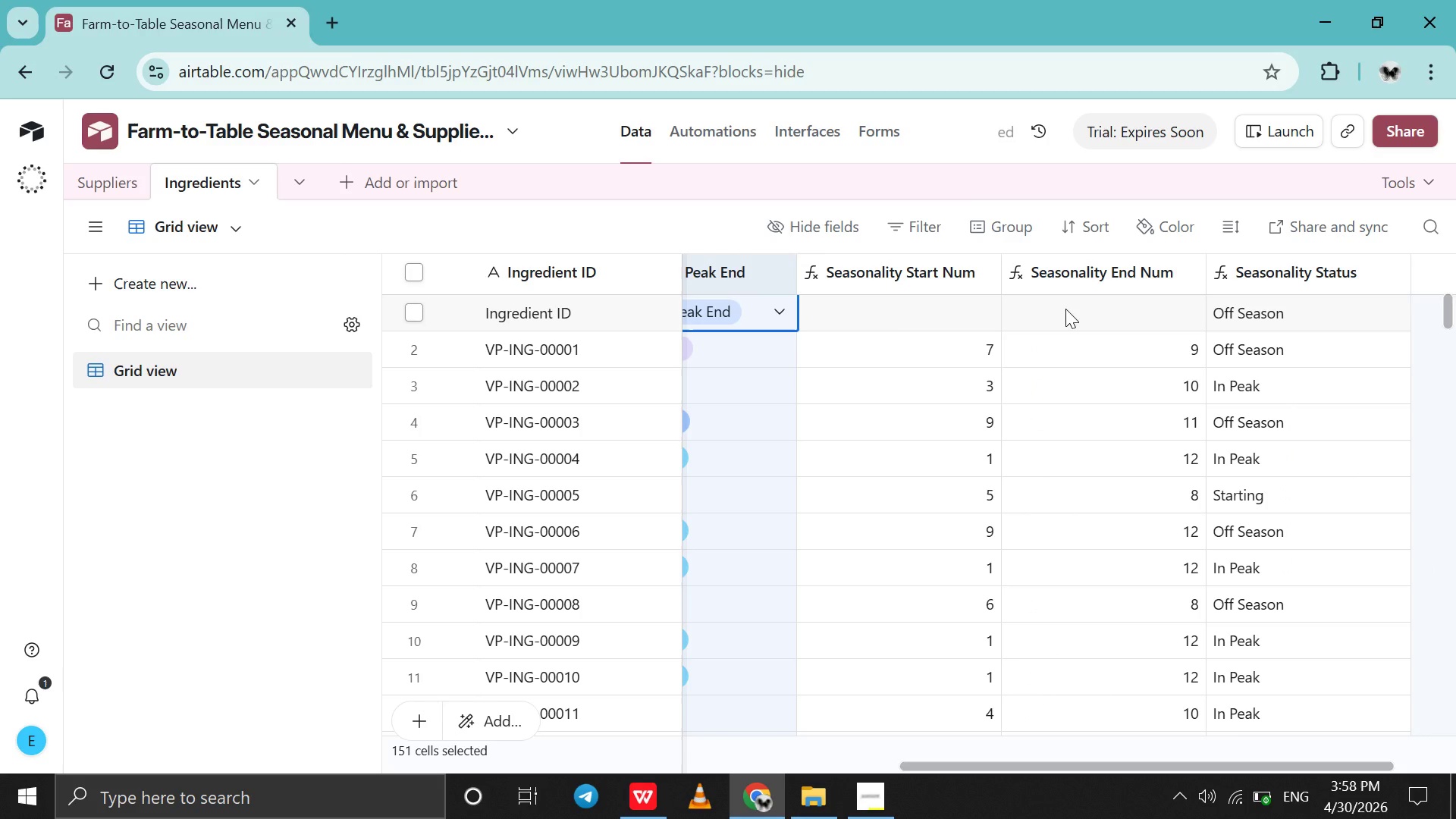 
scroll: coordinate [1065, 309], scroll_direction: up, amount: 5.0
 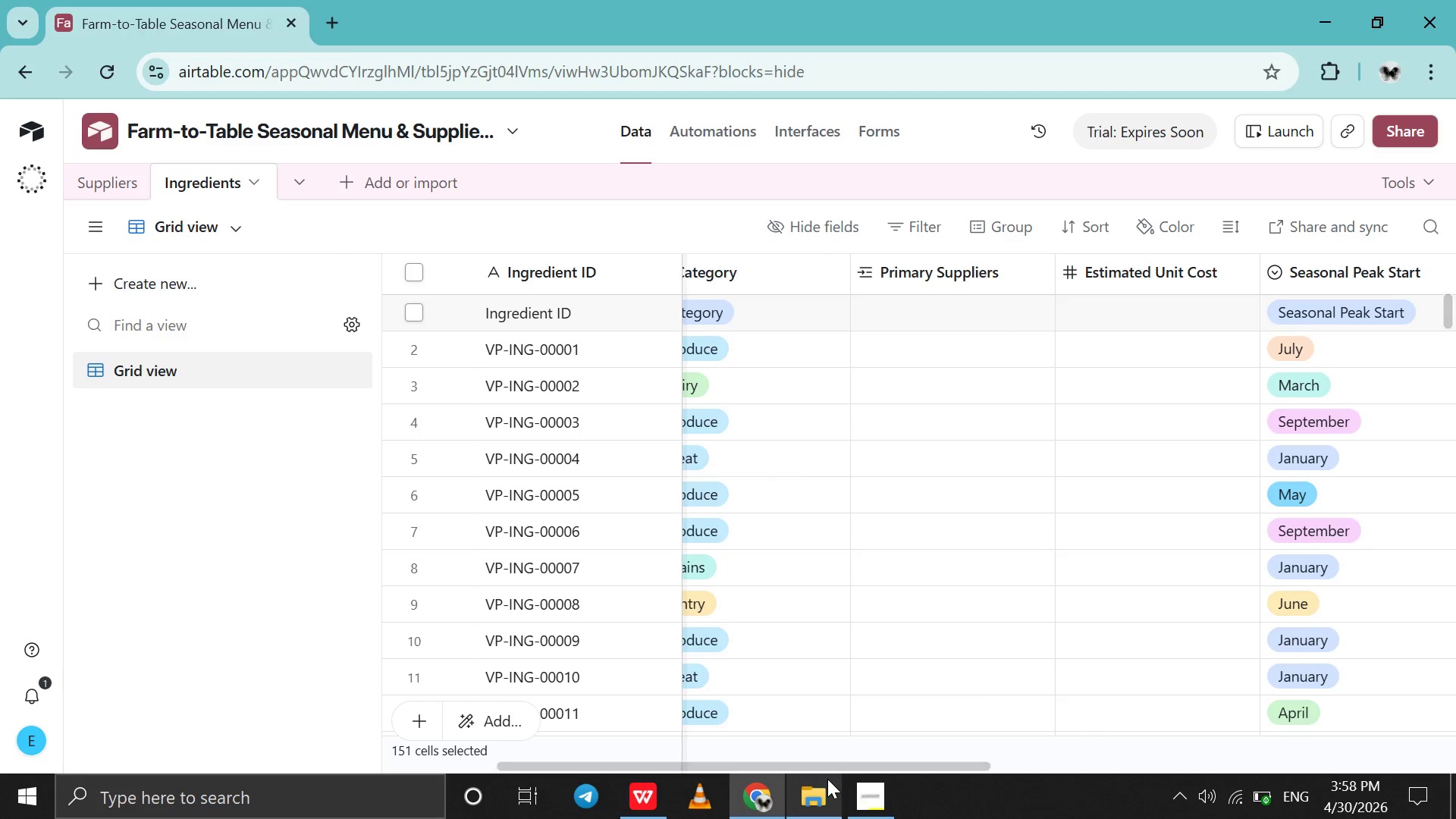 
double_click([827, 779])
 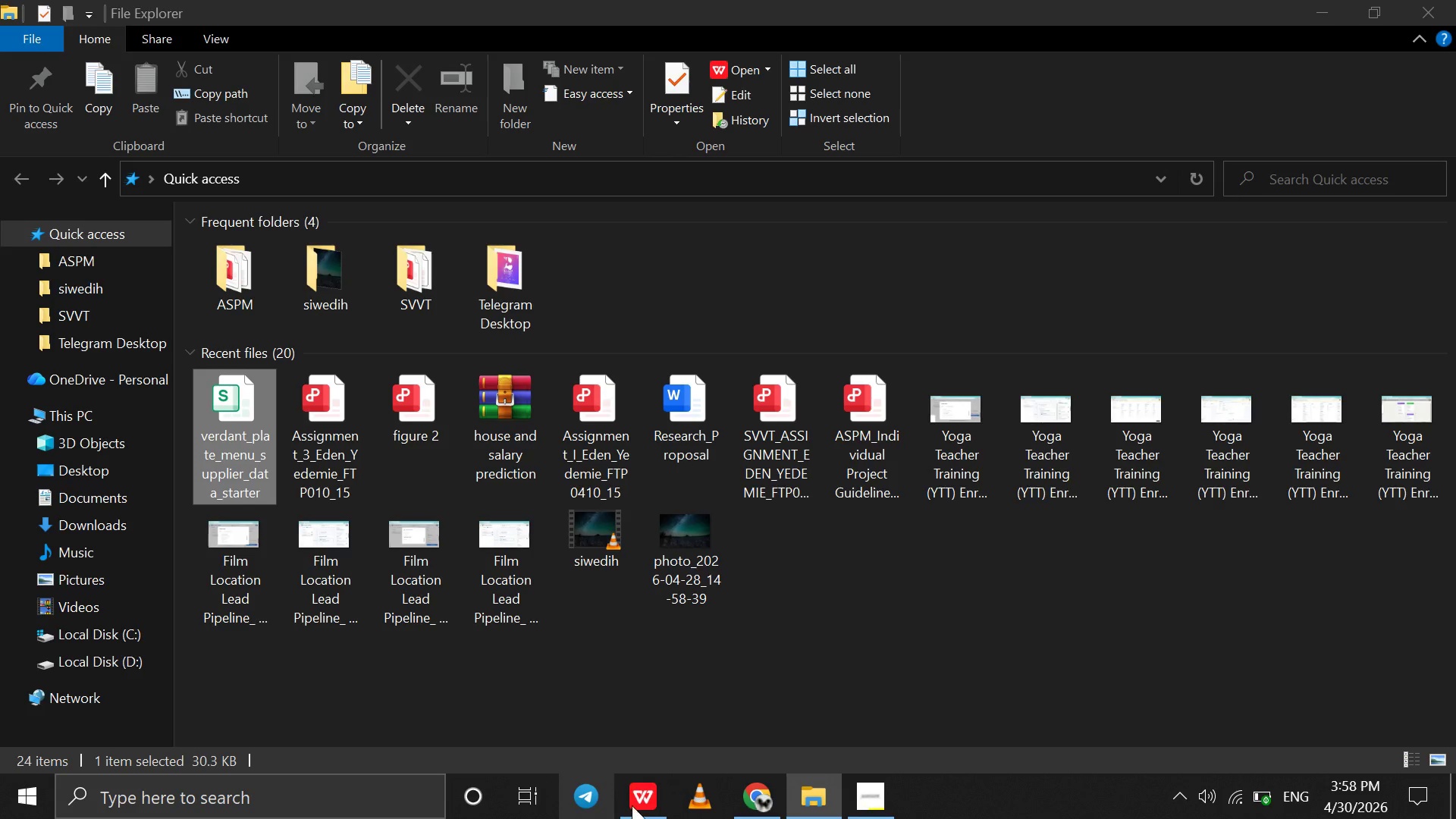 
left_click([641, 805])
 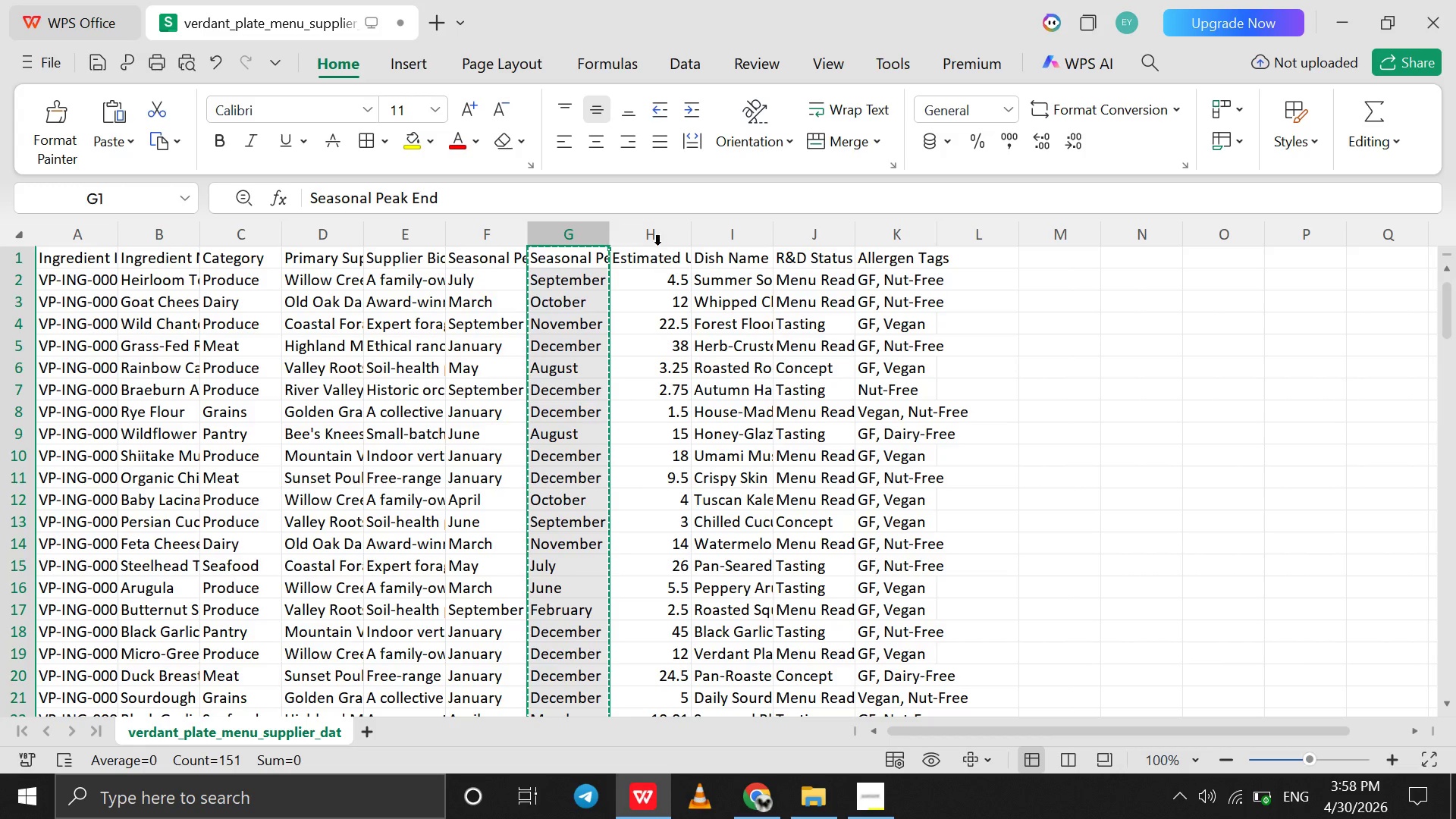 
left_click([656, 231])
 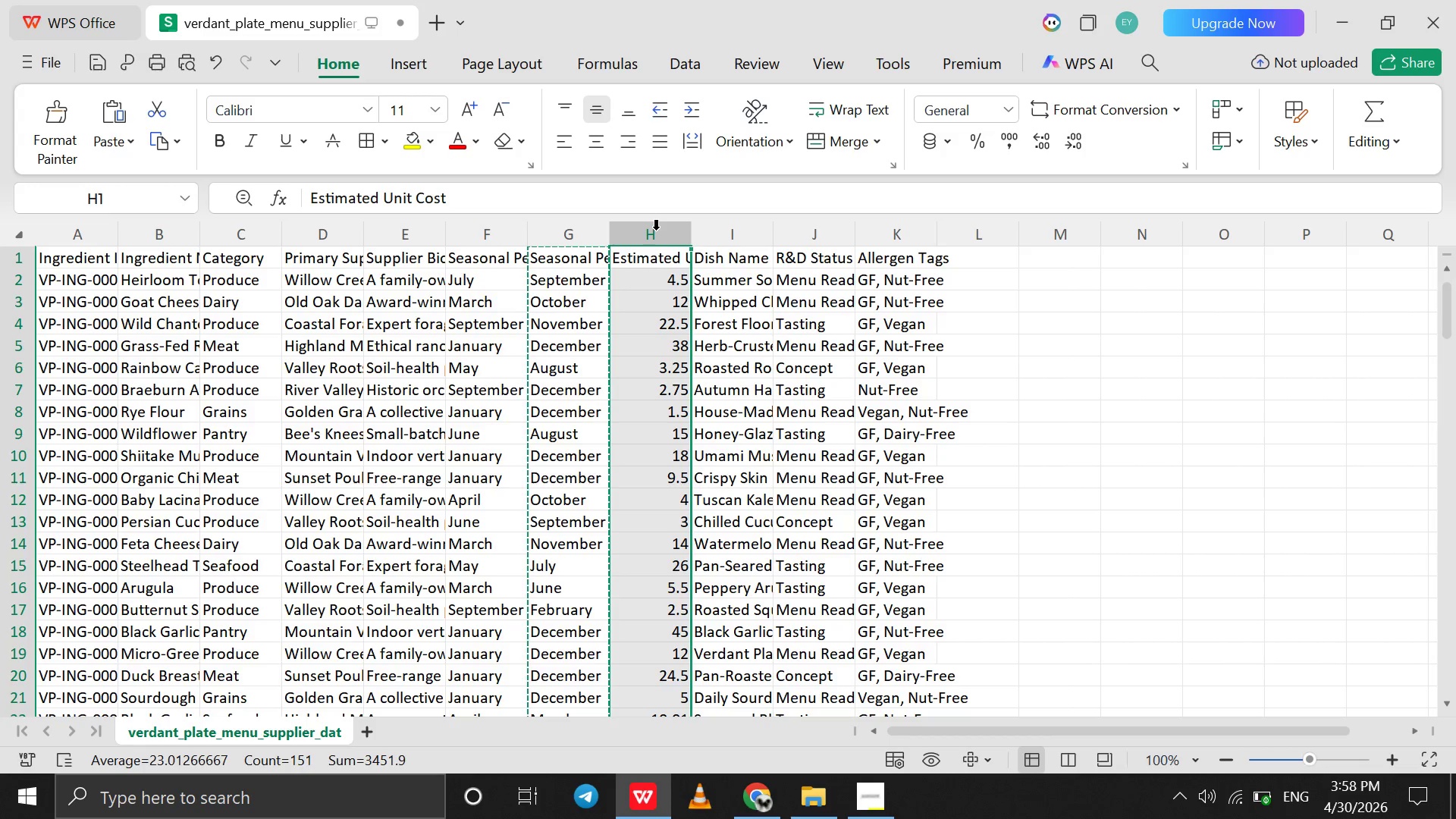 
hold_key(key=ControlLeft, duration=0.67)
 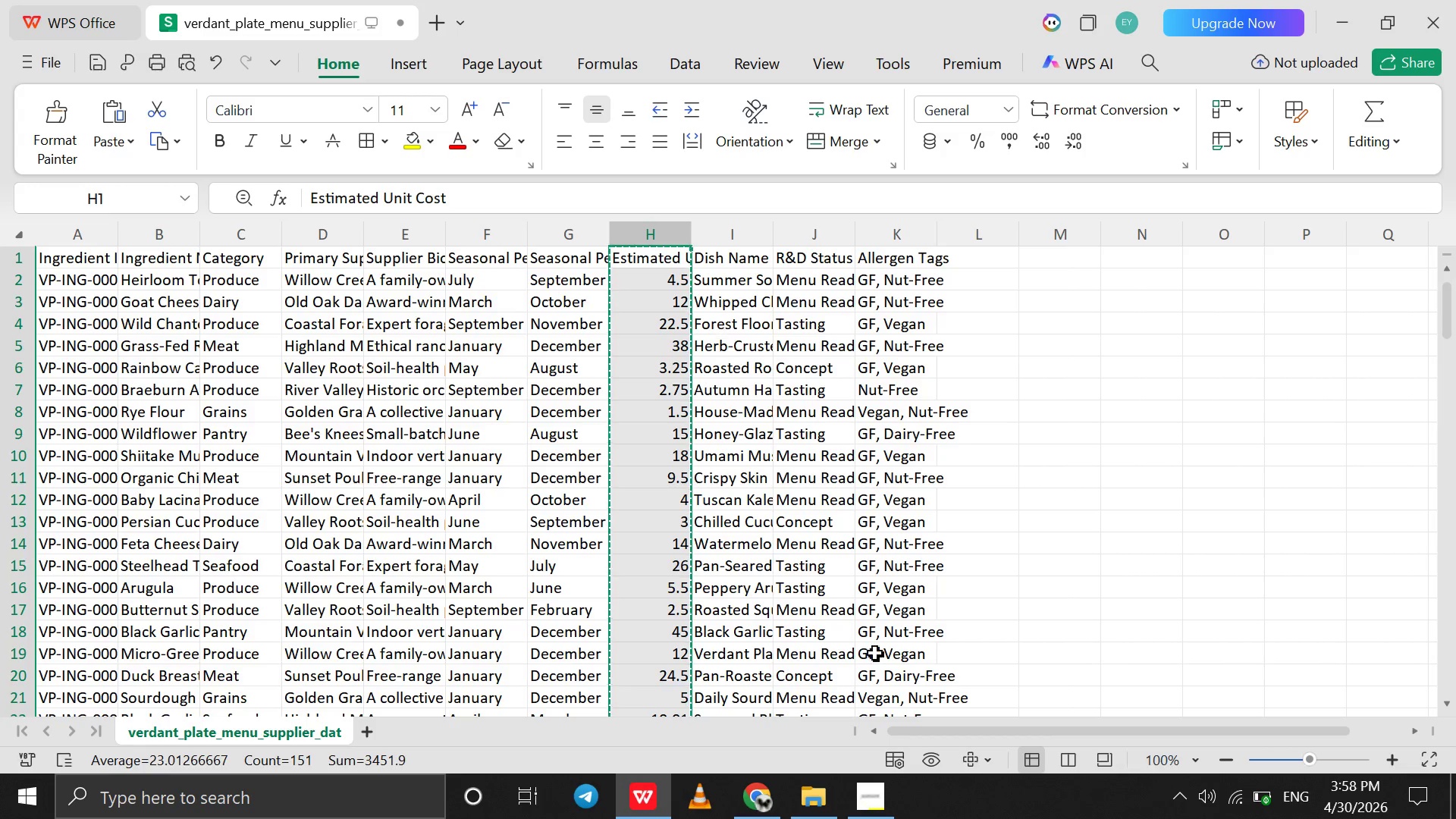 
hold_key(key=C, duration=0.34)
 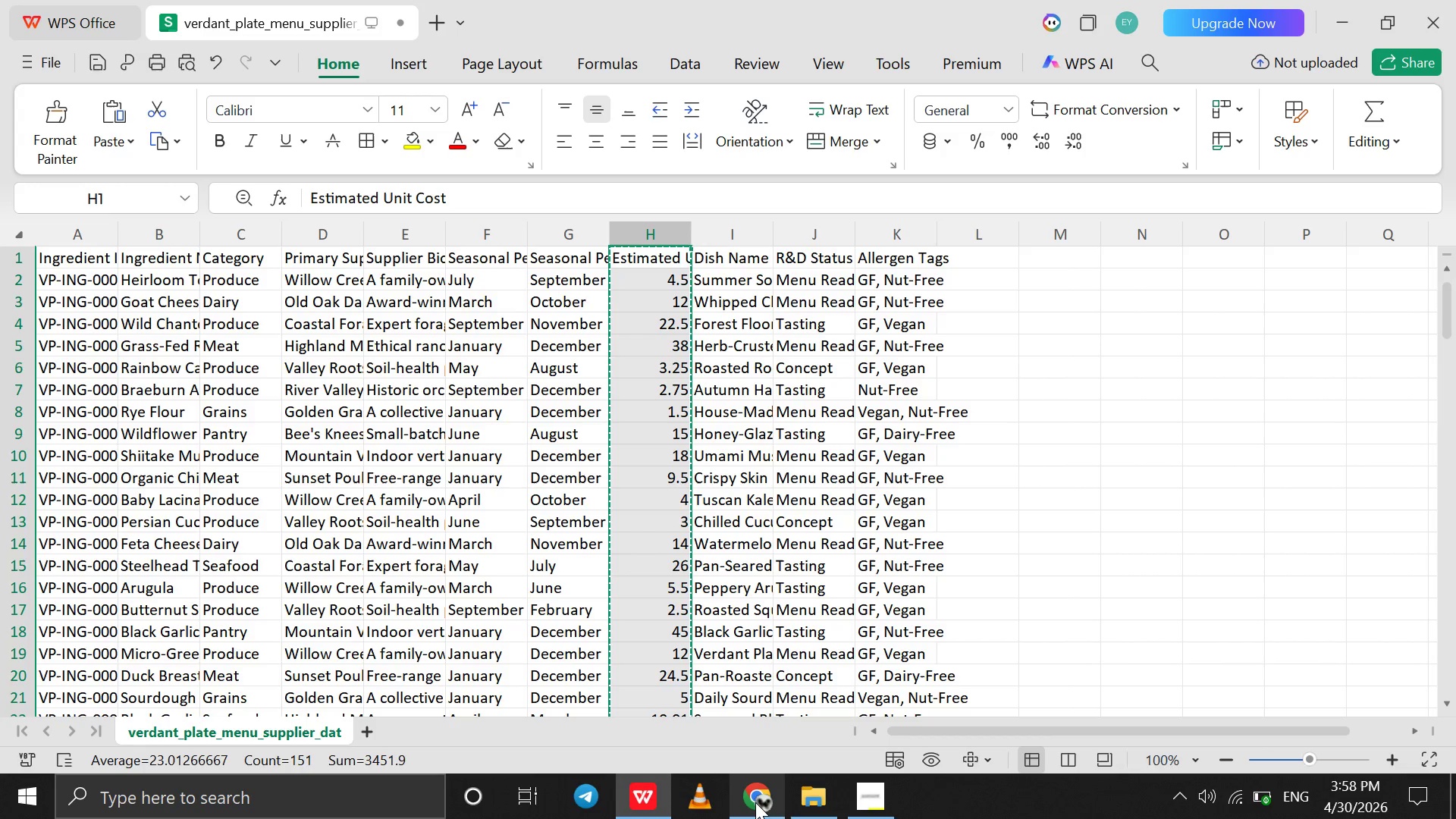 
left_click([755, 802])
 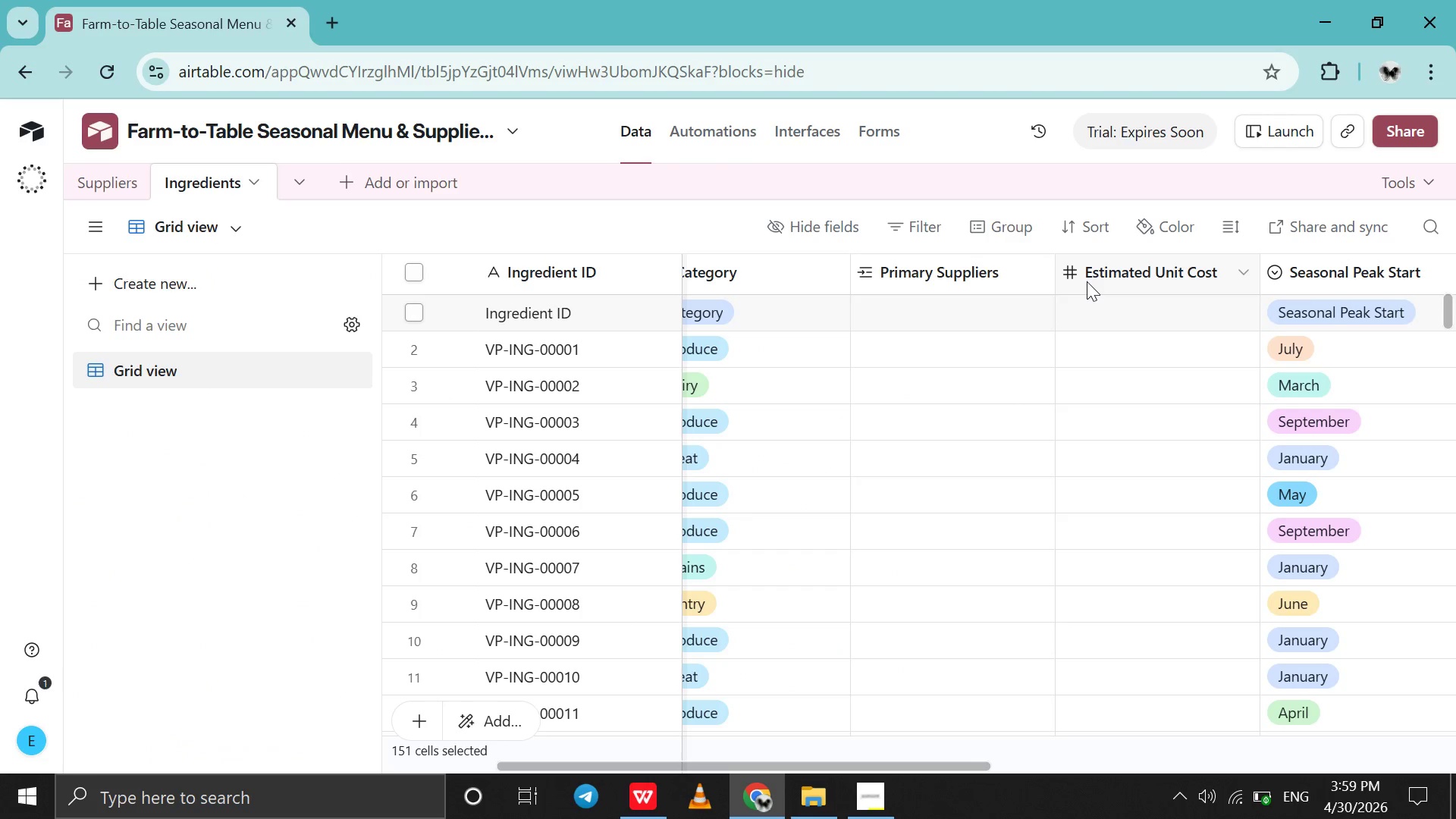 
left_click([1094, 310])
 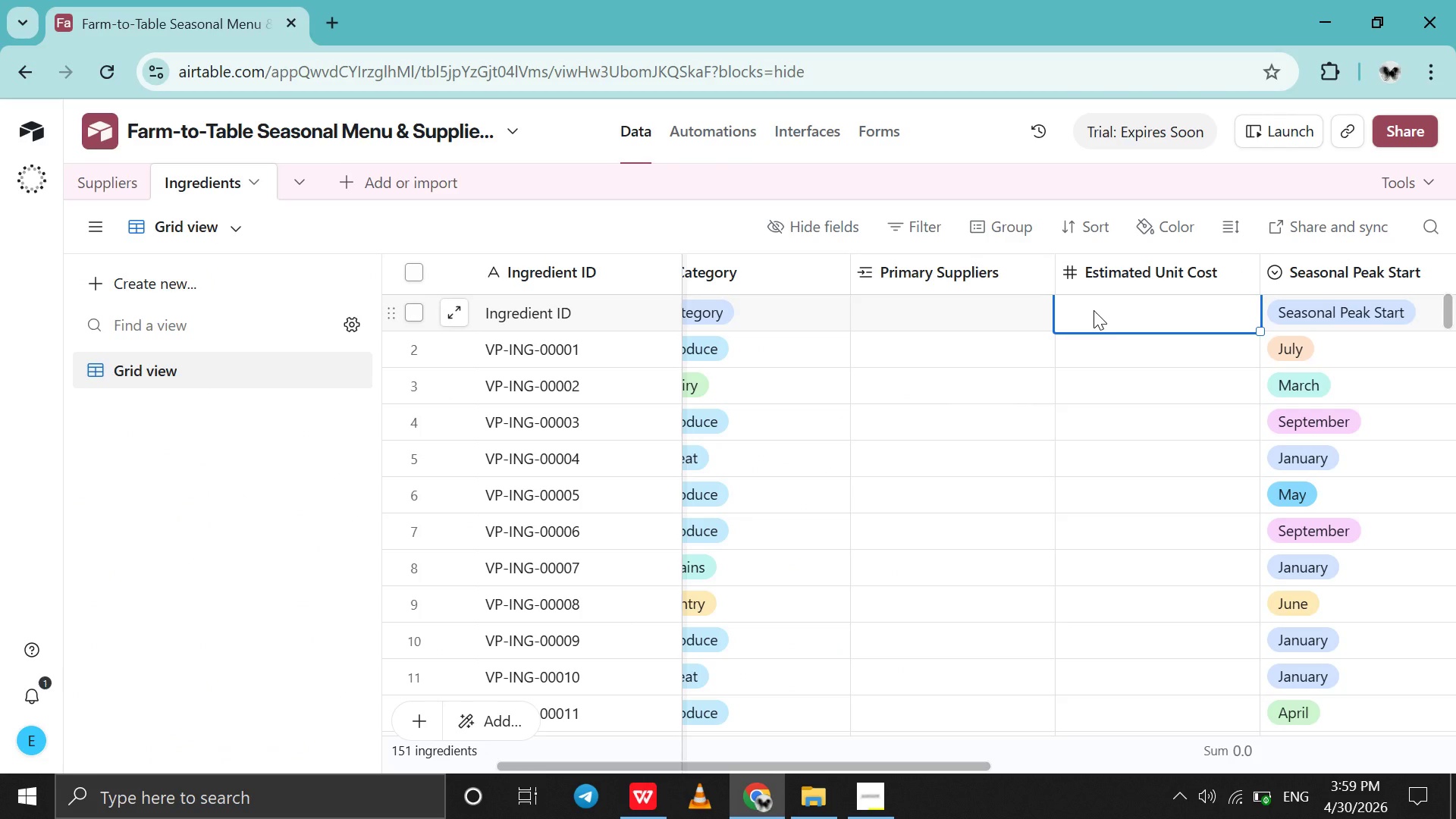 
key(Control+V)
 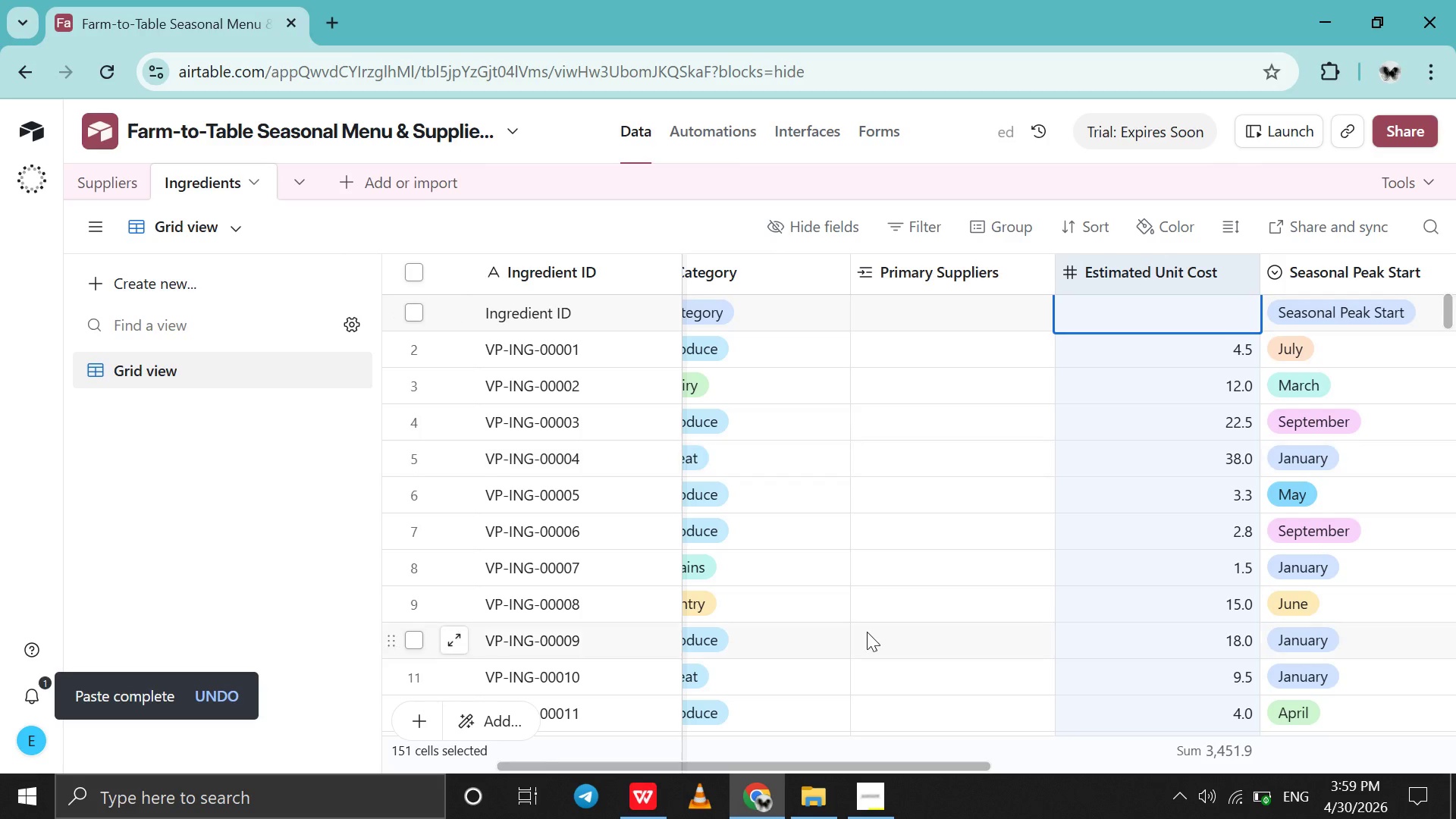 
left_click([816, 802])
 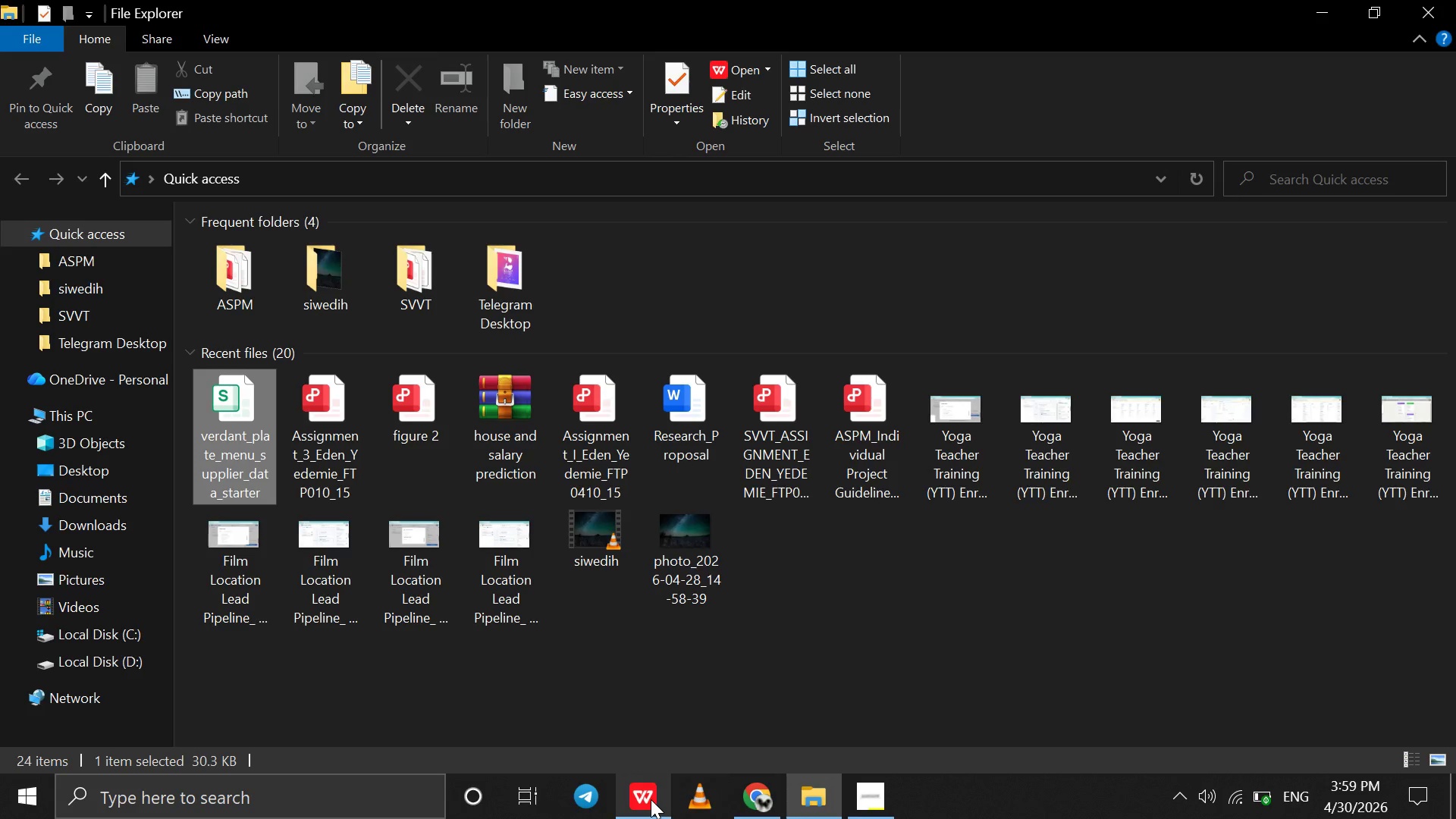 
left_click([651, 799])
 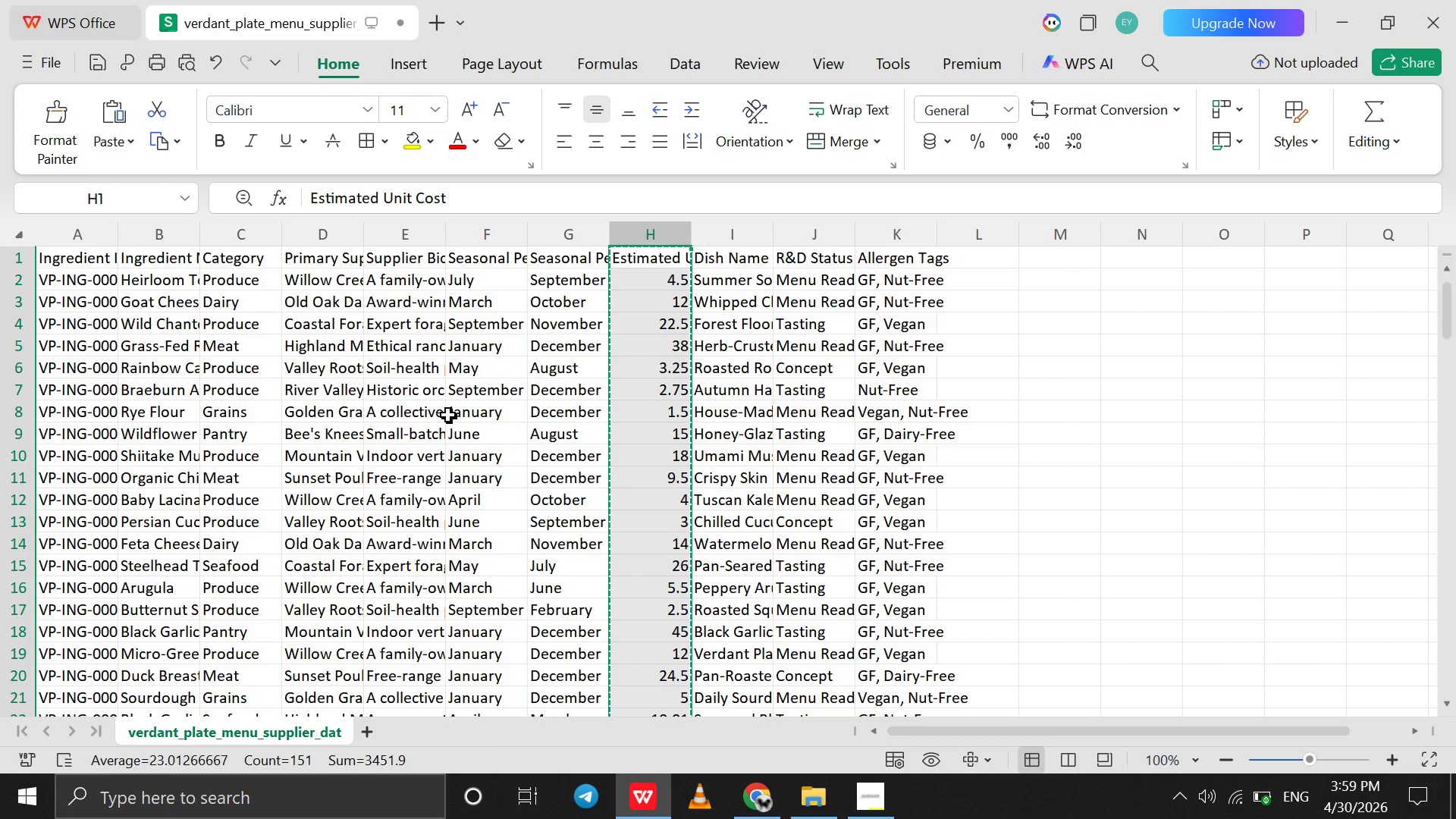 
left_click([322, 260])
 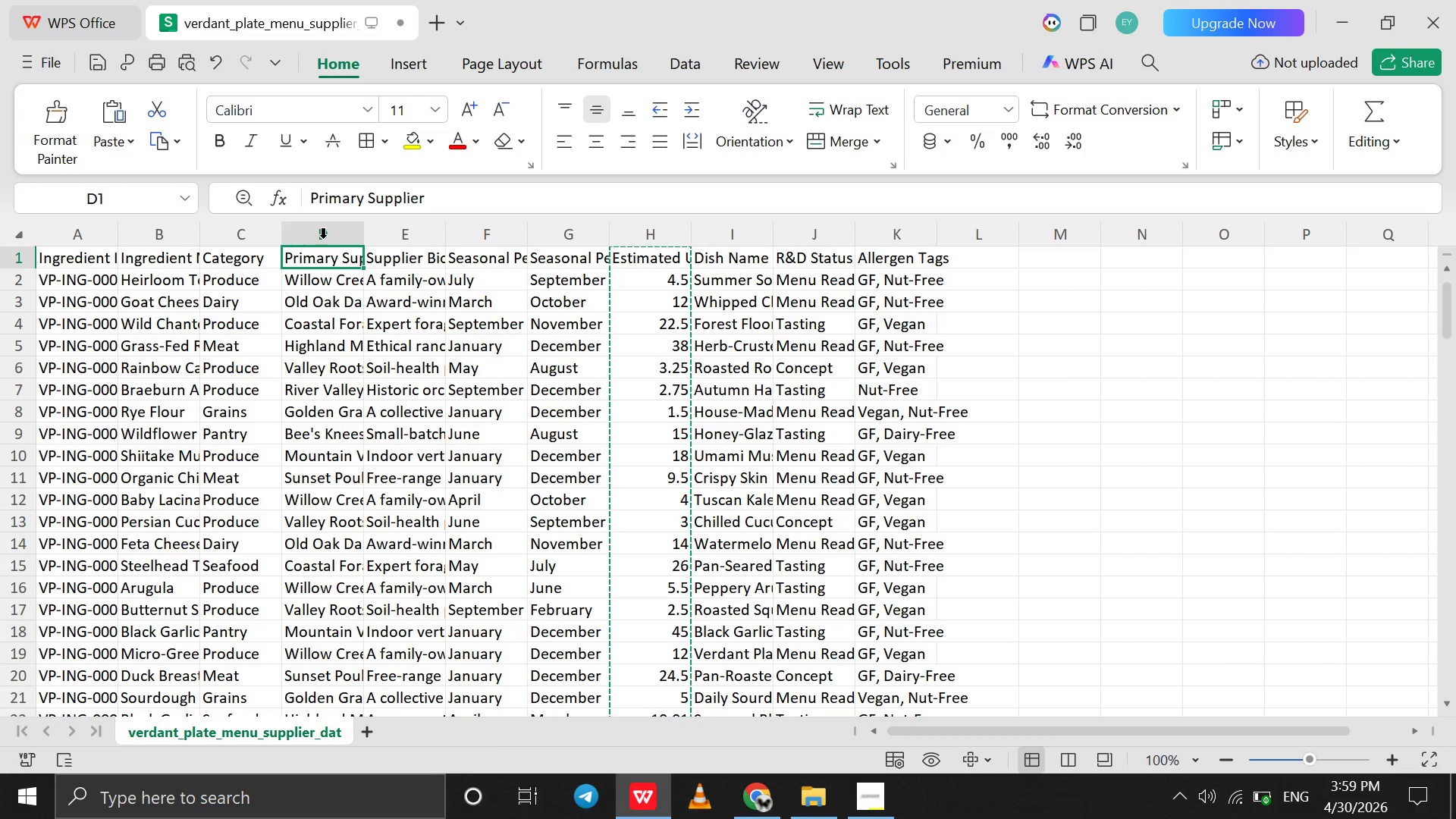 
left_click([323, 239])
 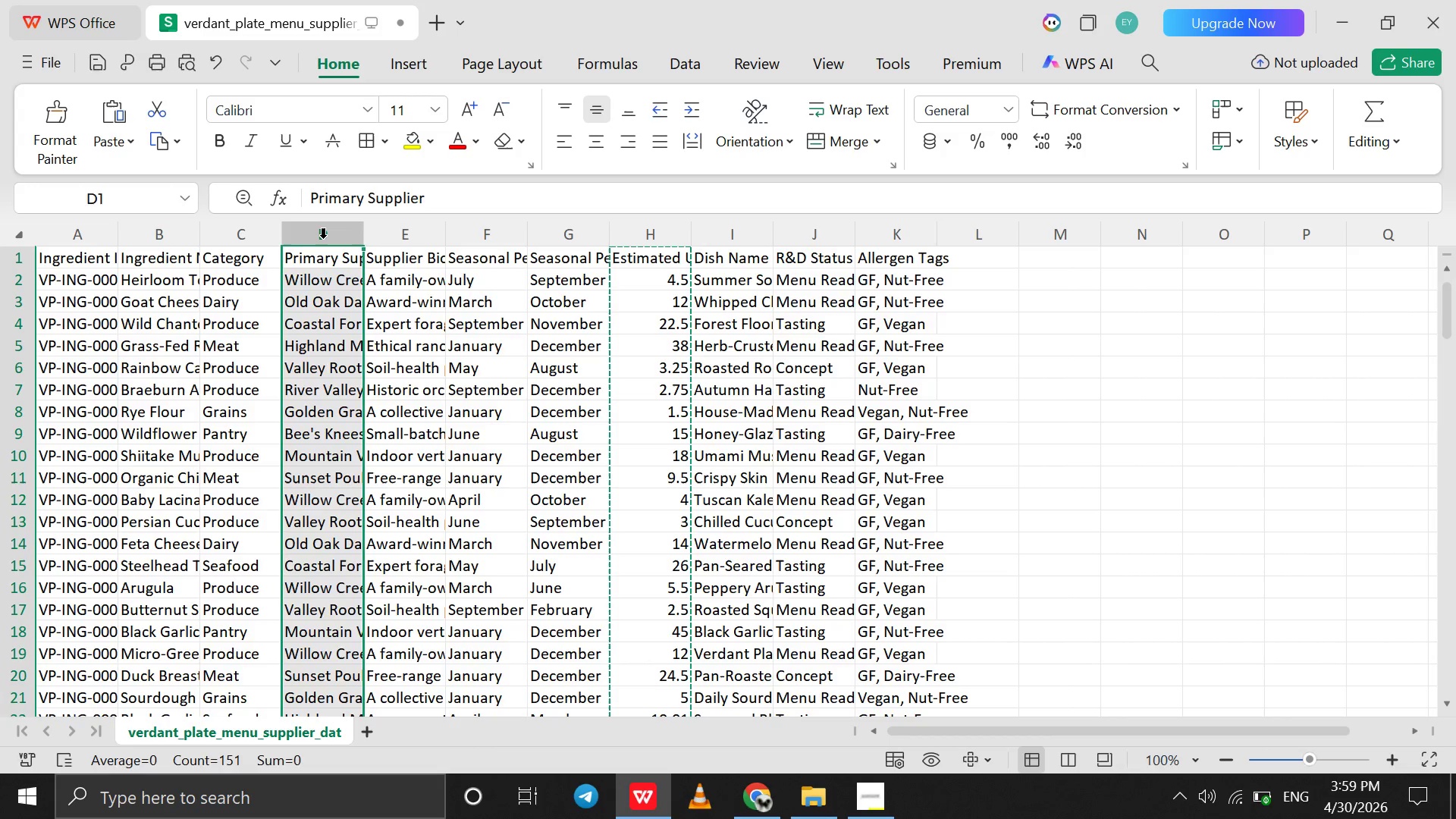 
key(Control+C)
 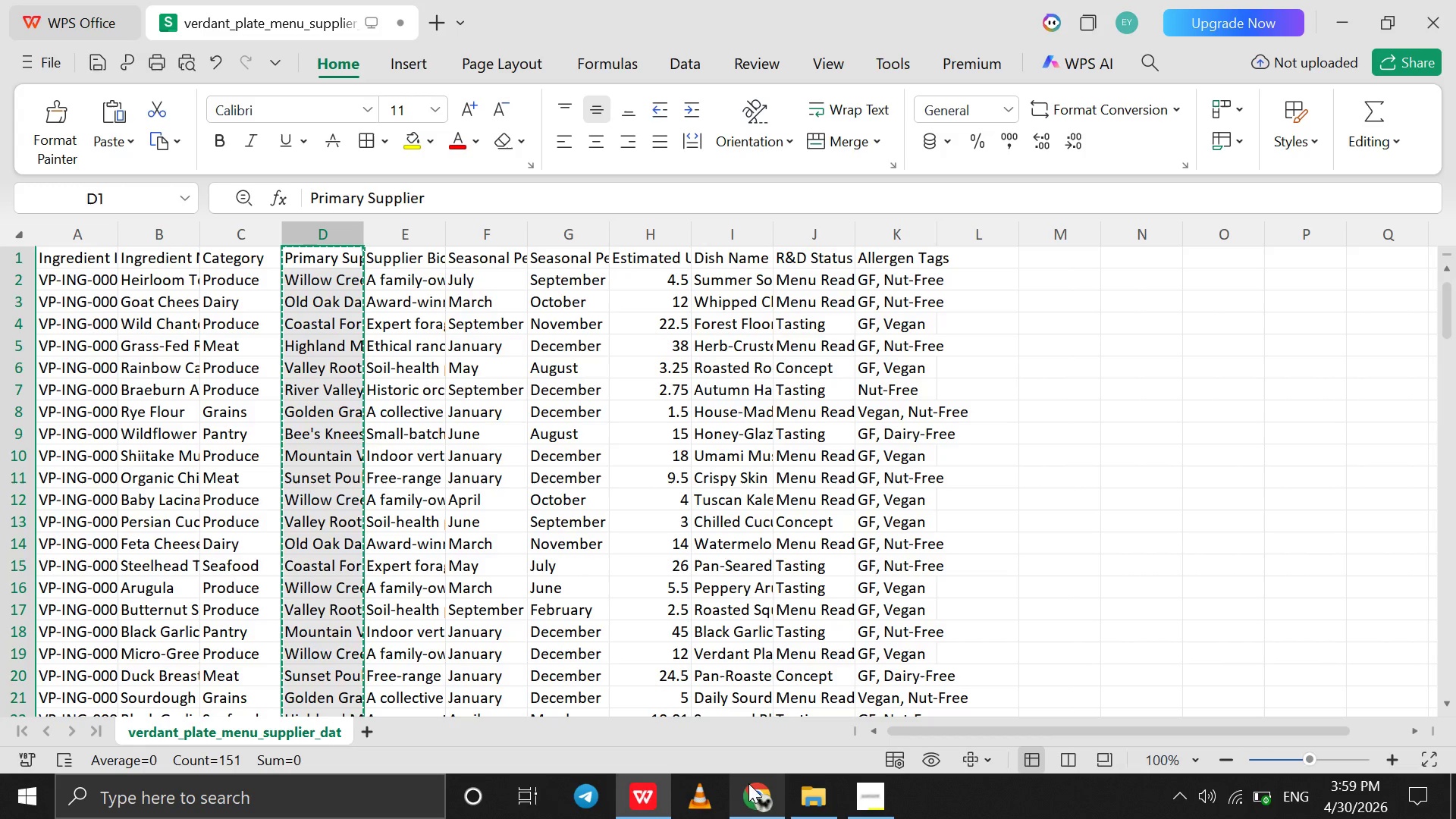 
left_click([753, 792])
 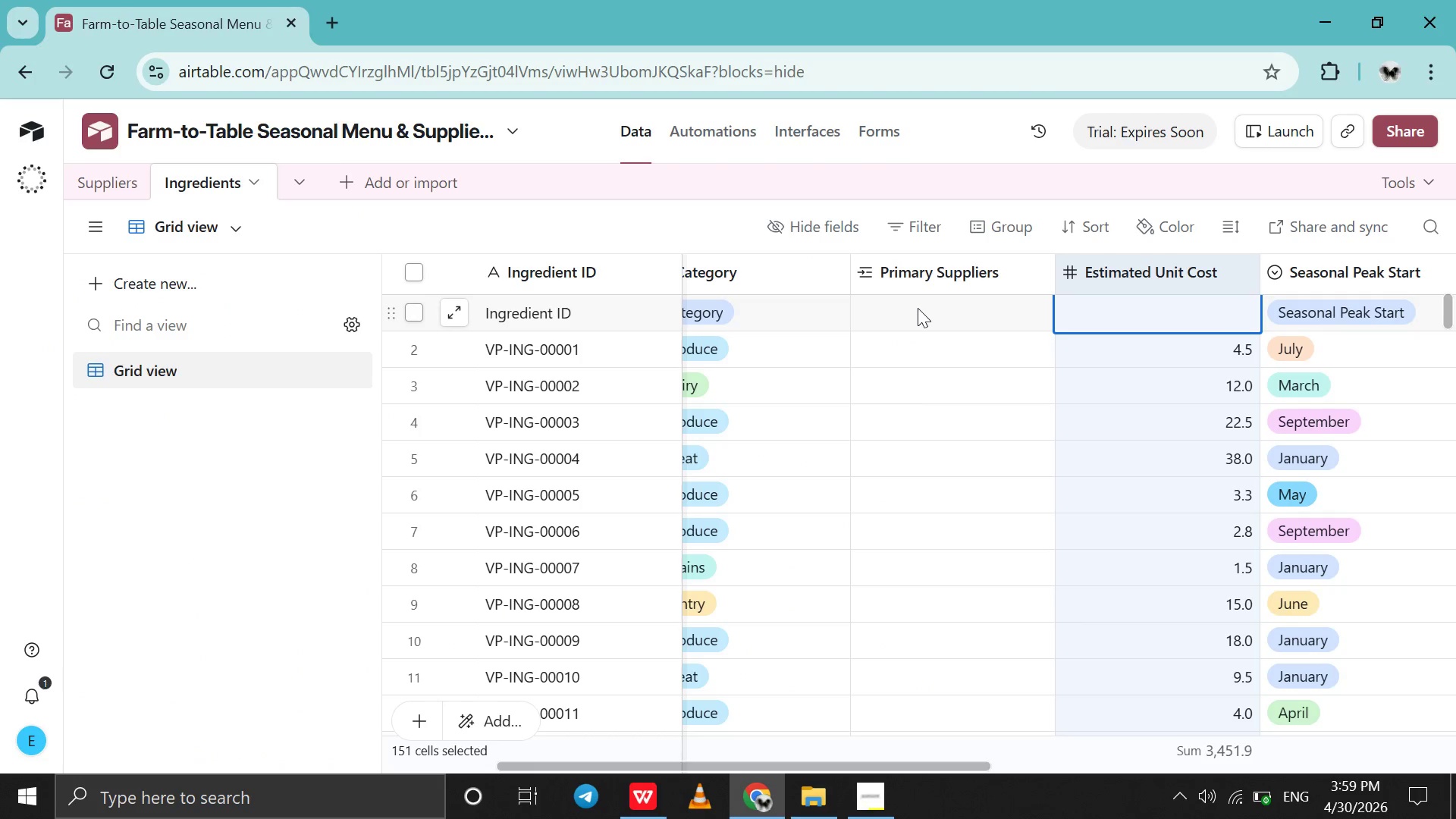 
left_click([918, 308])
 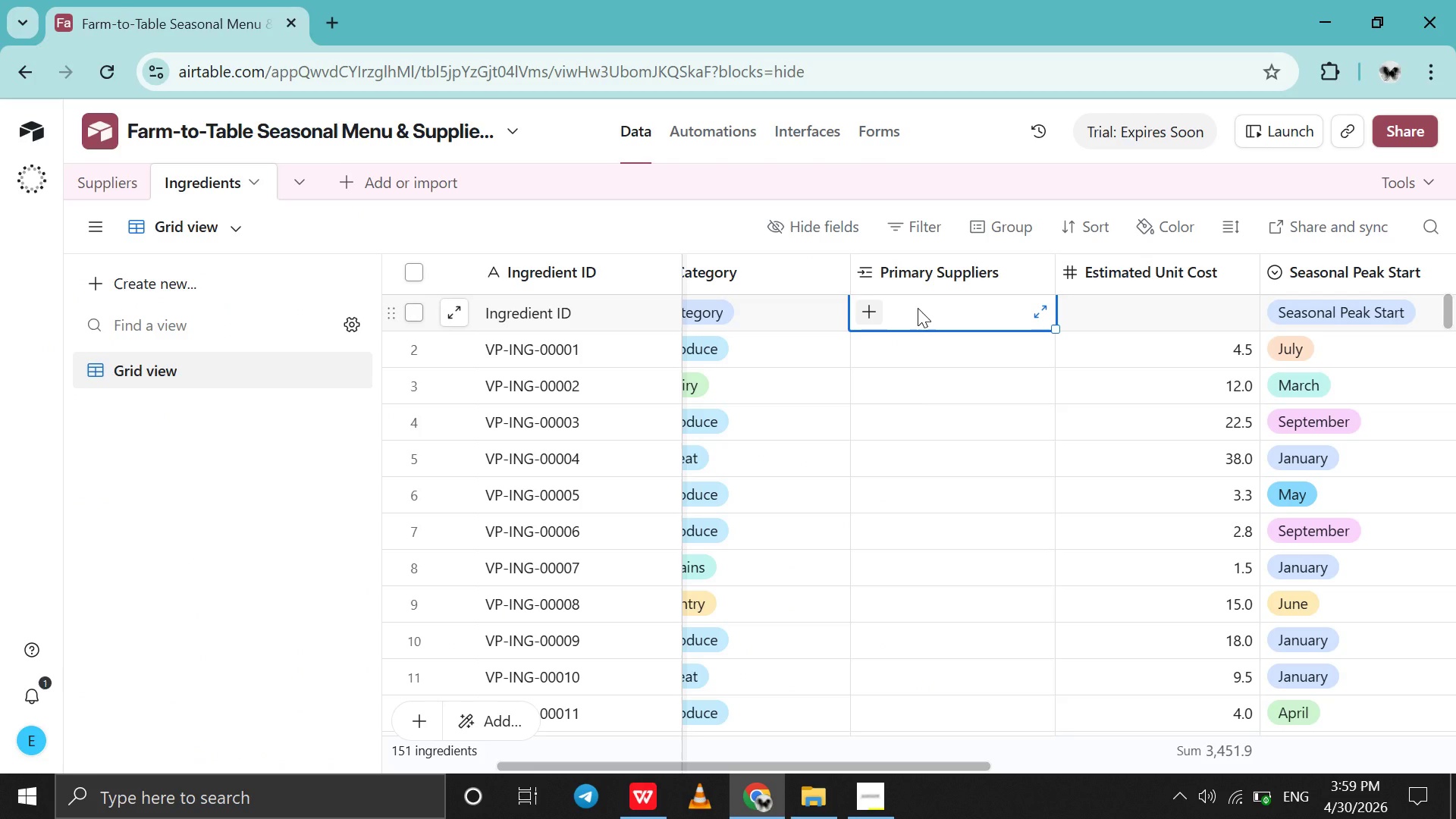 
key(Control+V)
 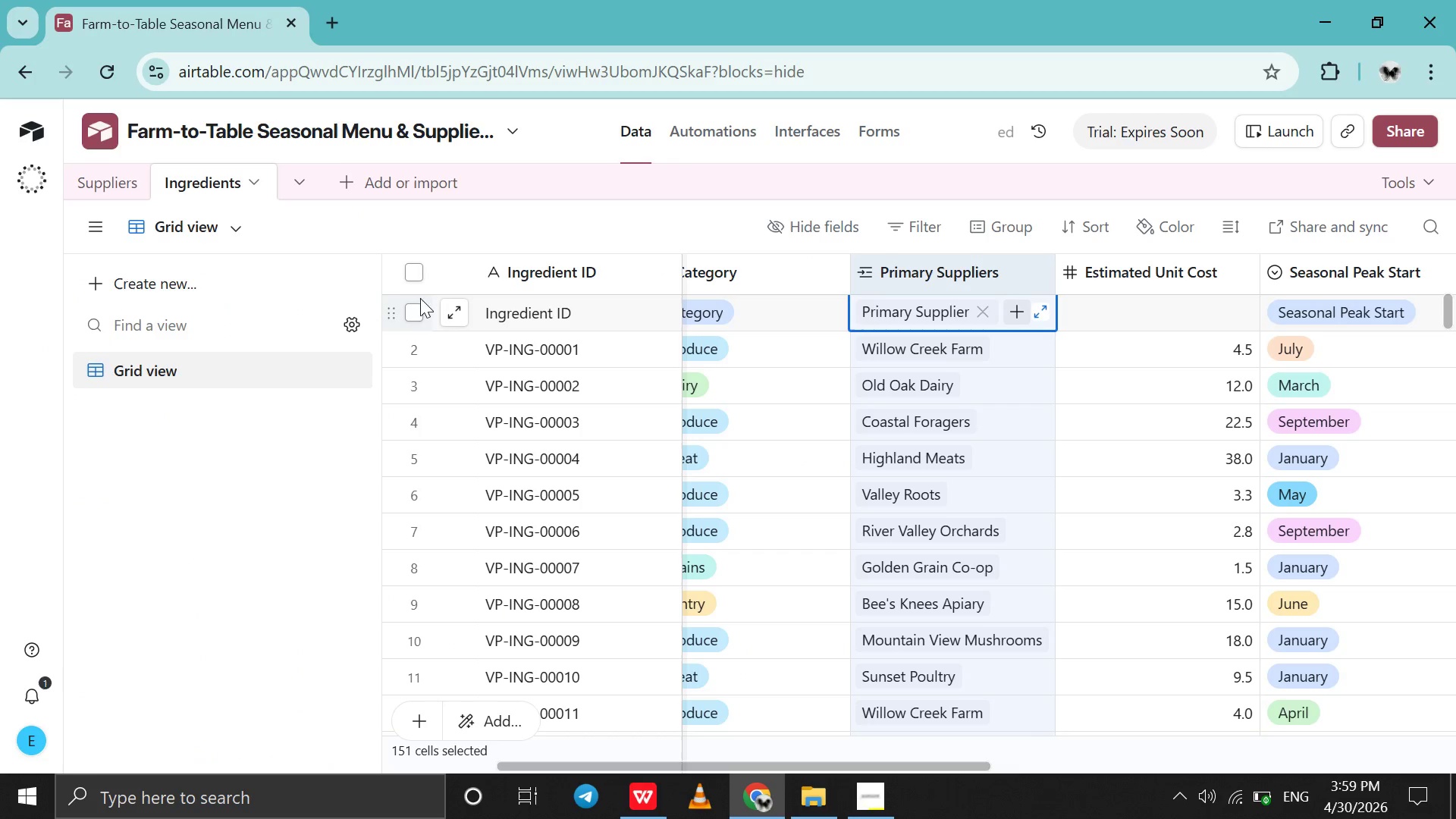 
wait(5.09)
 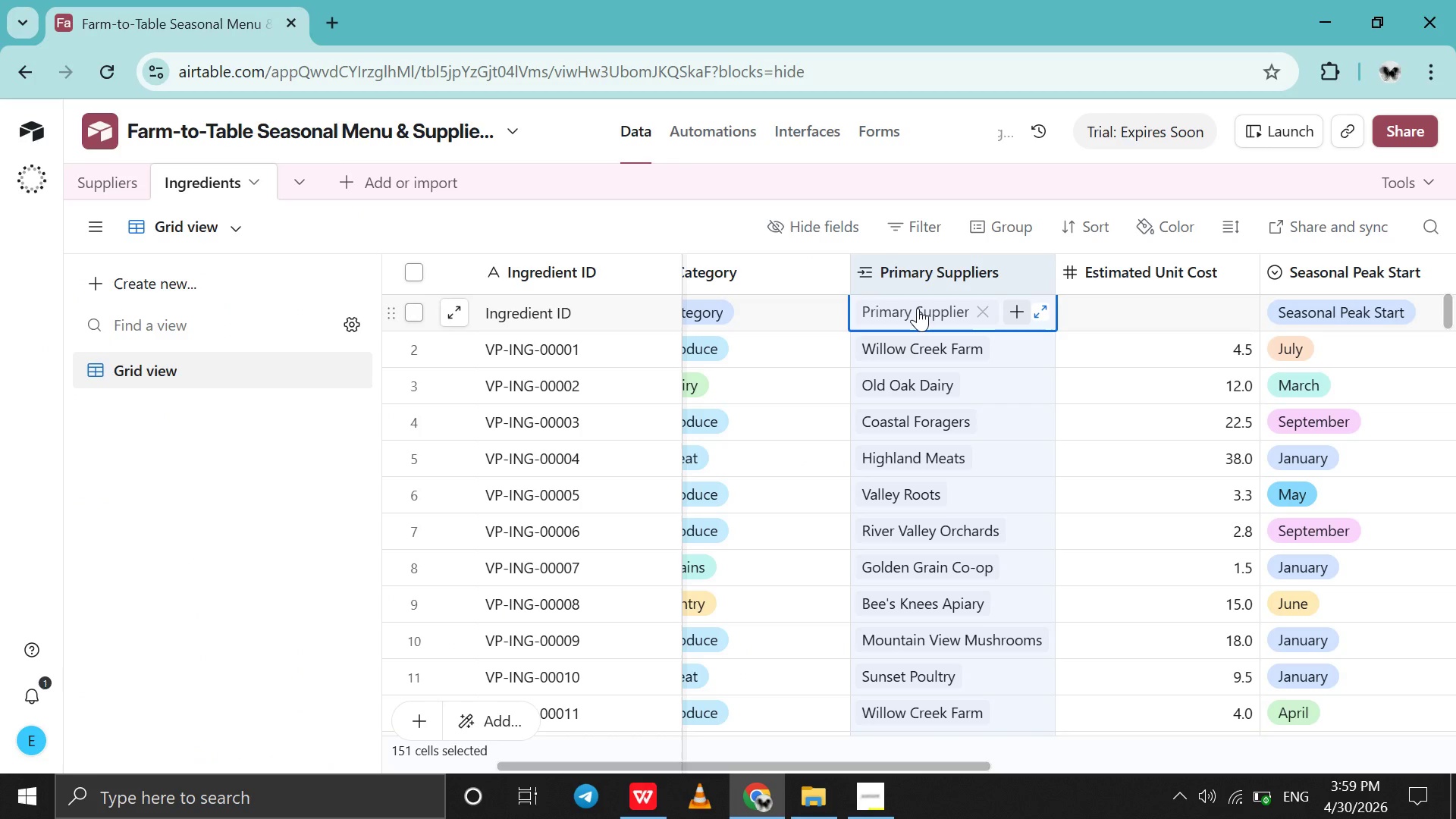 
right_click([394, 315])
 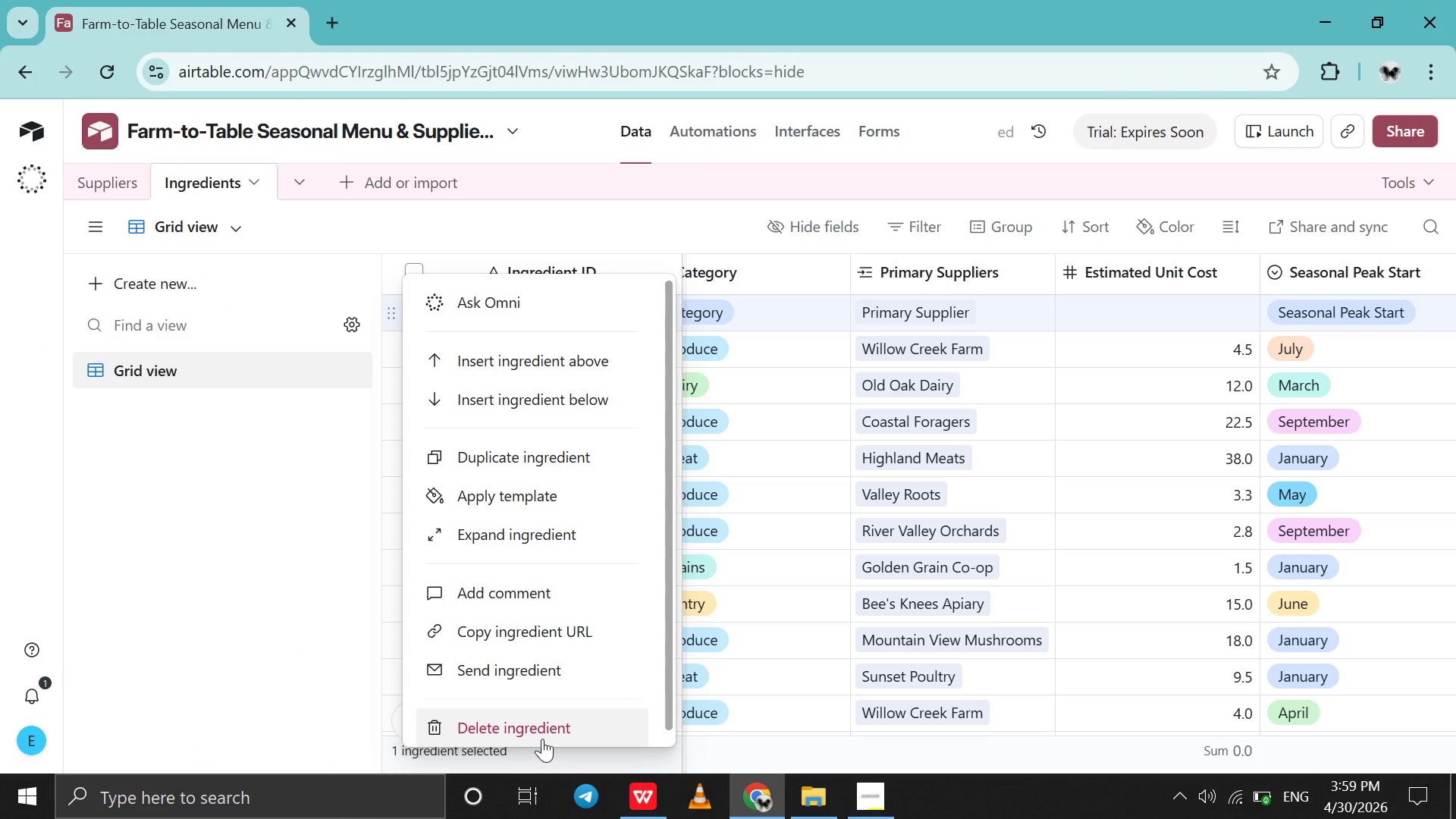 
left_click([542, 739])
 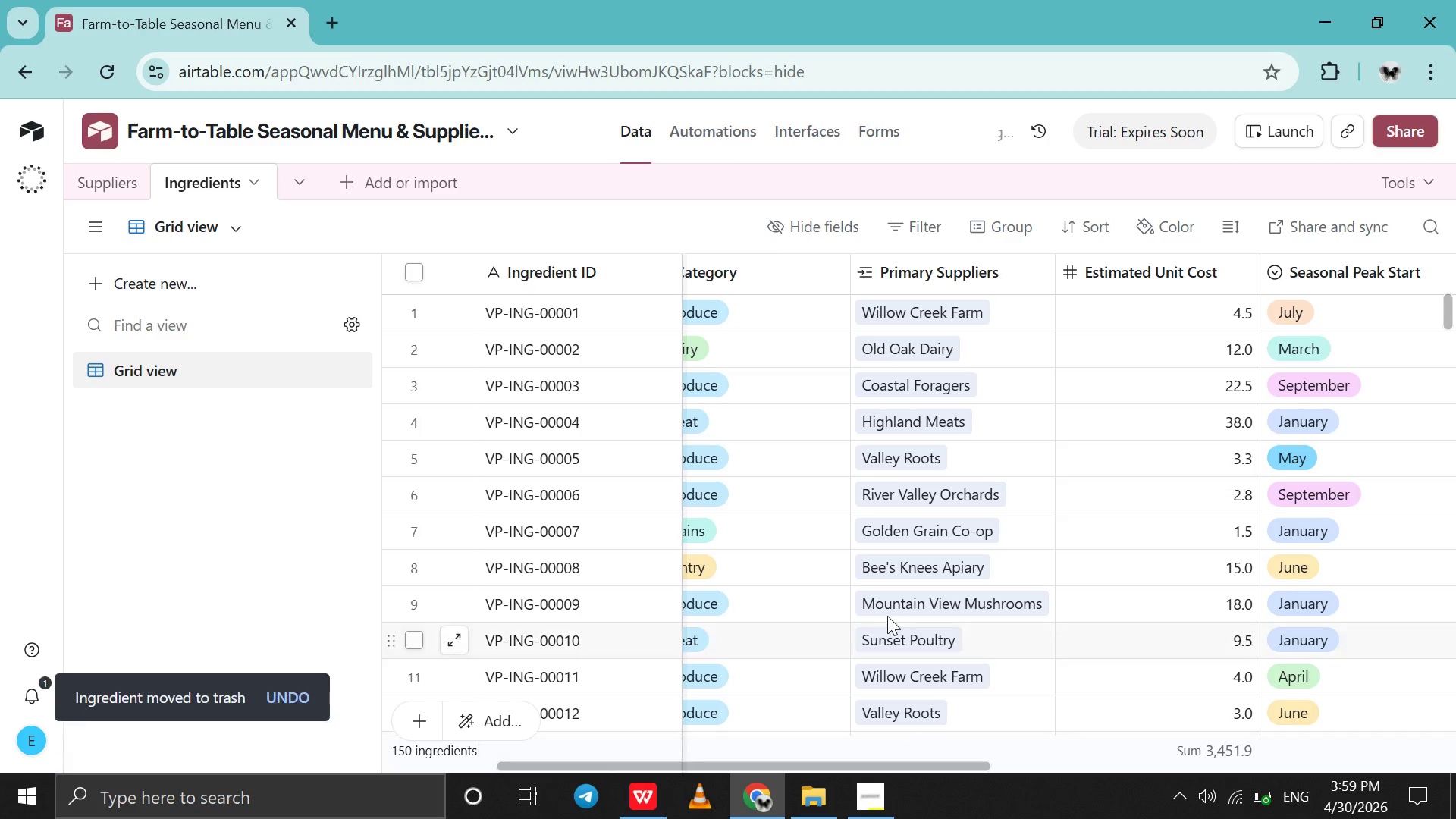 
scroll: coordinate [890, 616], scroll_direction: down, amount: 216.0
 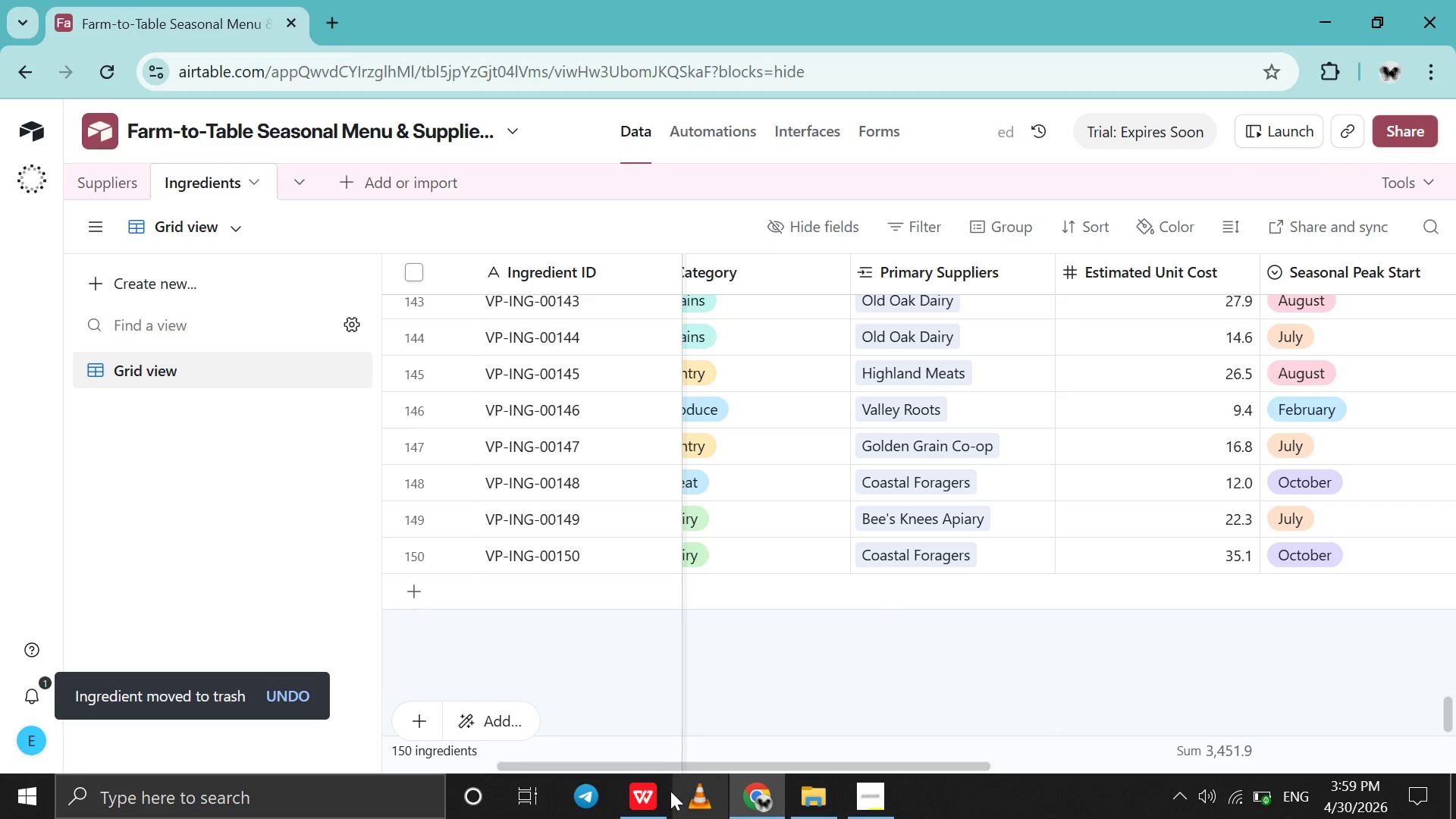 
left_click([645, 799])
 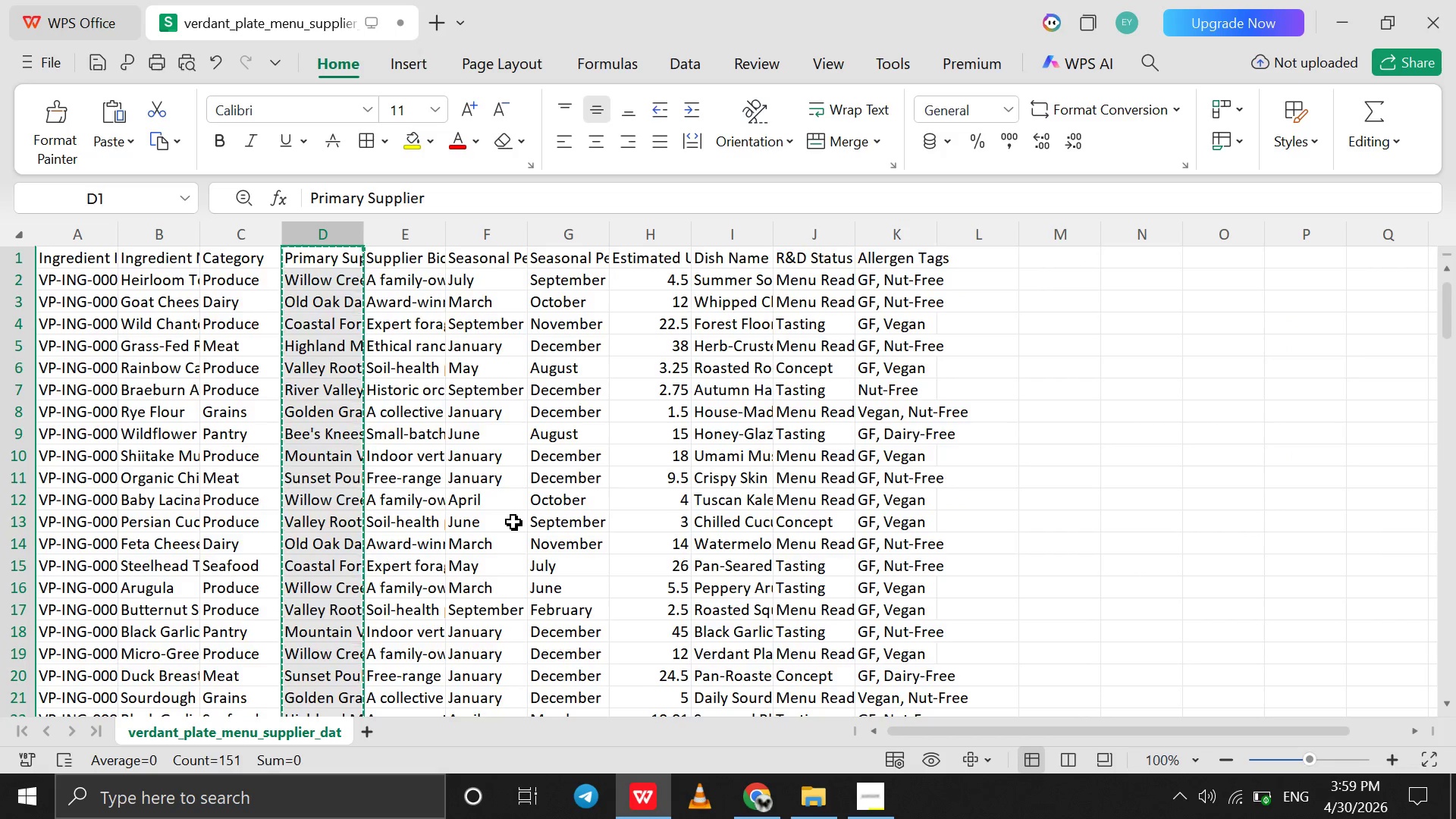 
scroll: coordinate [513, 522], scroll_direction: down, amount: 741.0
 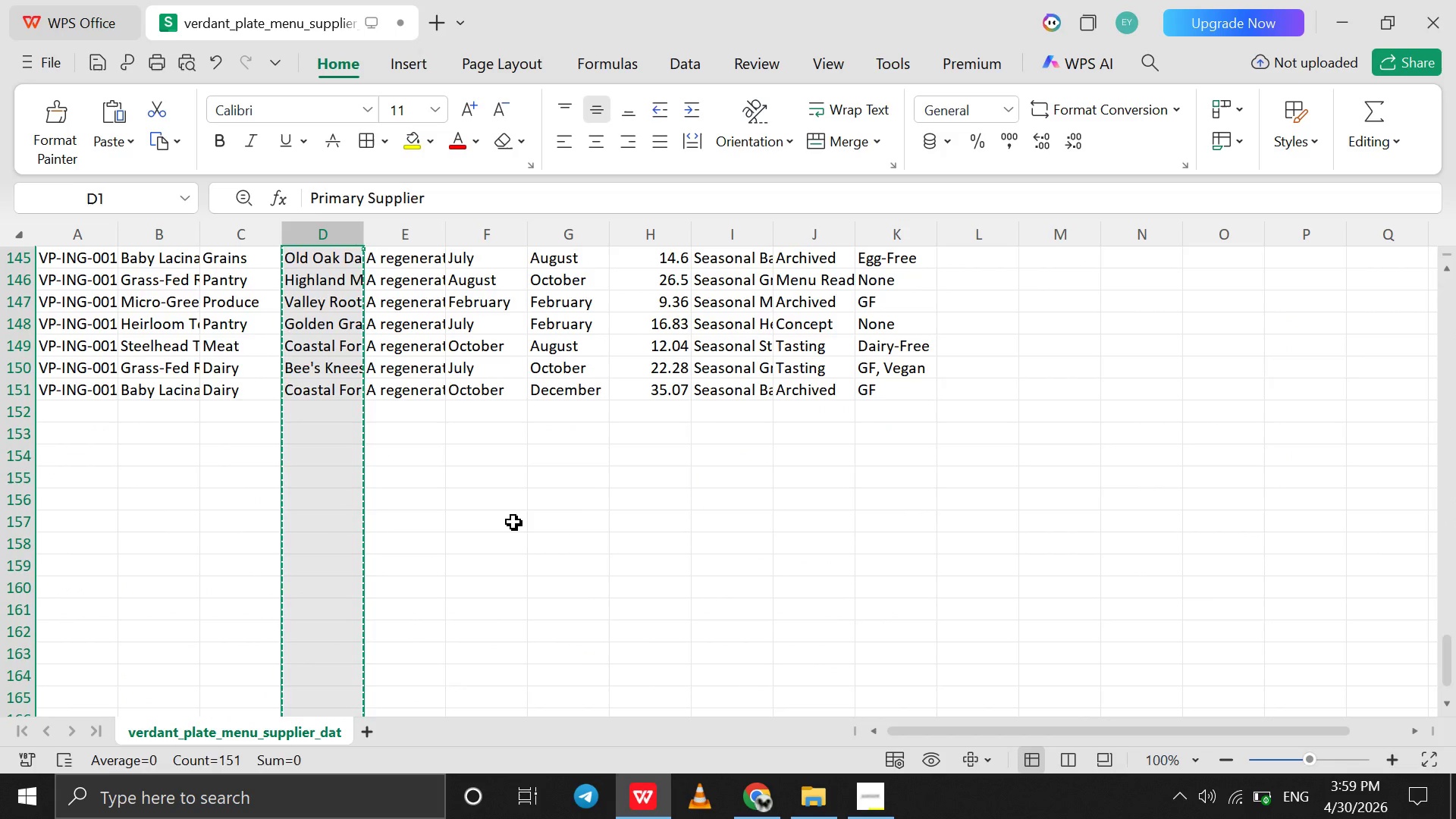 
left_click([513, 522])
 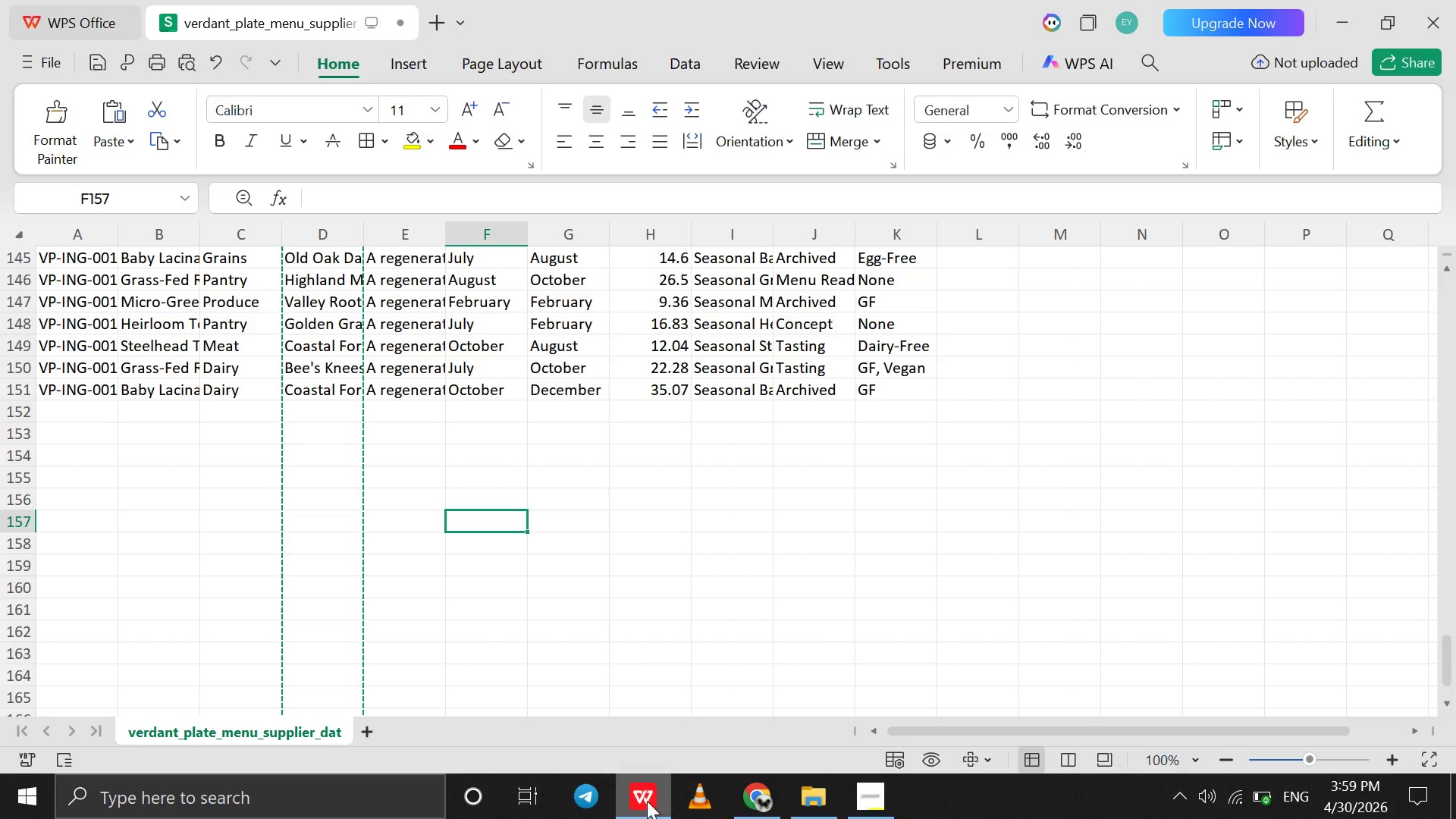 
left_click([648, 805])
 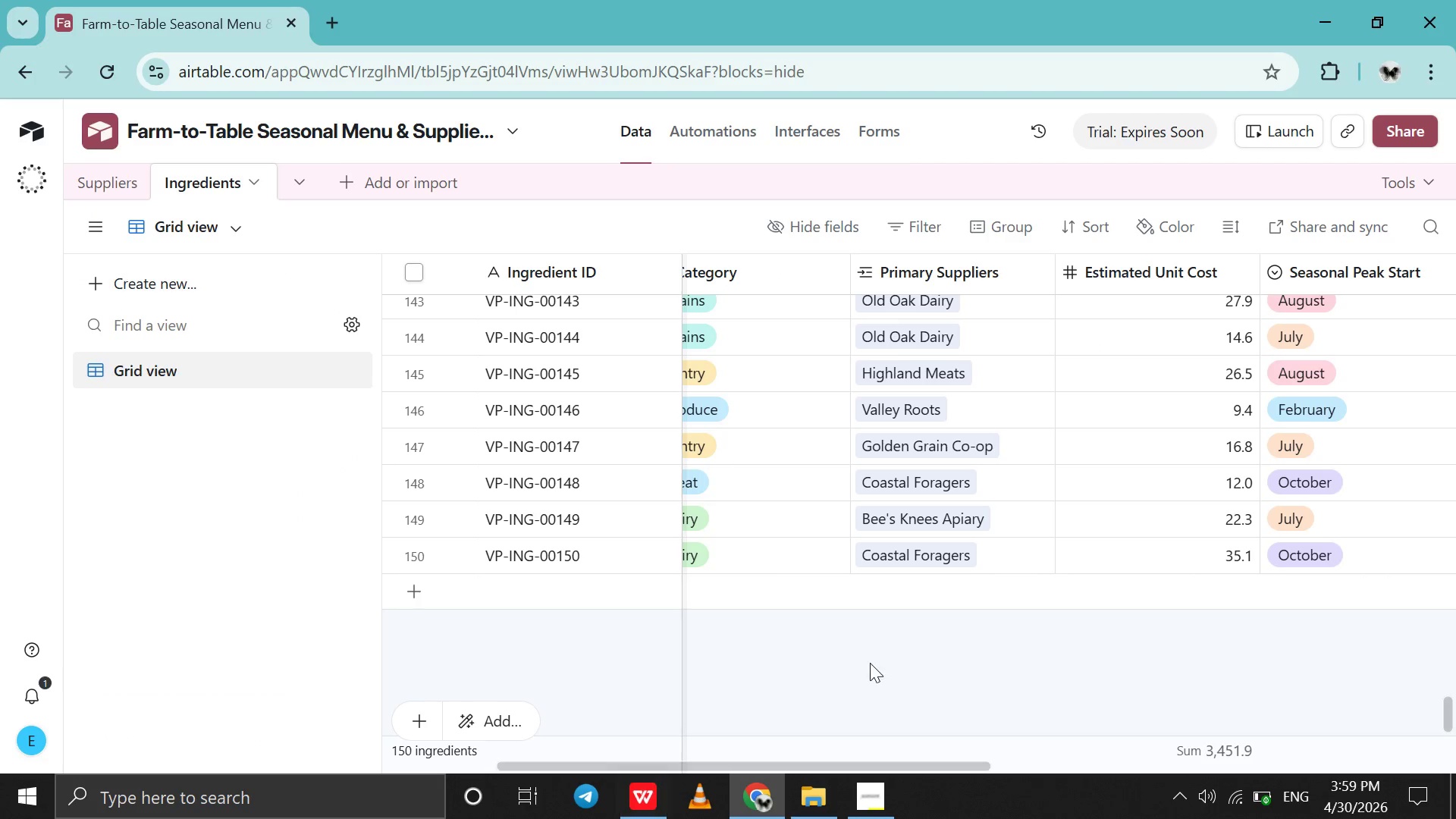 
scroll: coordinate [870, 663], scroll_direction: up, amount: 9.0
 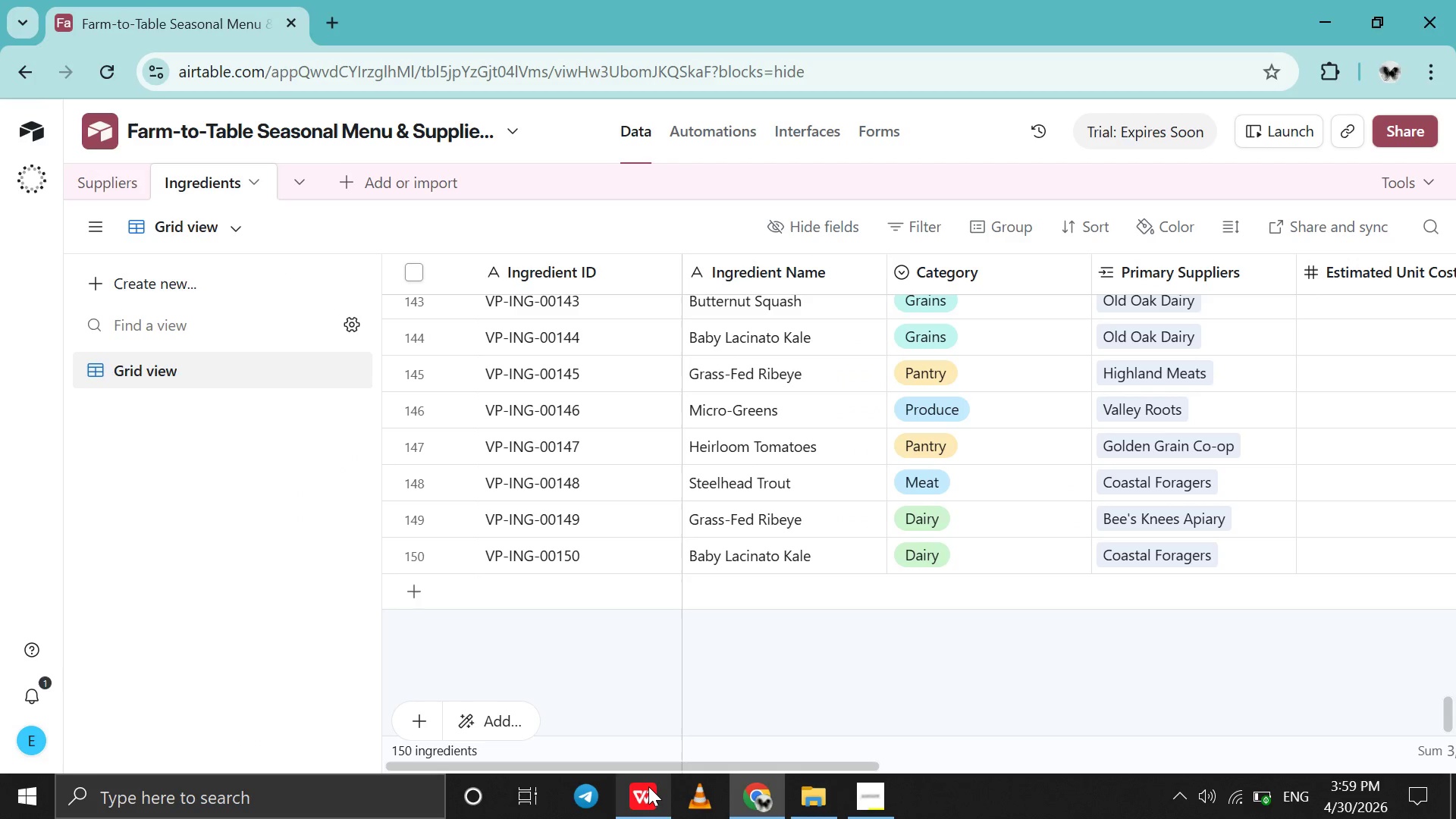 
left_click([648, 786])
 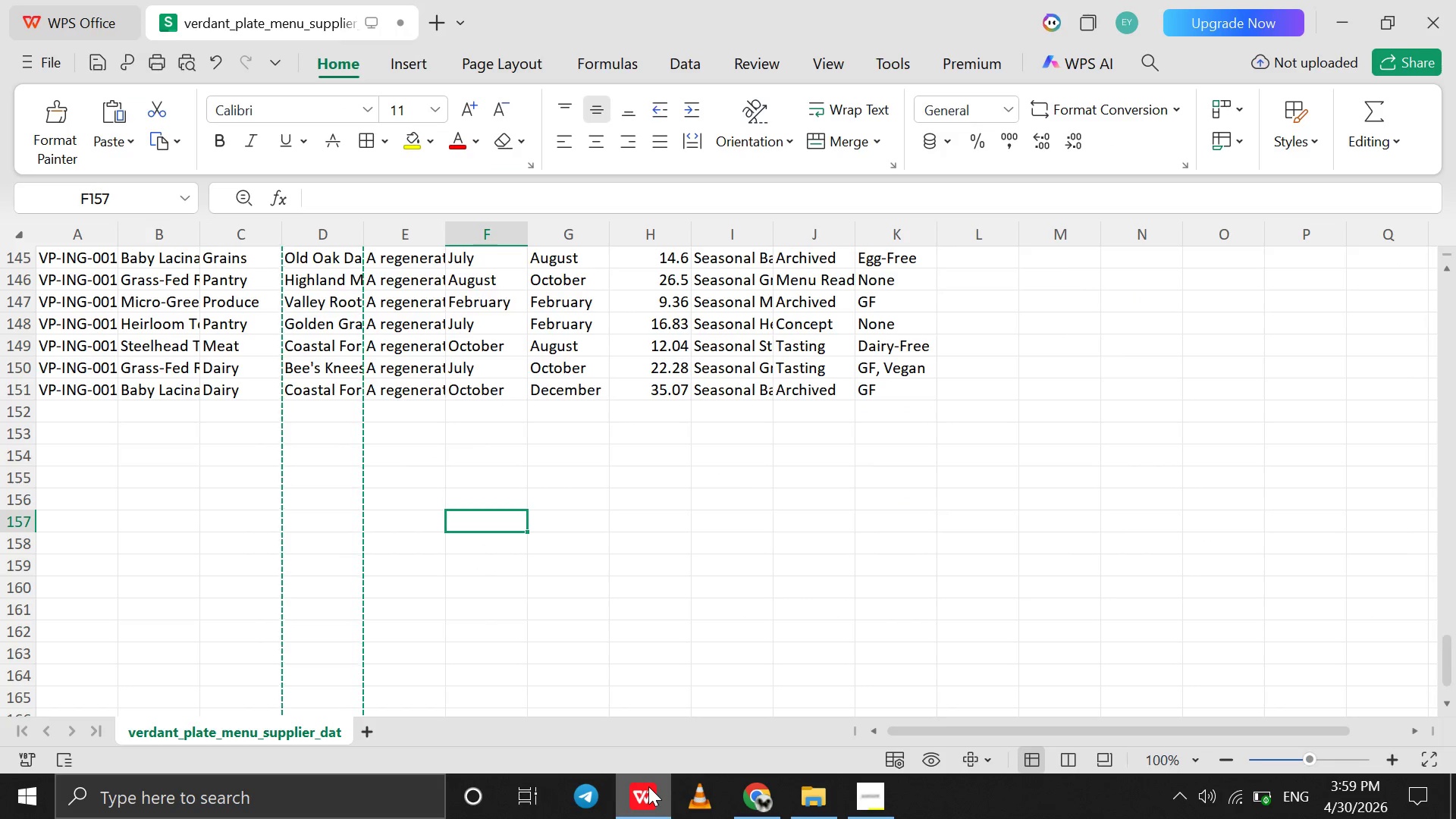 
left_click([648, 786])
 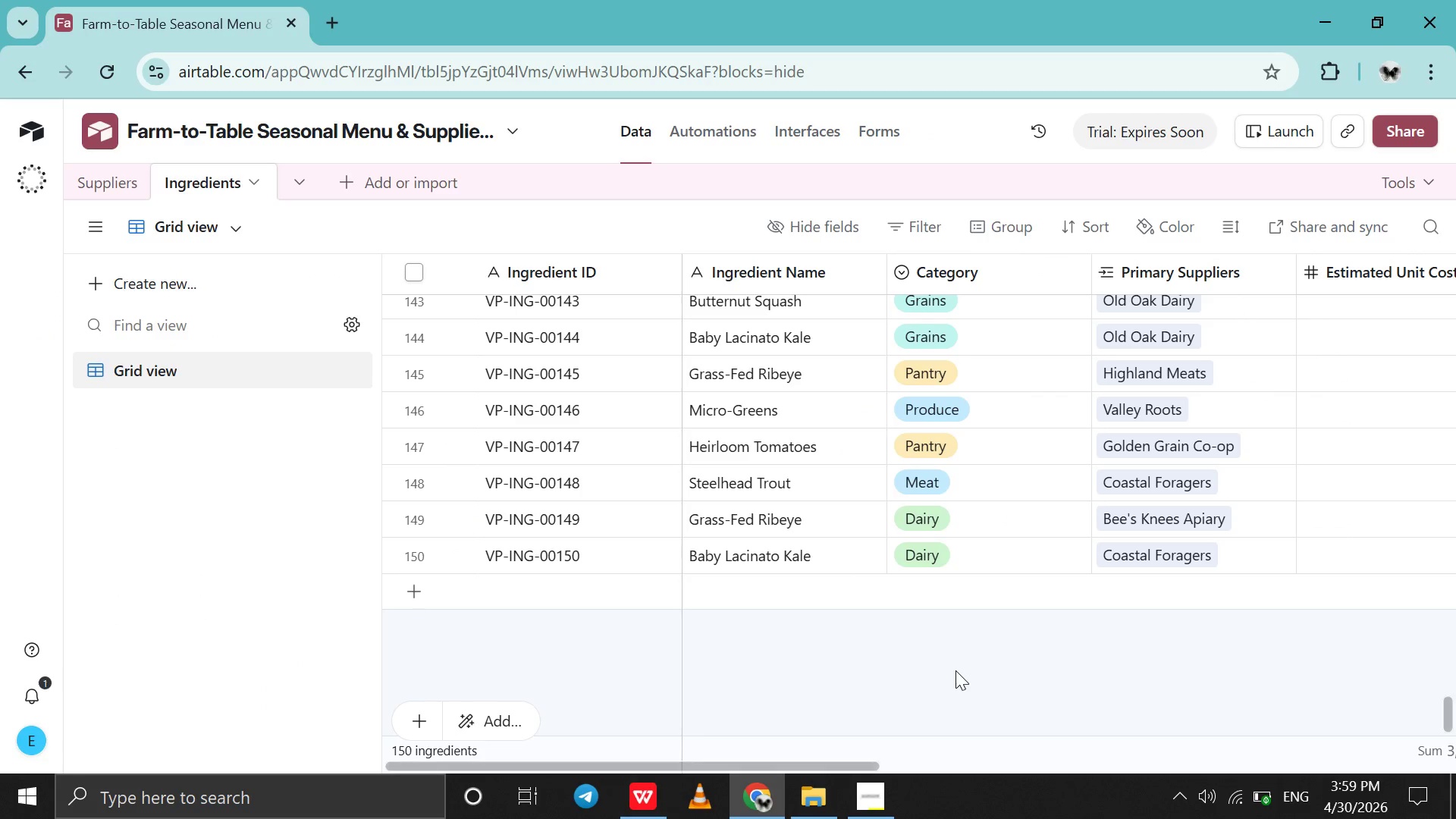 
scroll: coordinate [956, 670], scroll_direction: down, amount: 7.0
 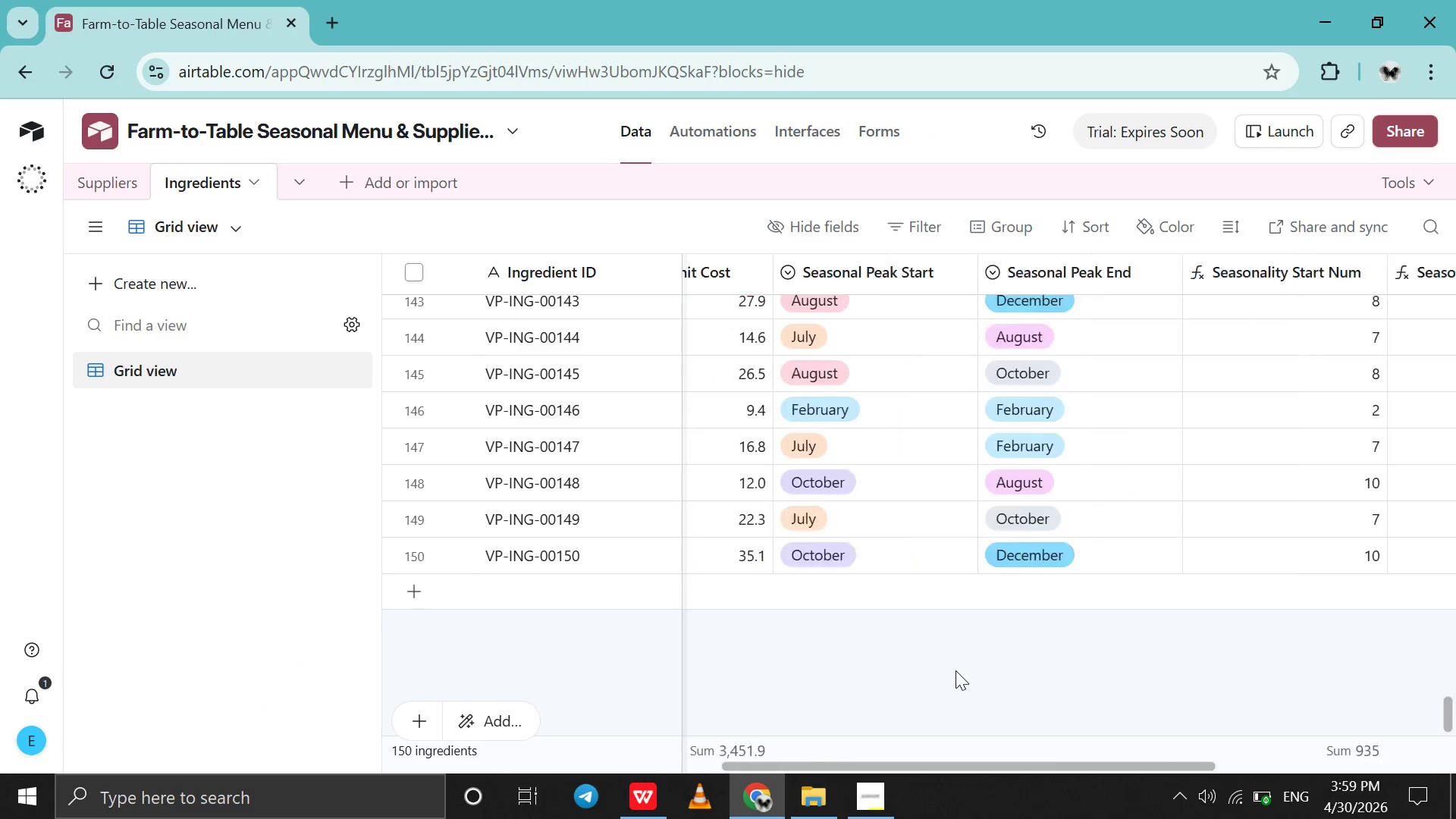 
scroll: coordinate [956, 670], scroll_direction: up, amount: 2.0
 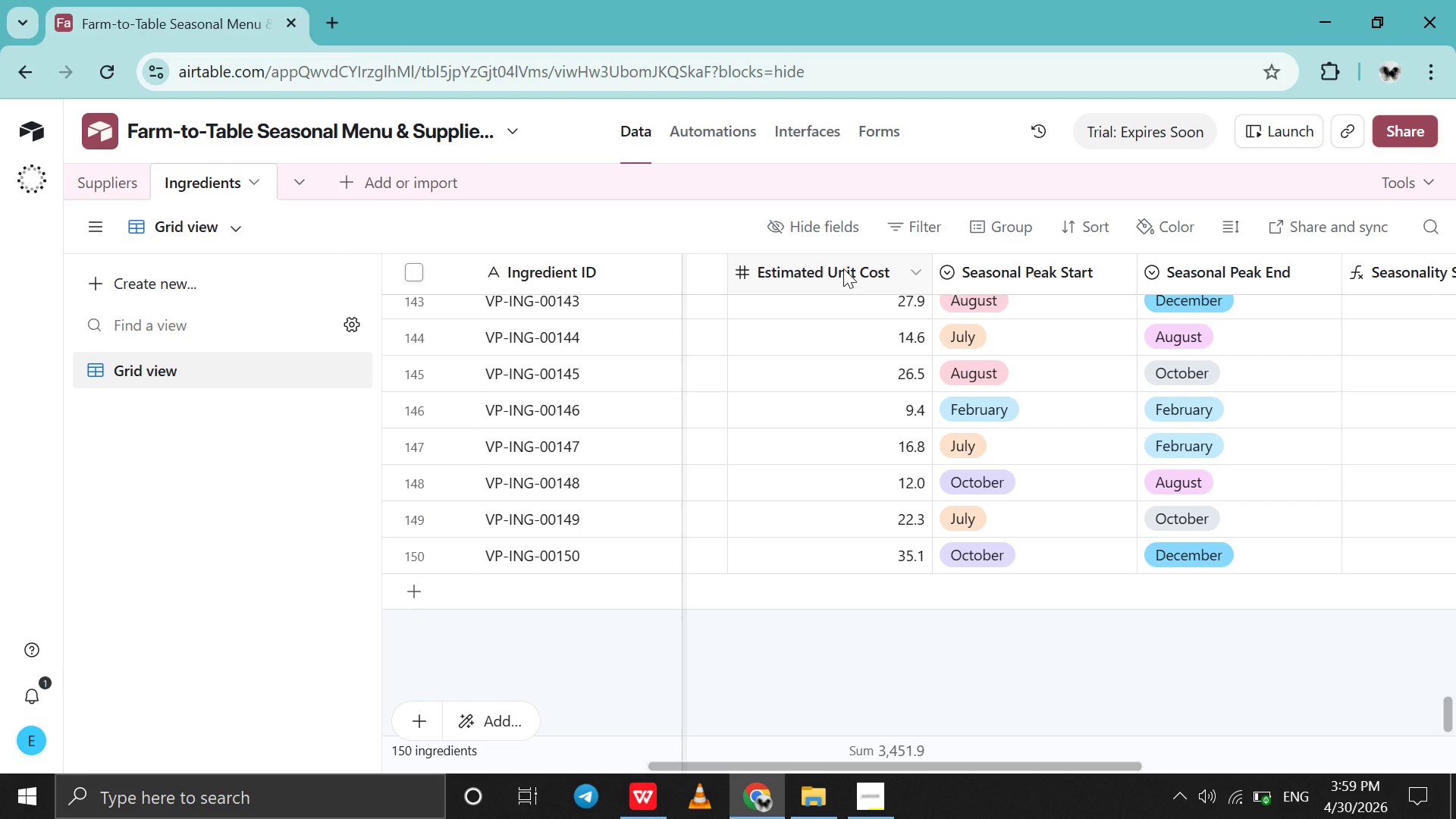 
left_click([843, 268])
 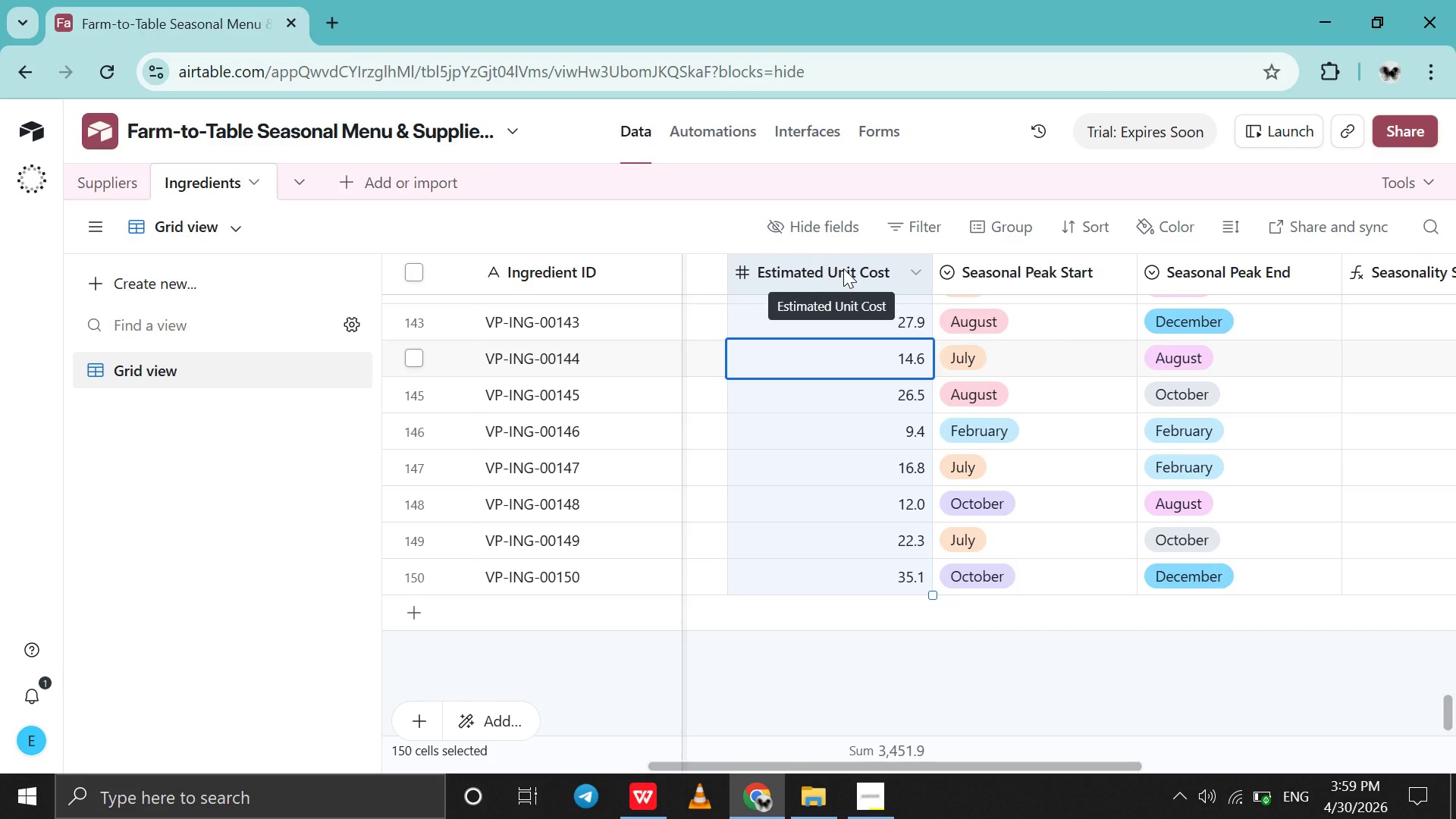 
right_click([843, 268])
 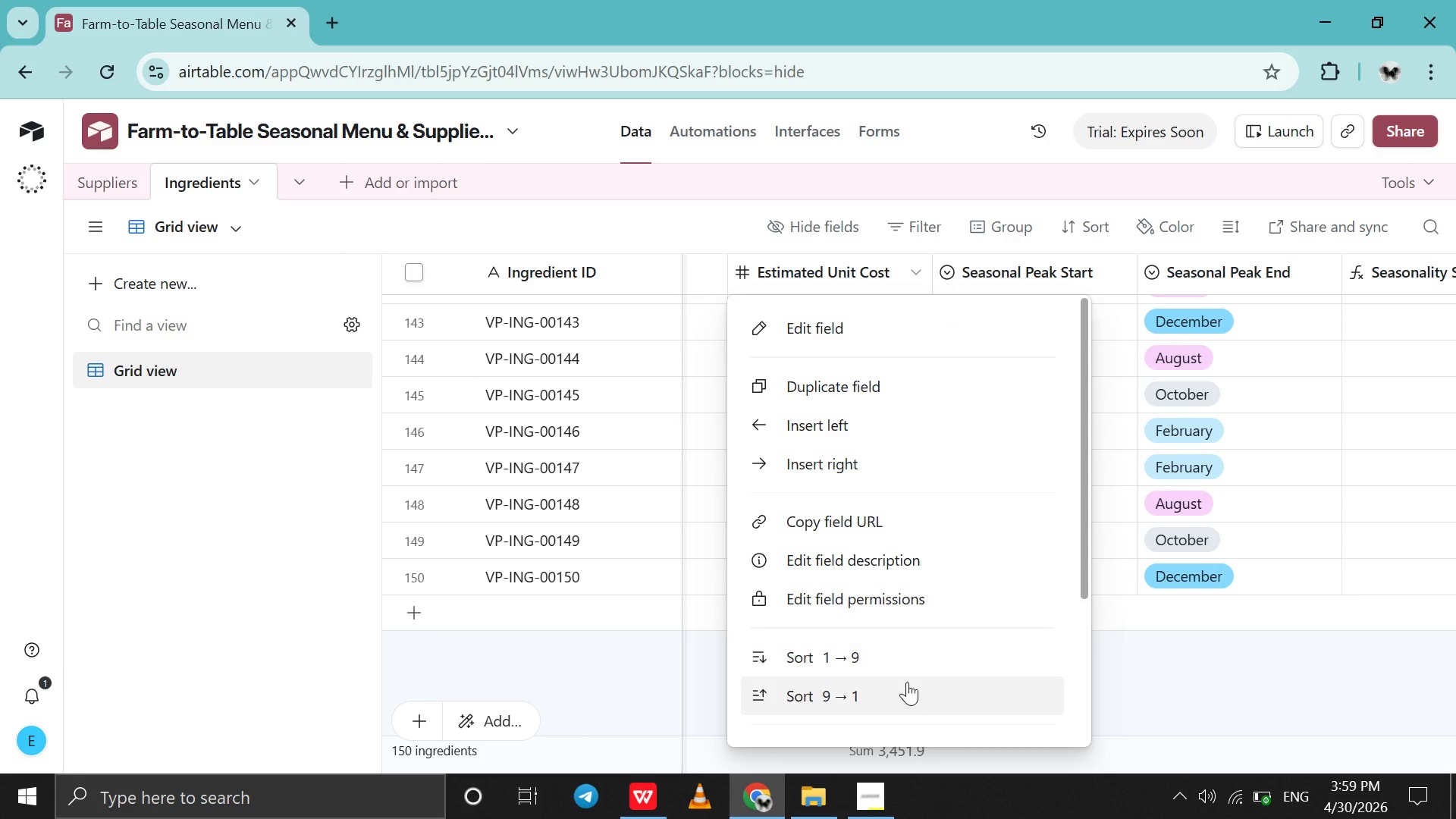 
scroll: coordinate [907, 682], scroll_direction: up, amount: 19.0
 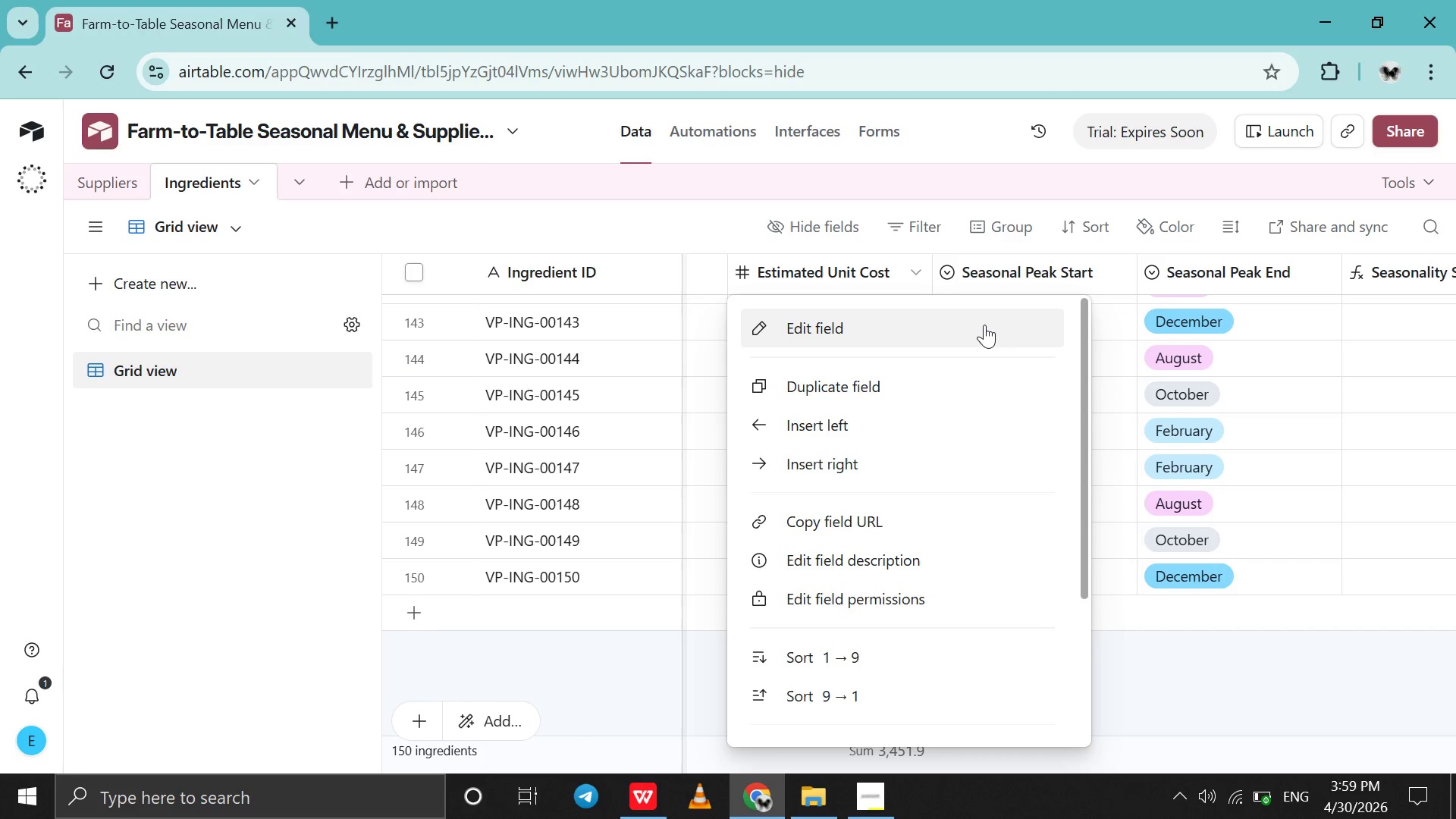 
left_click([984, 325])
 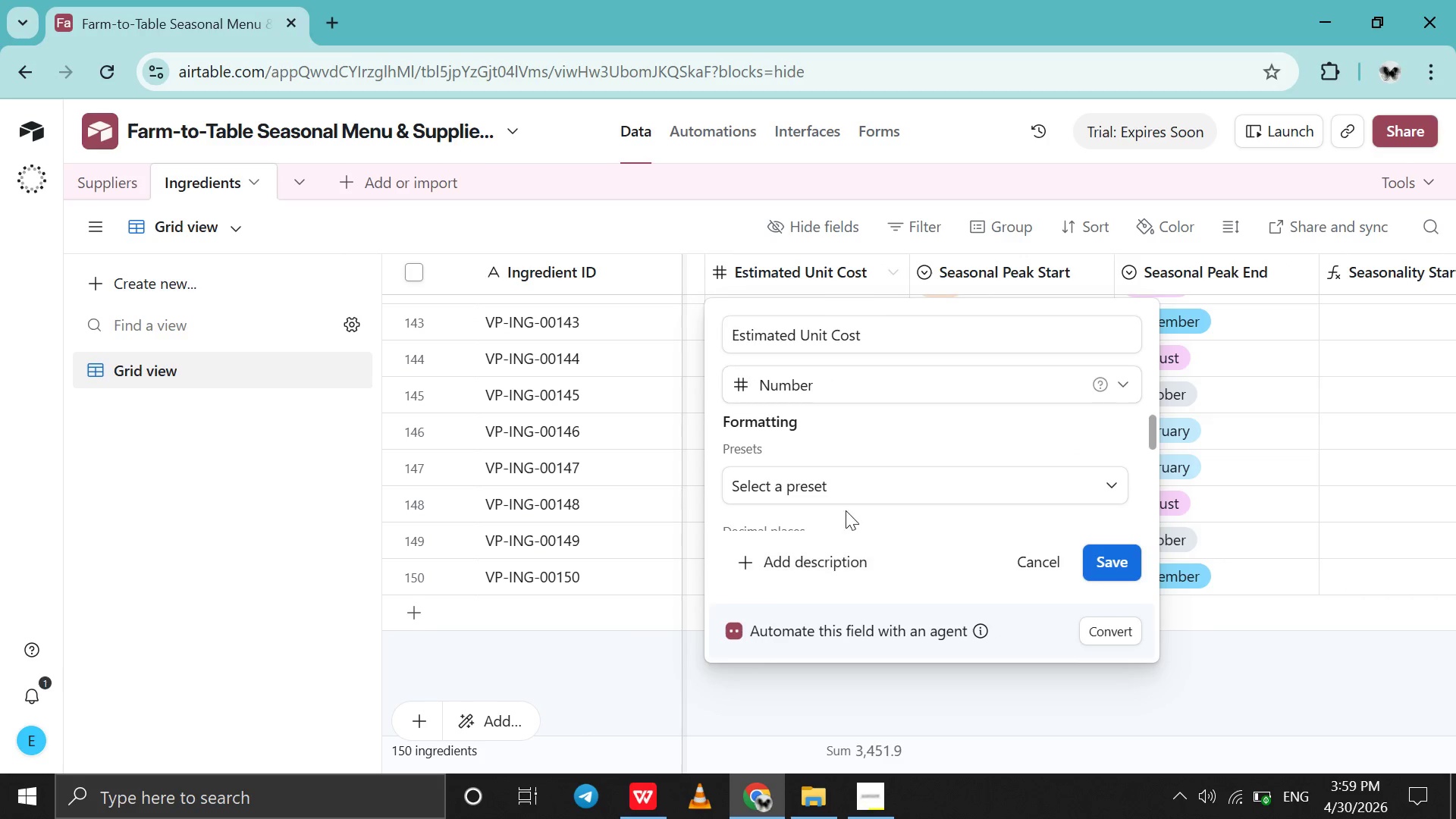 
scroll: coordinate [858, 484], scroll_direction: down, amount: 4.0
 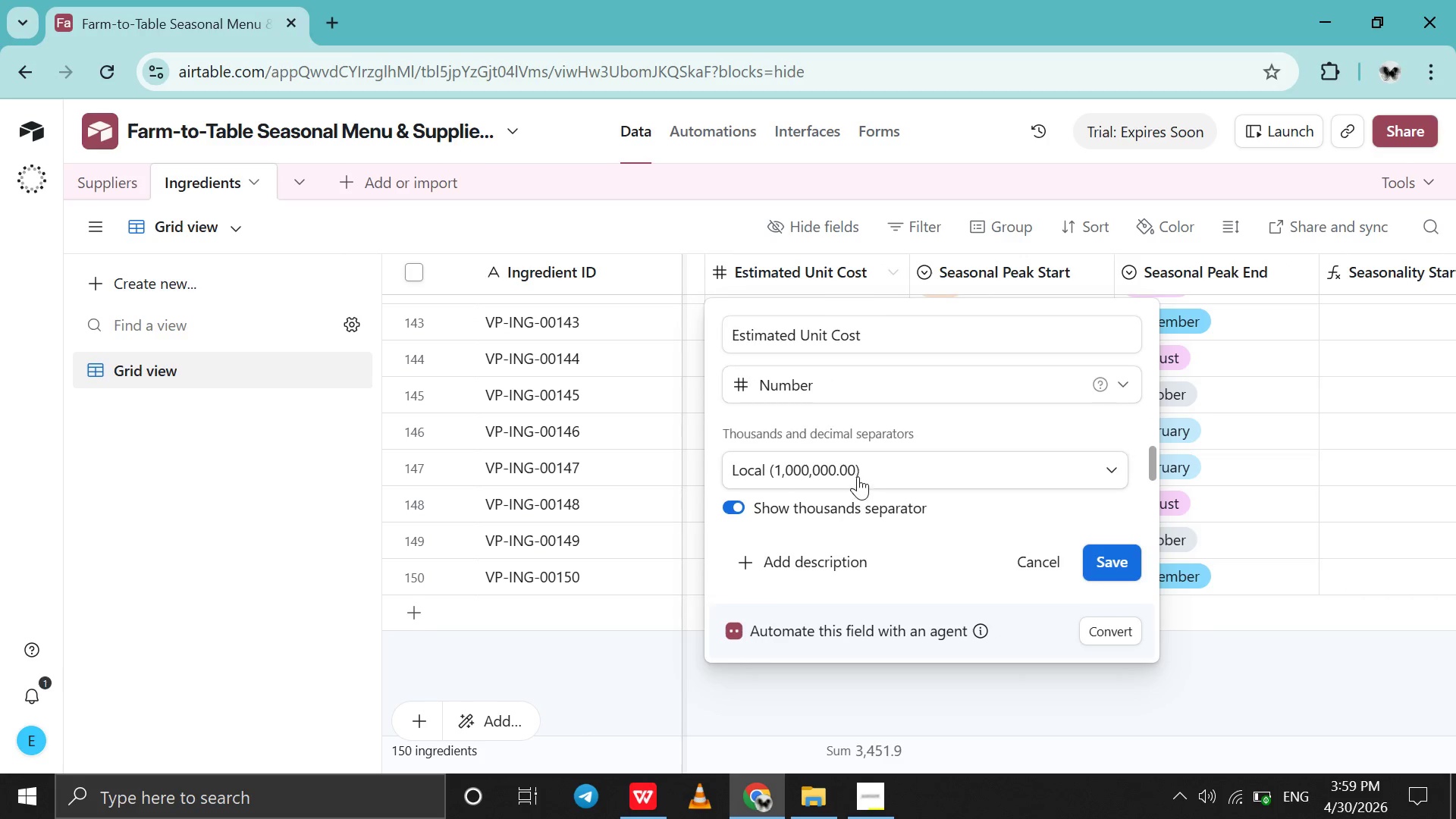 
left_click([858, 476])
 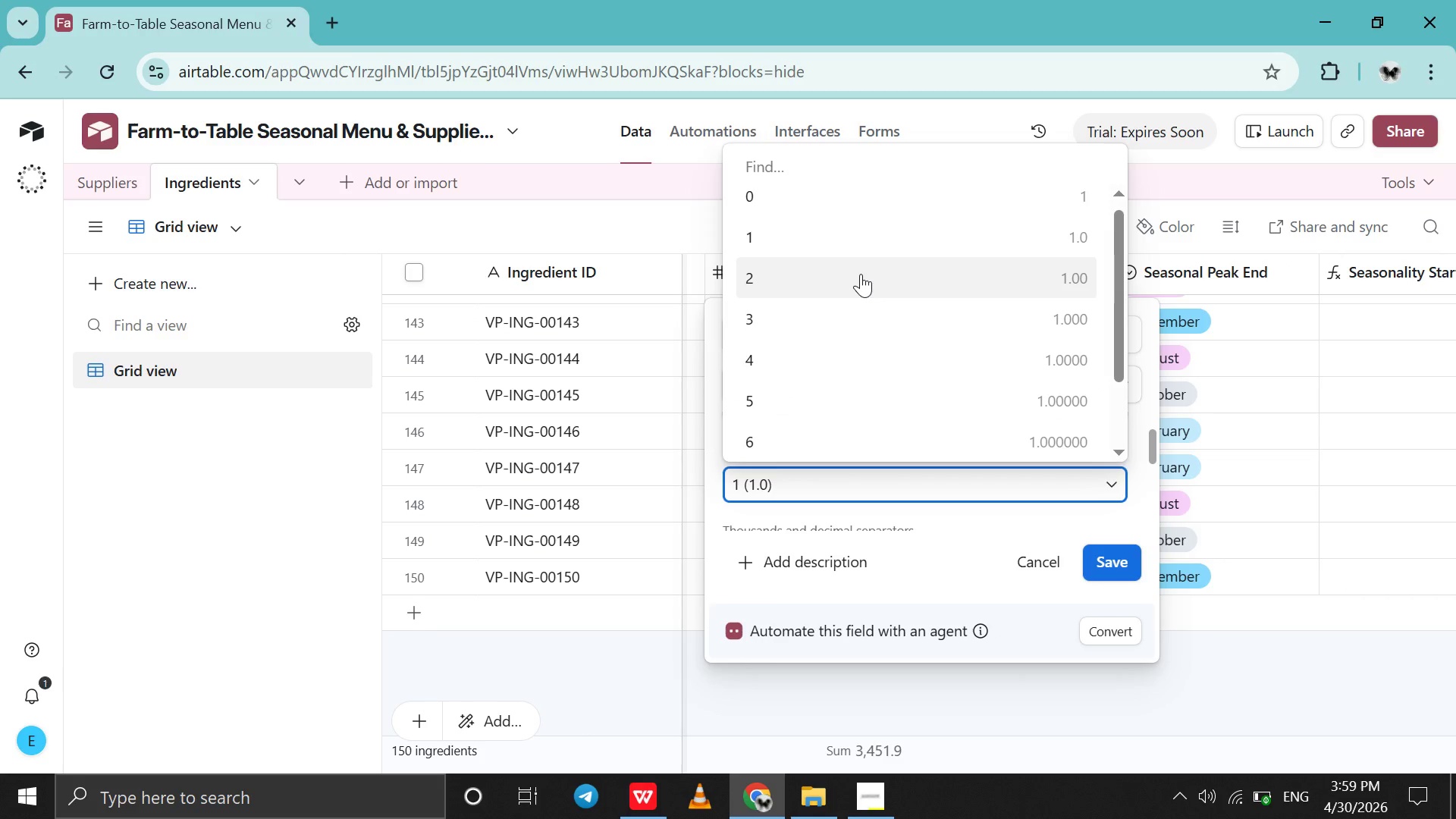 
scroll: coordinate [858, 476], scroll_direction: up, amount: 2.0
 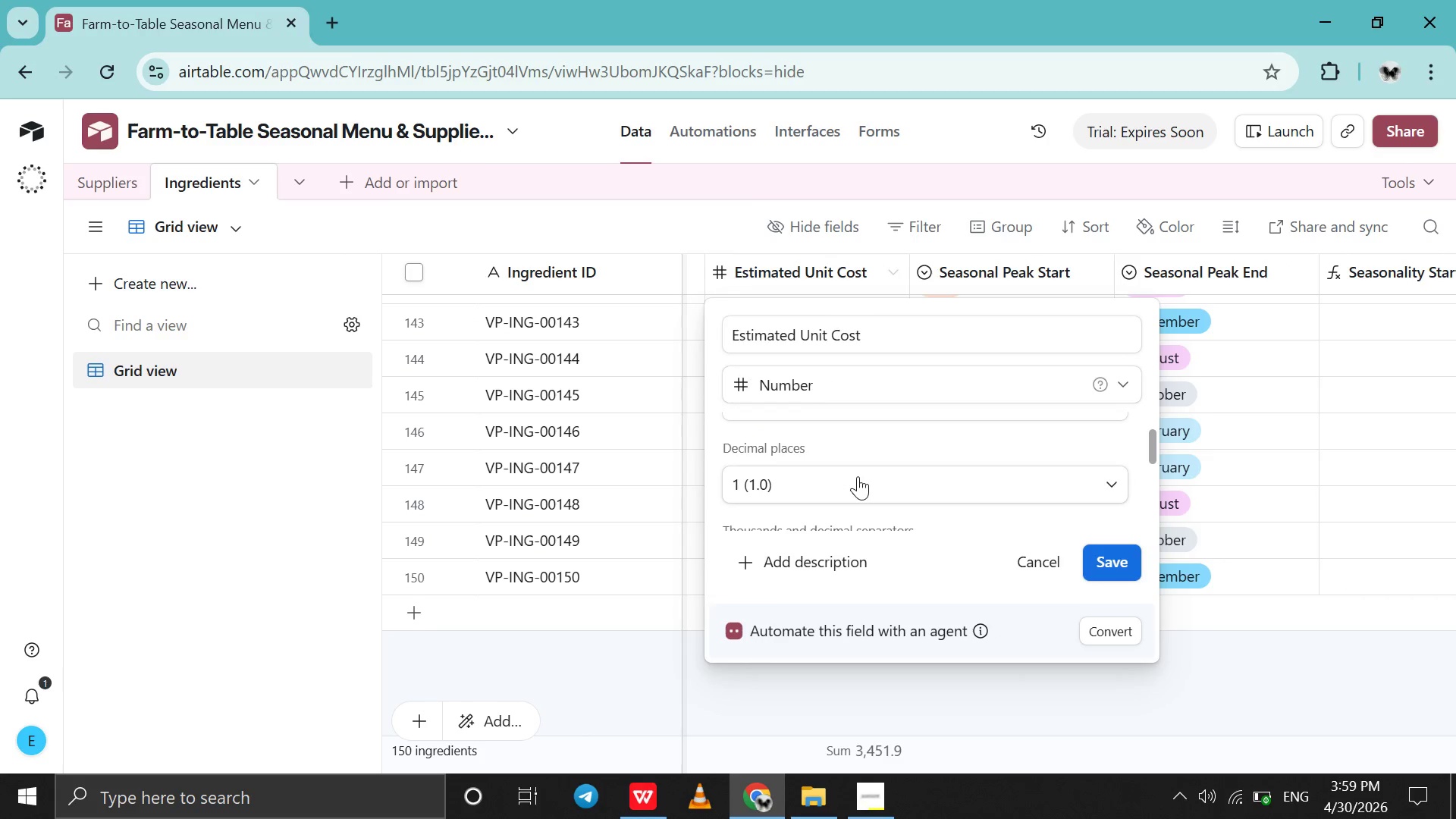 
left_click([861, 274])
 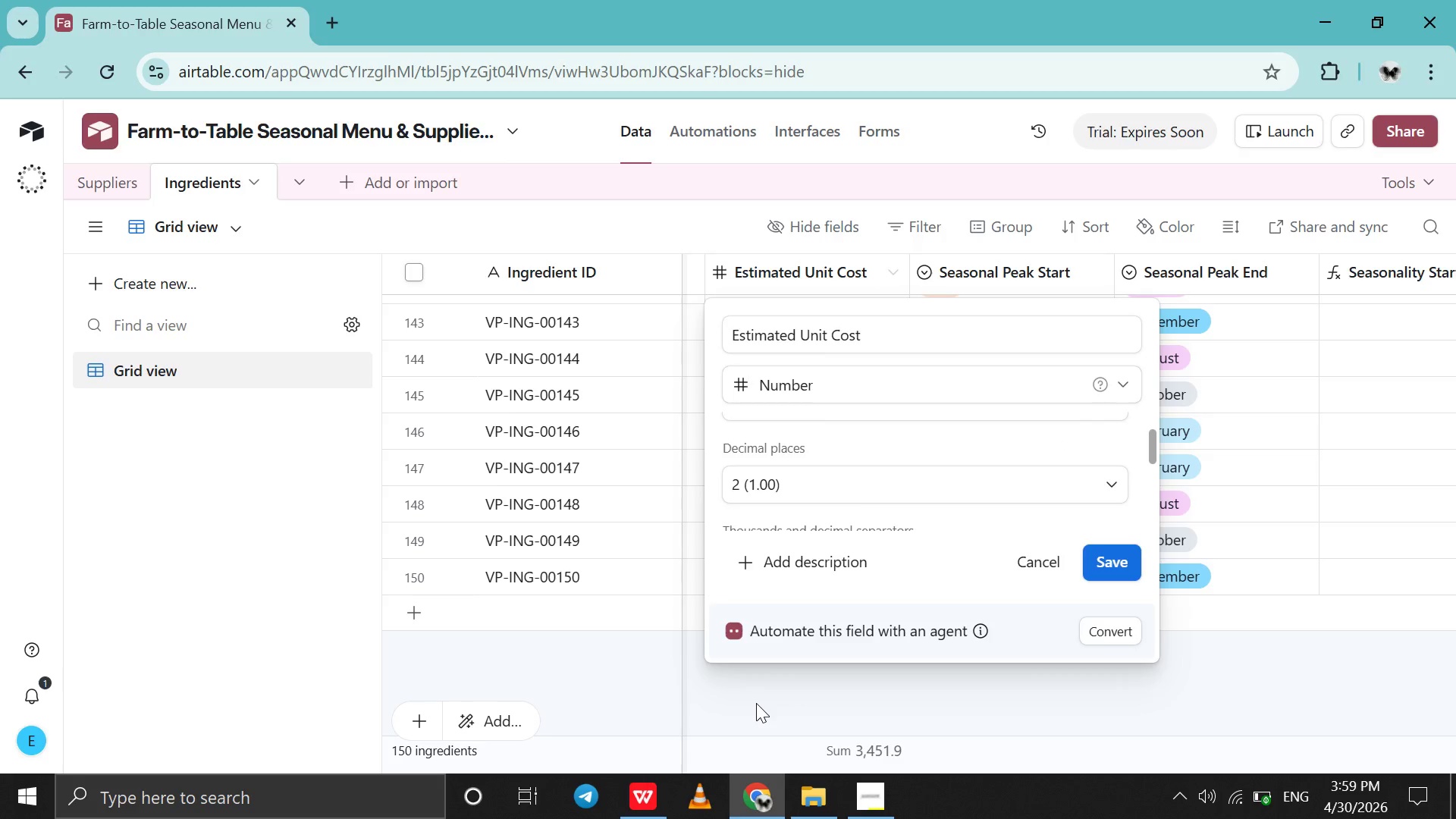 
left_click([756, 703])
 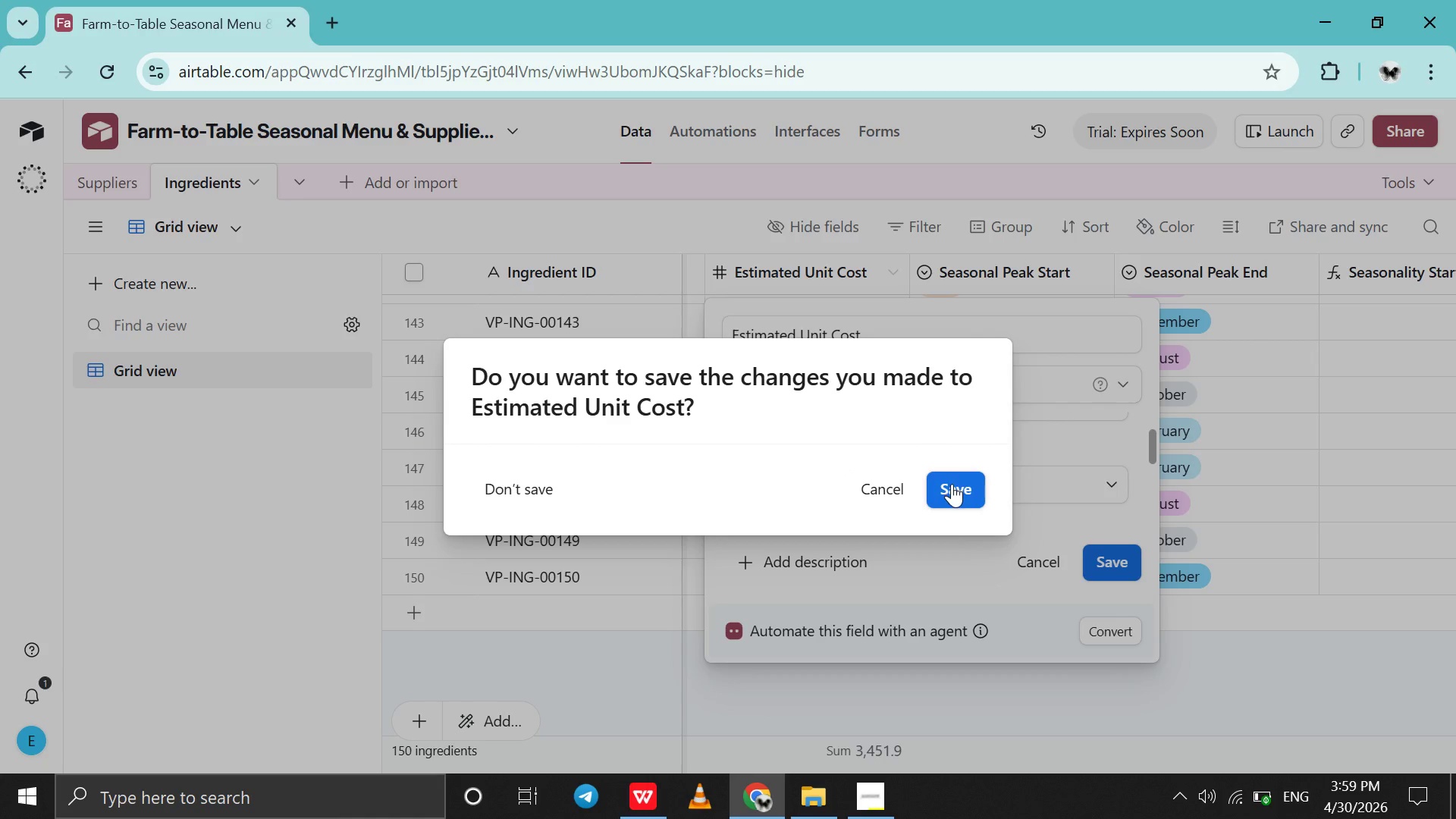 
left_click([952, 484])
 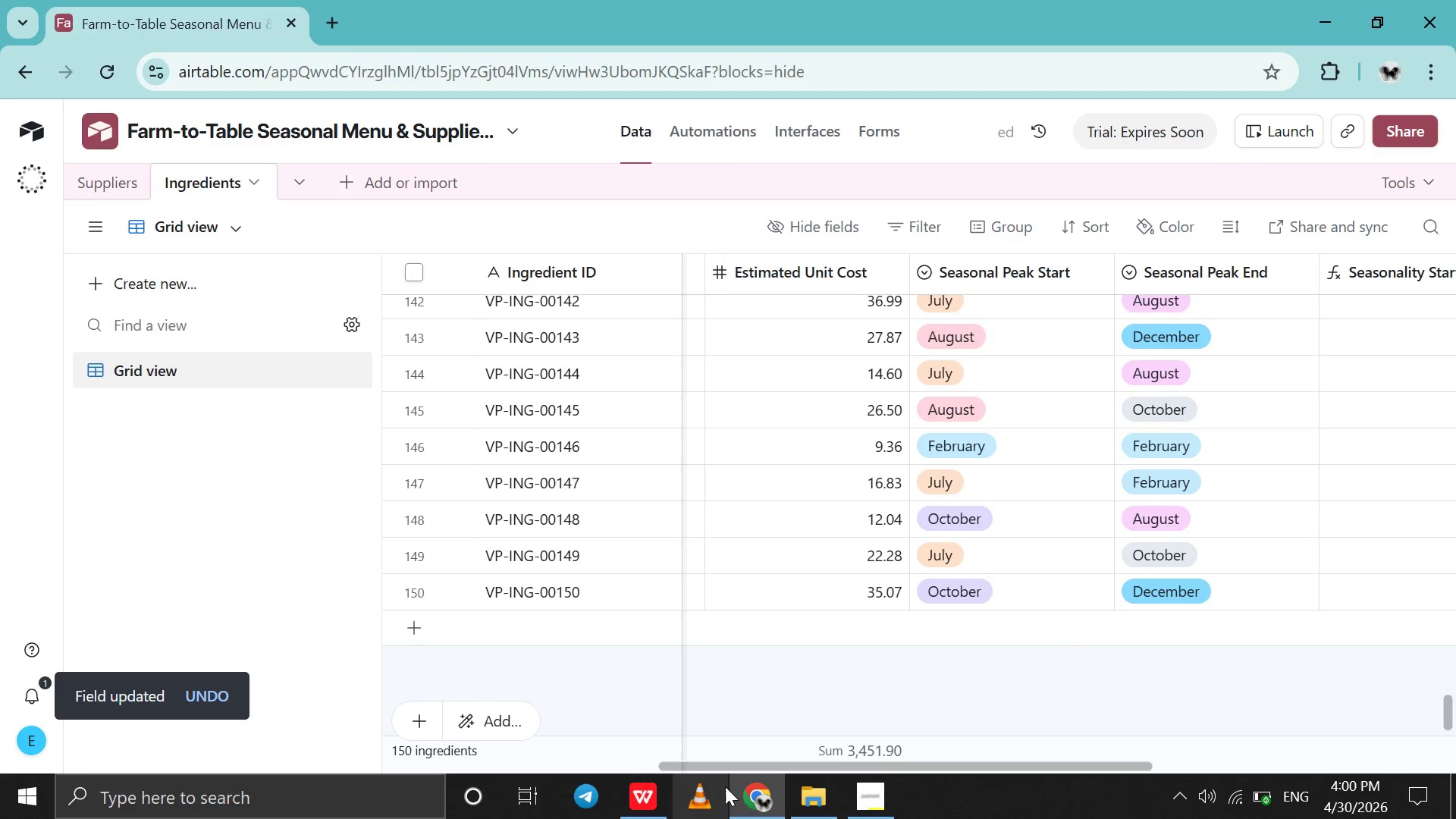 
left_click([646, 795])
 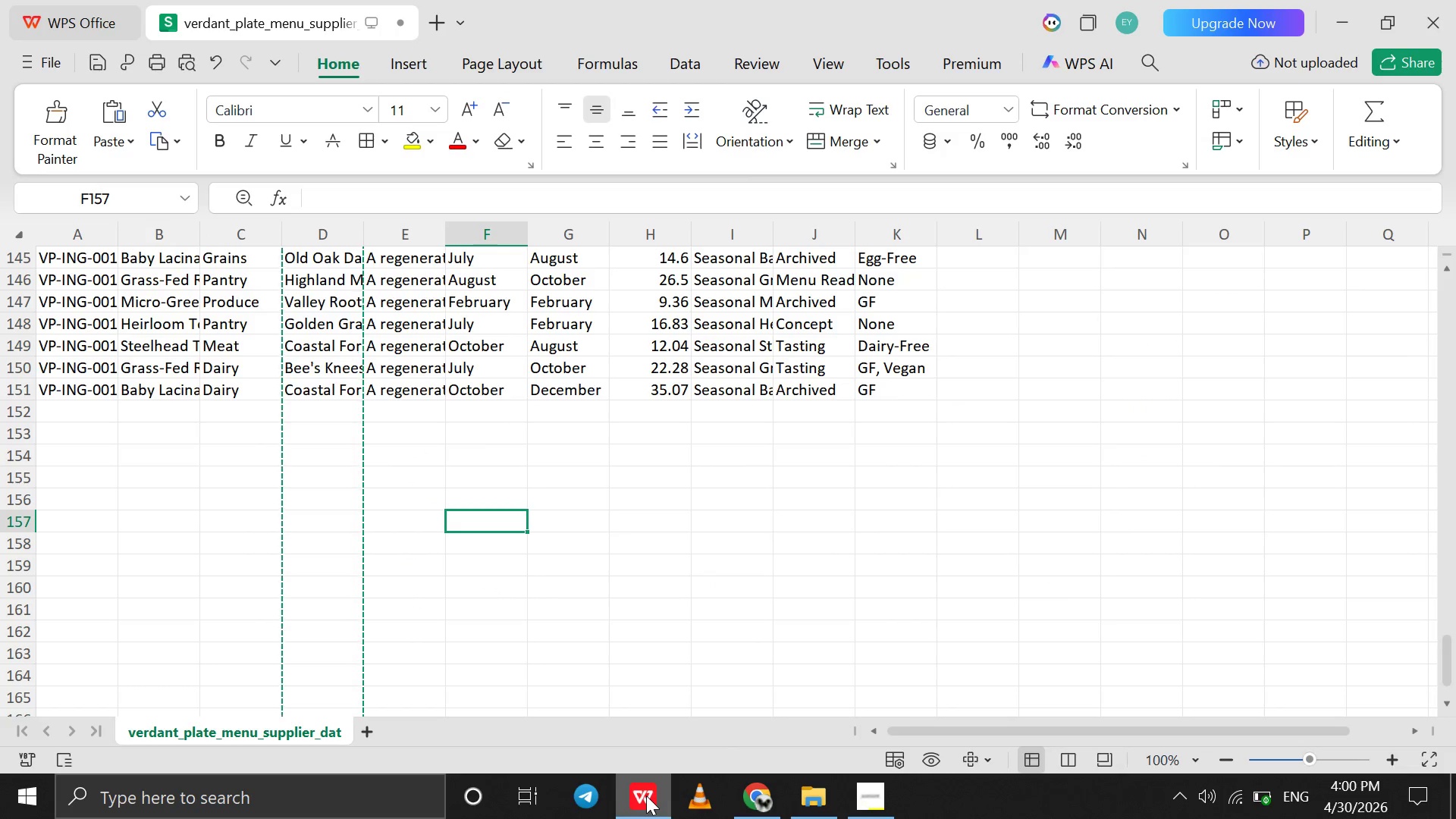 
left_click([646, 795])
 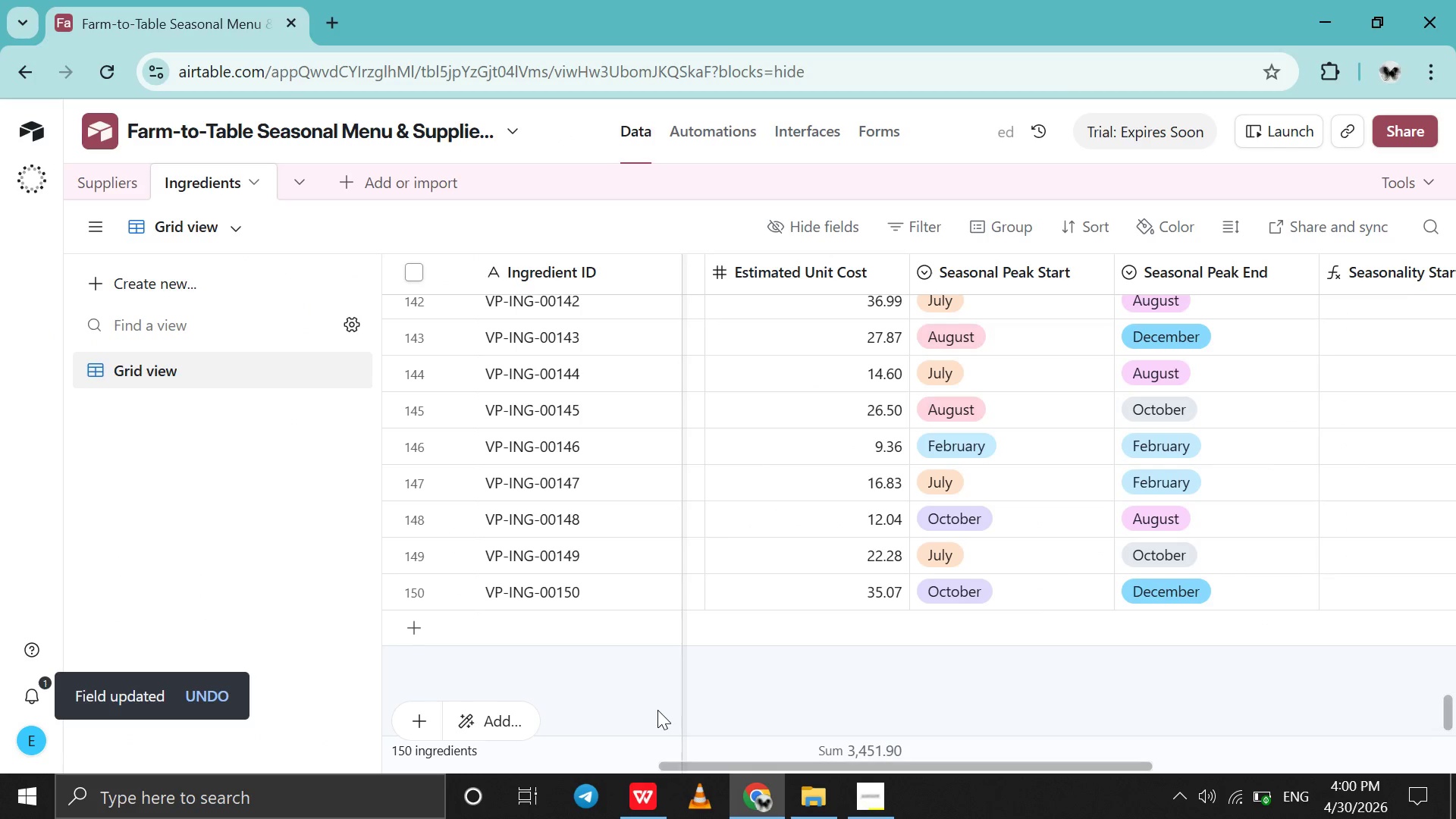 
scroll: coordinate [657, 710], scroll_direction: up, amount: 20.0
 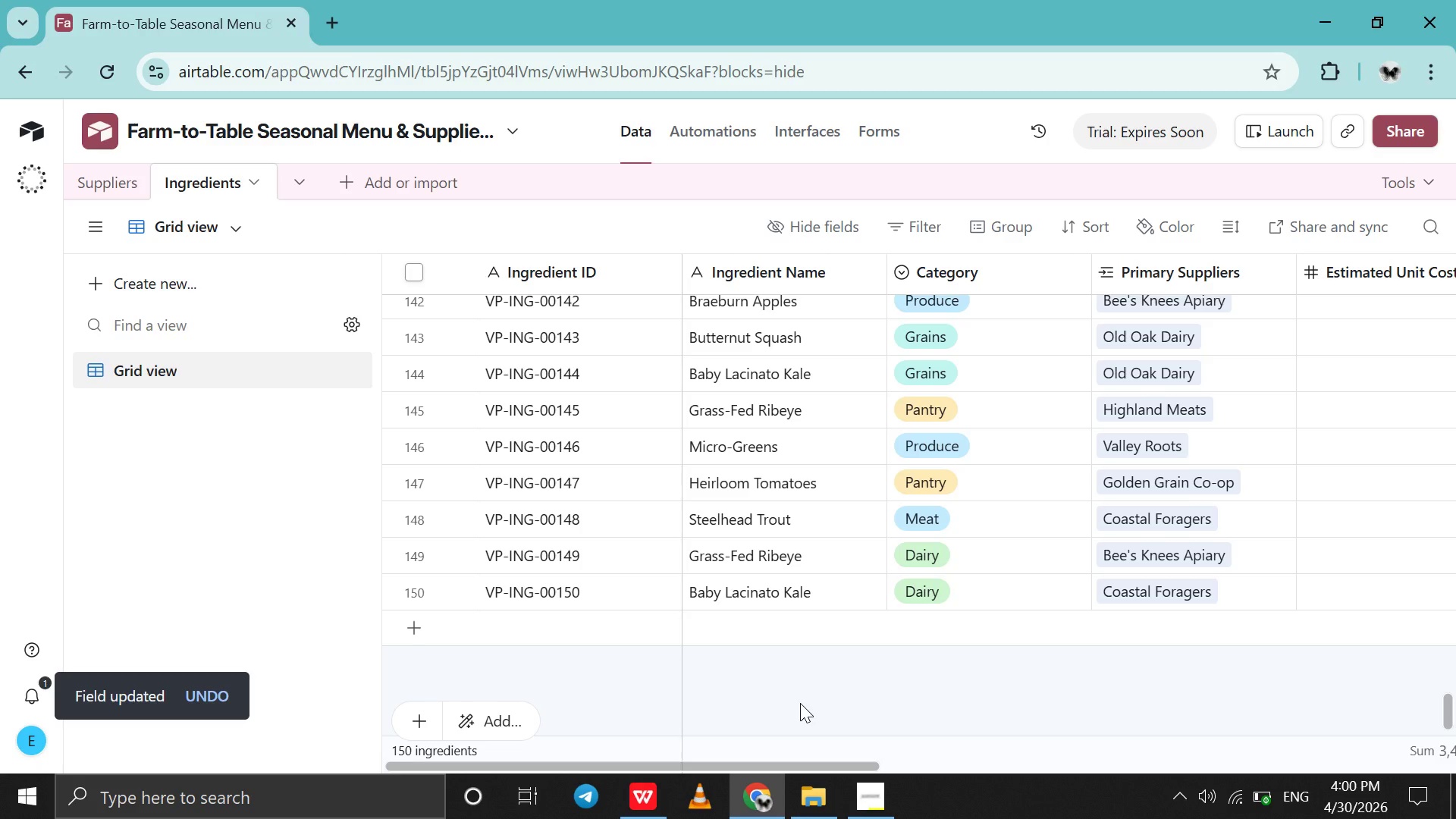 
left_click([800, 703])
 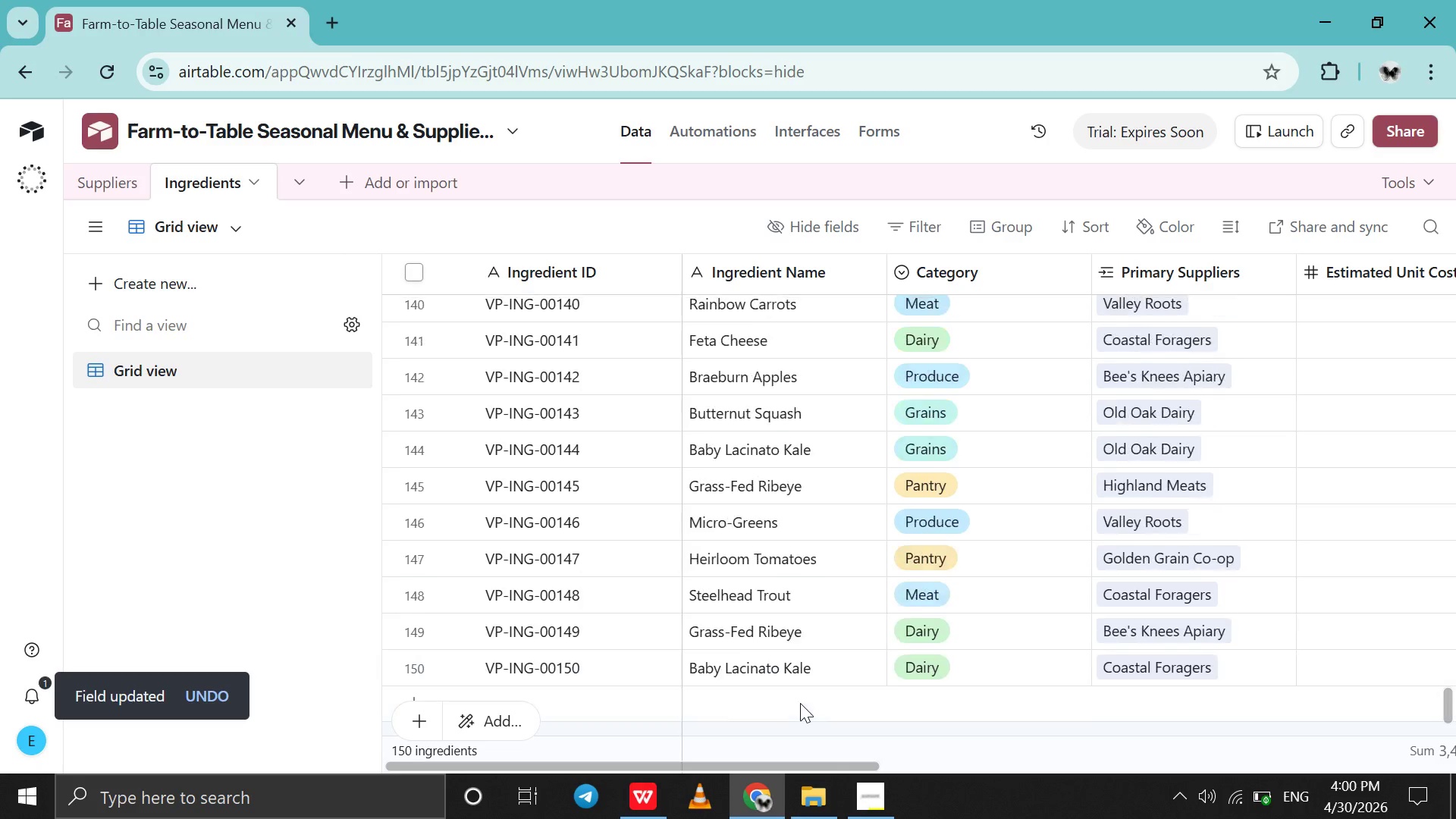 
scroll: coordinate [800, 703], scroll_direction: up, amount: 270.0
 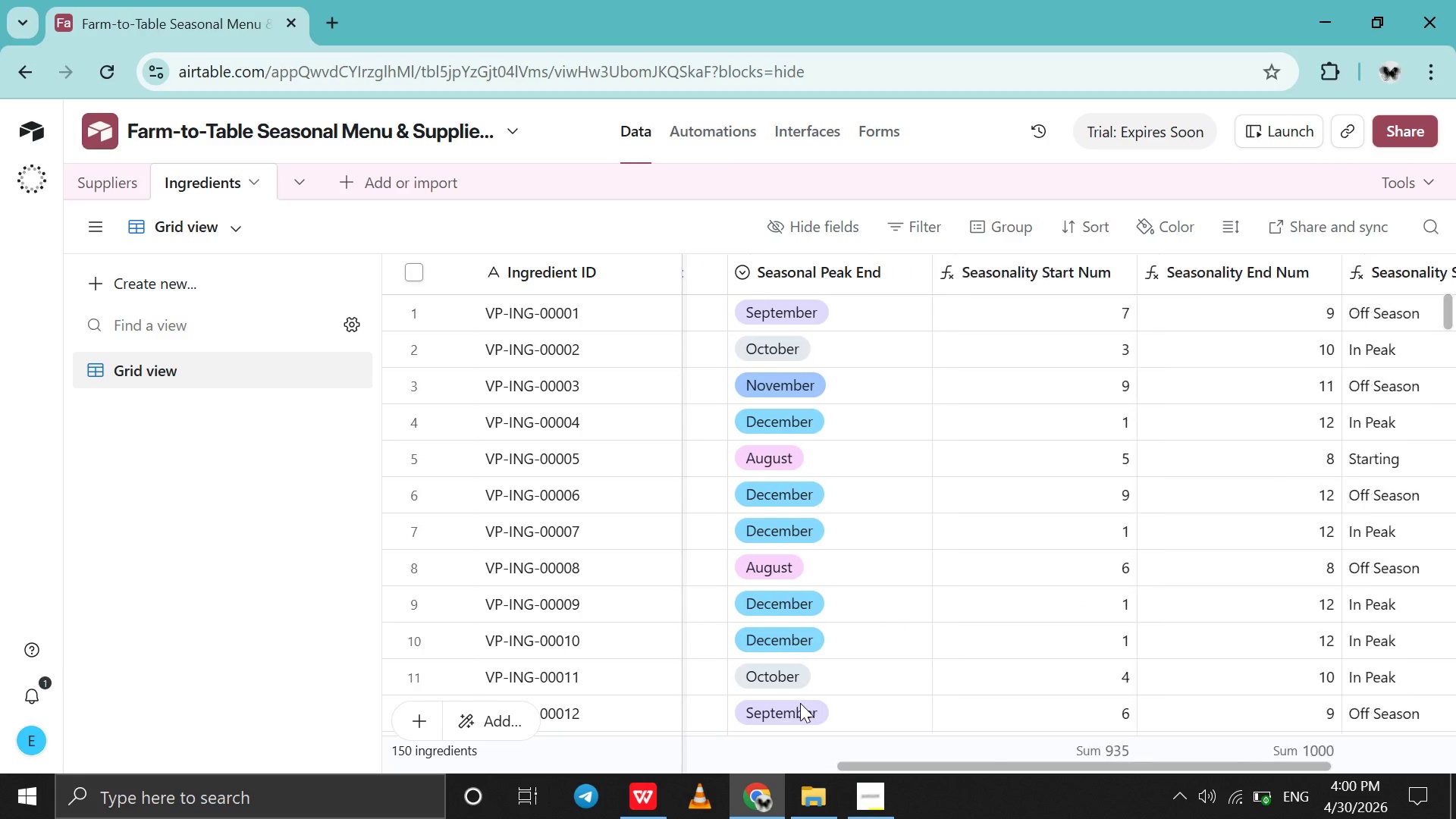 
scroll: coordinate [800, 703], scroll_direction: down, amount: 6.0
 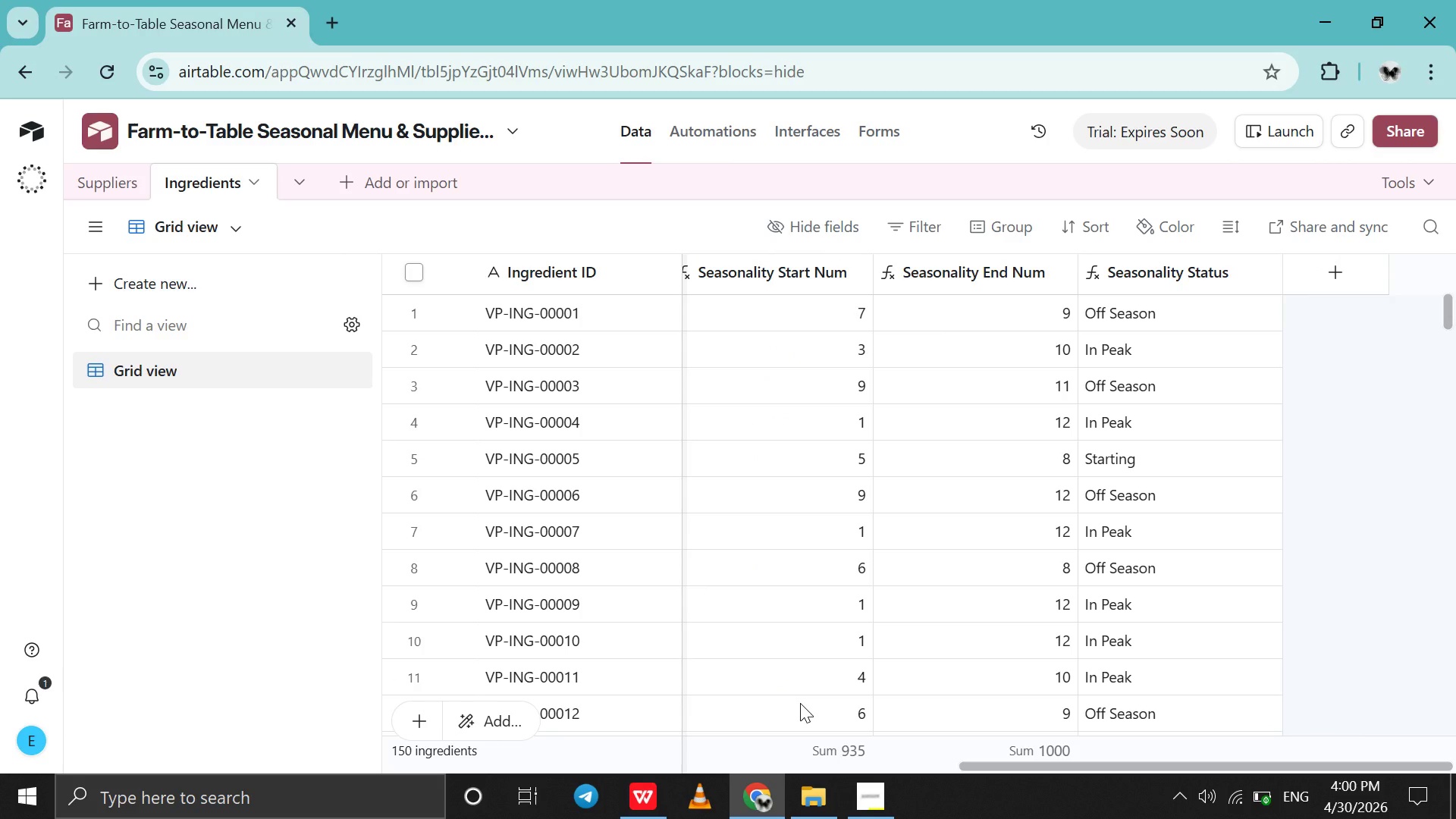 
scroll: coordinate [800, 703], scroll_direction: none, amount: 0.0
 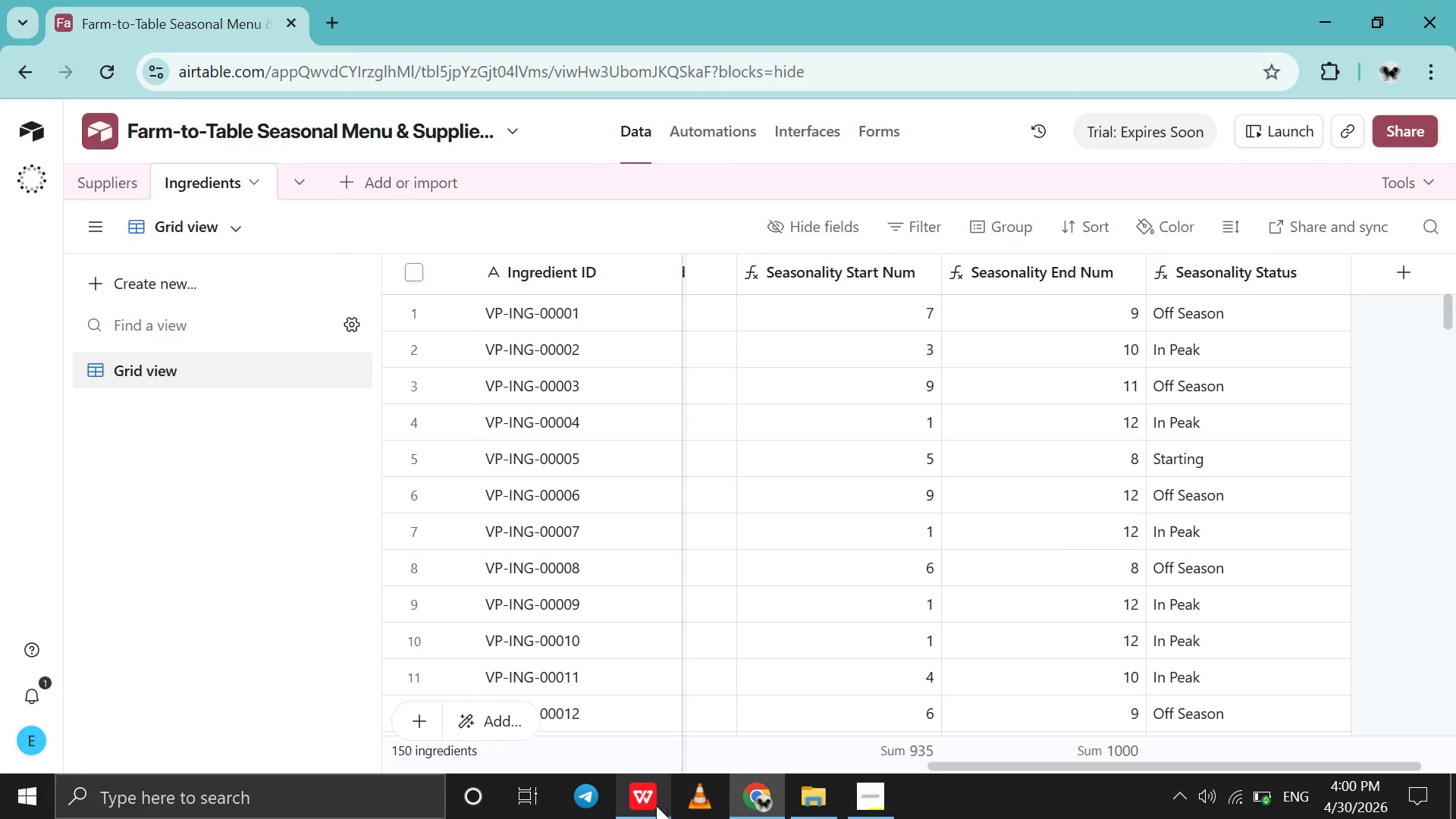 
left_click([646, 804])
 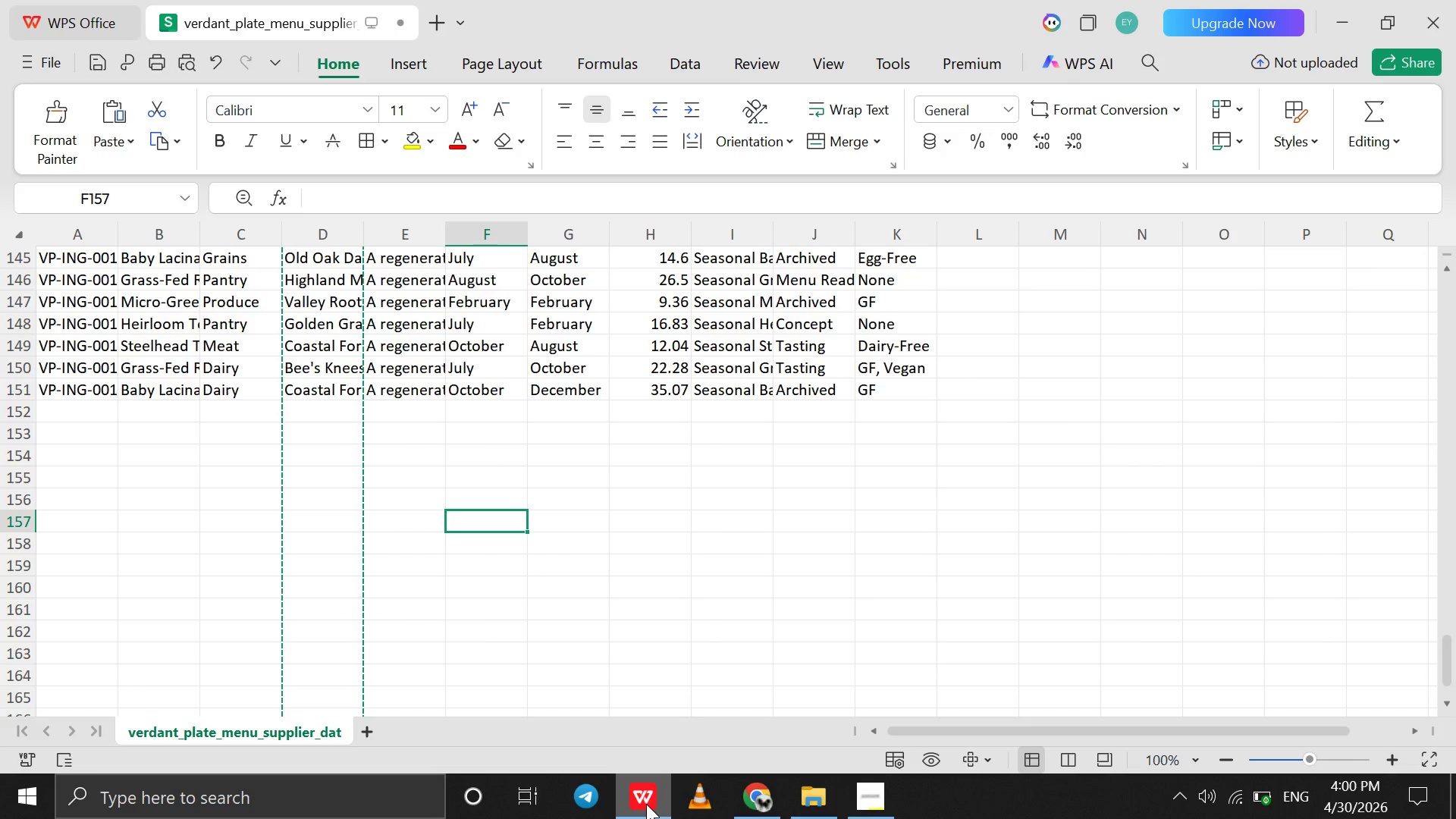 
scroll: coordinate [653, 500], scroll_direction: up, amount: 818.0
 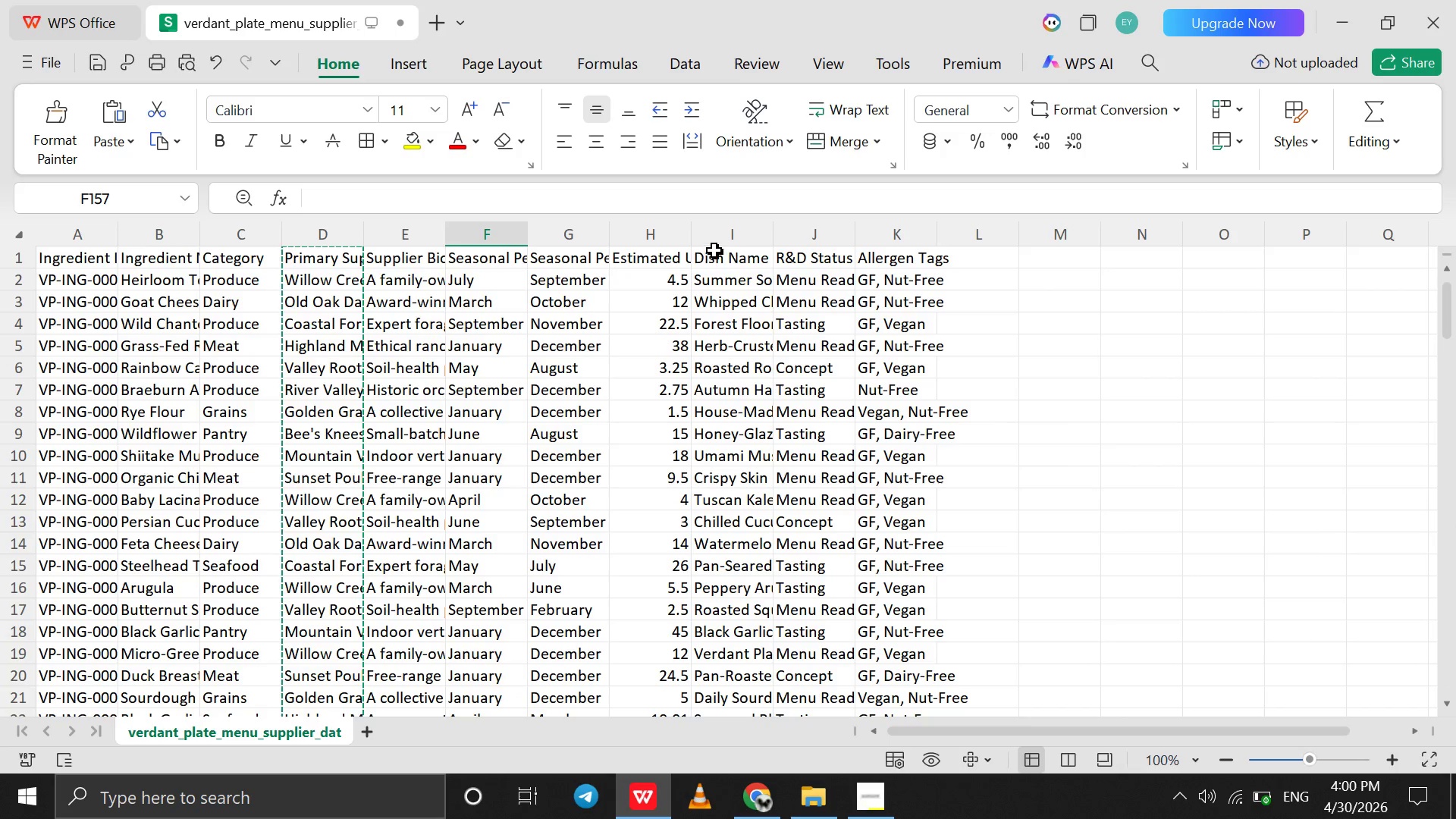 
left_click([717, 250])
 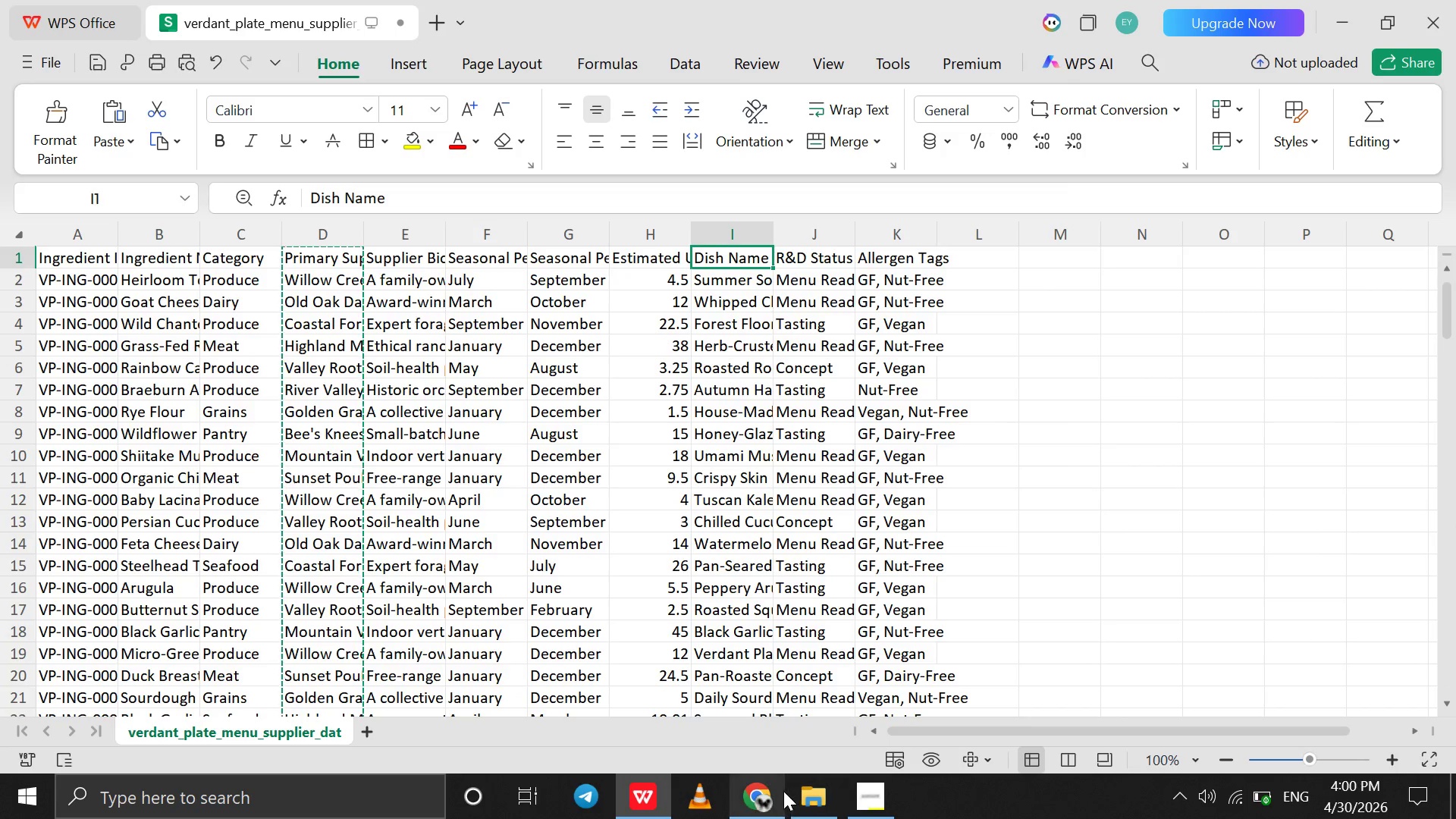 
left_click([773, 791])
 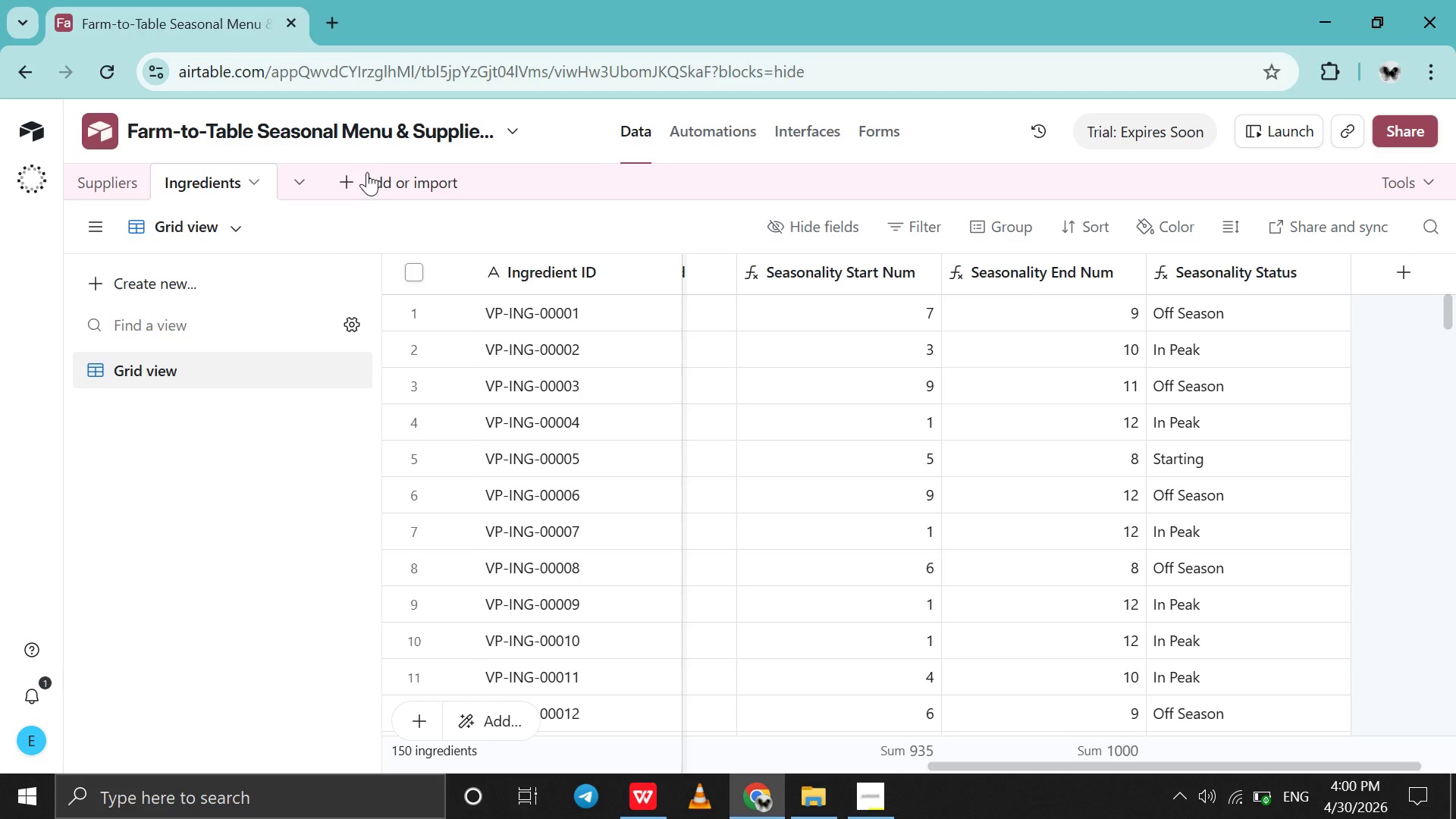 
left_click([367, 172])
 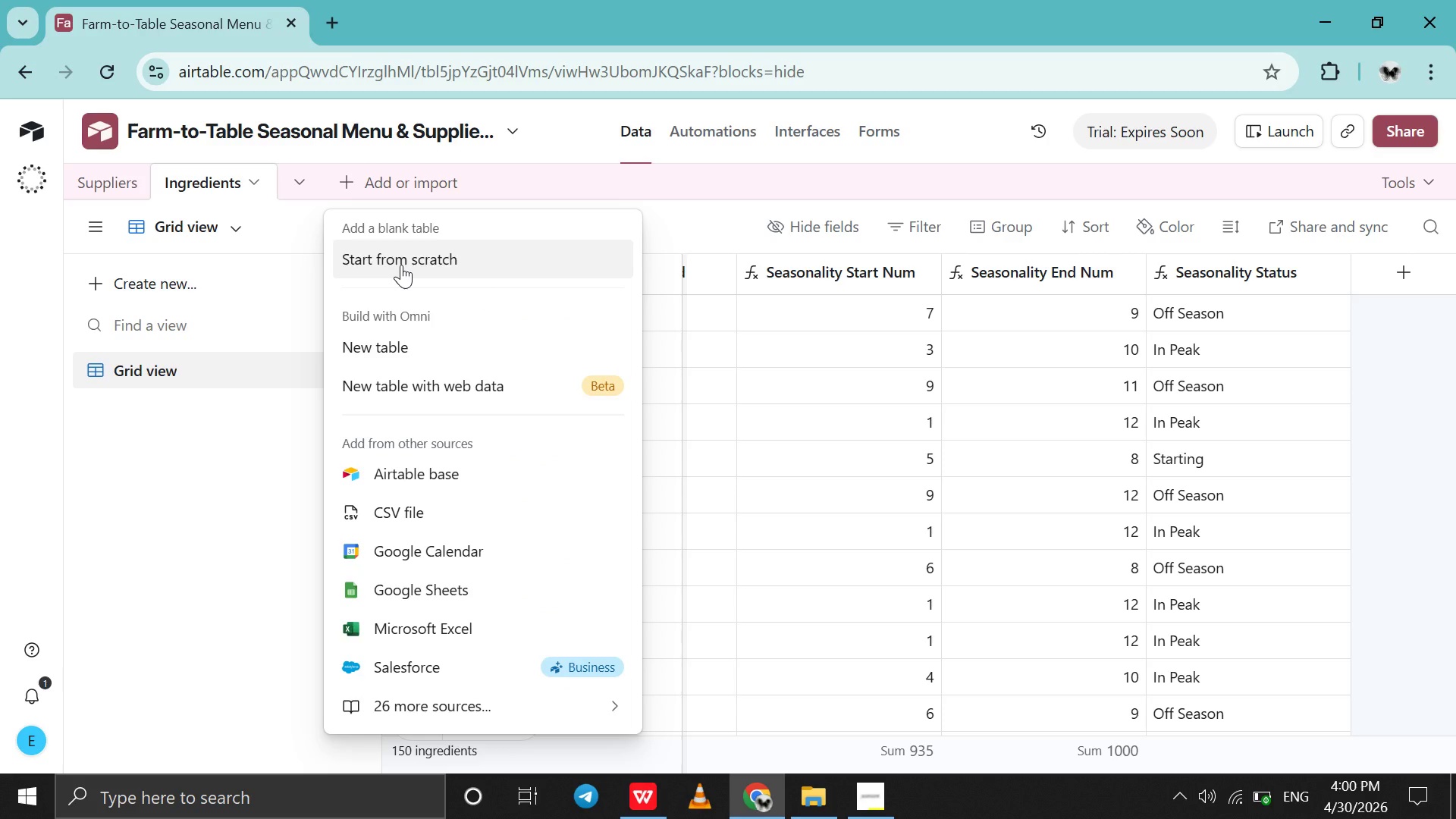 
left_click([401, 265])
 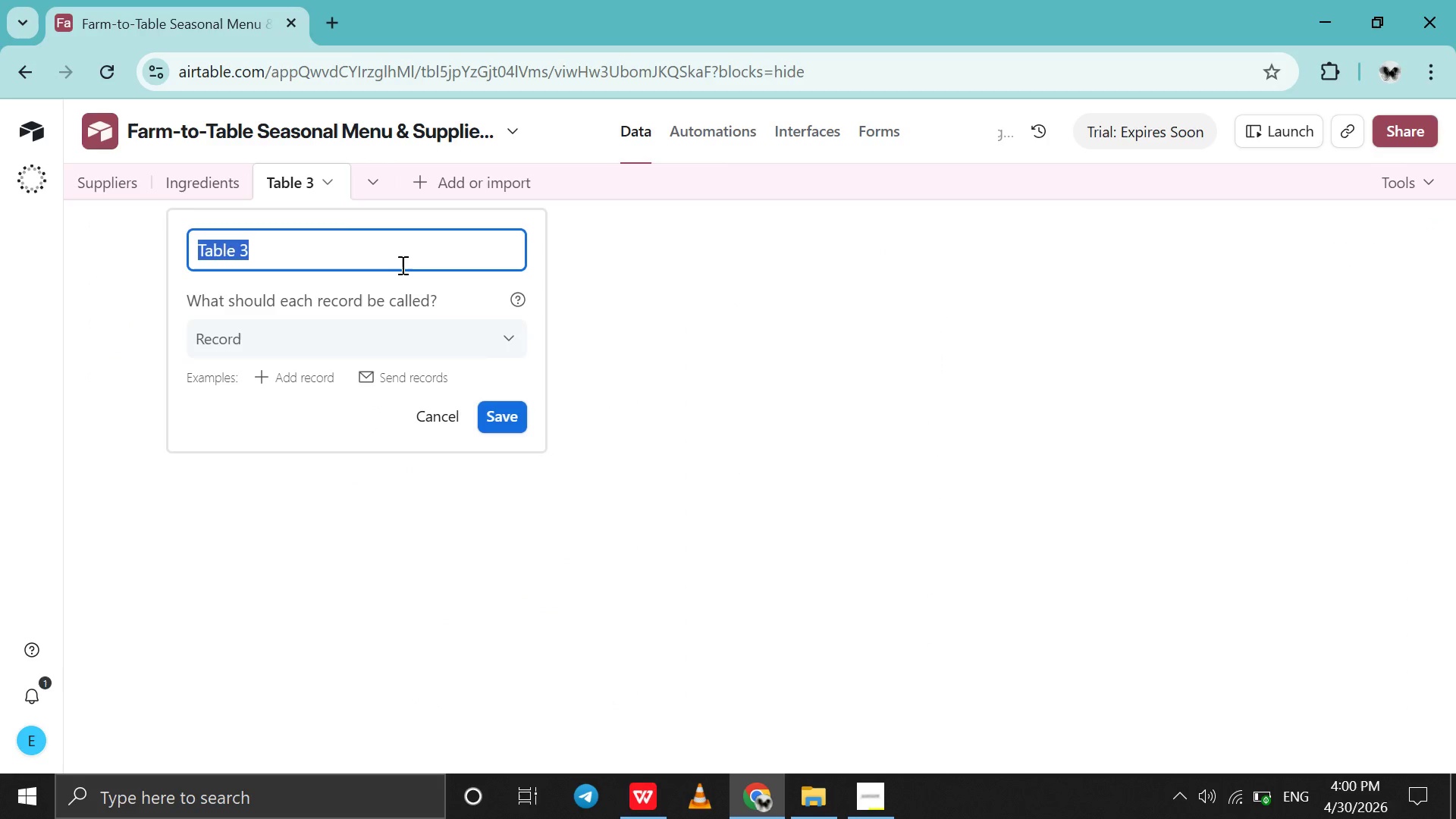 
type(DISHES )
 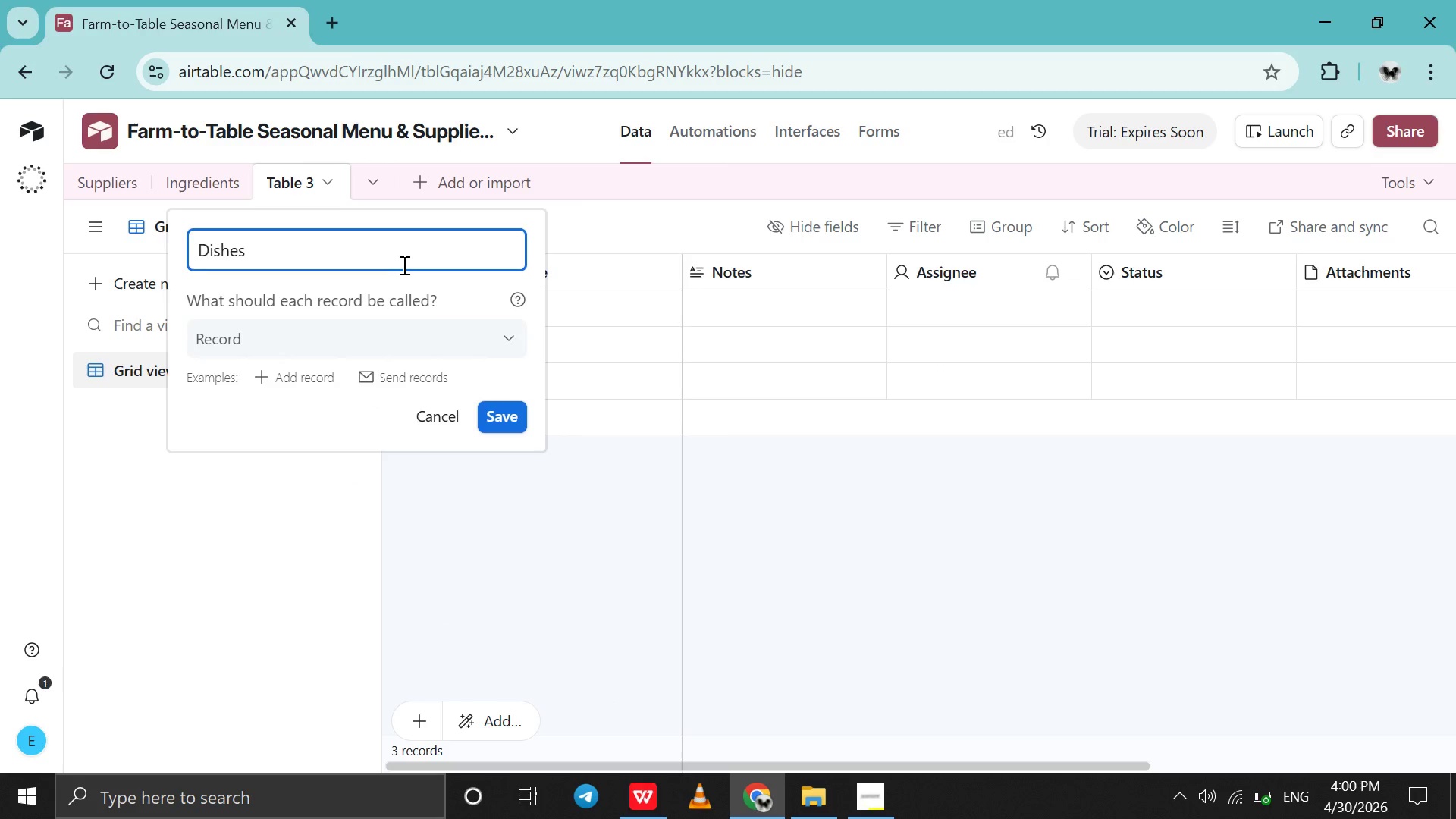 
key(Enter)
 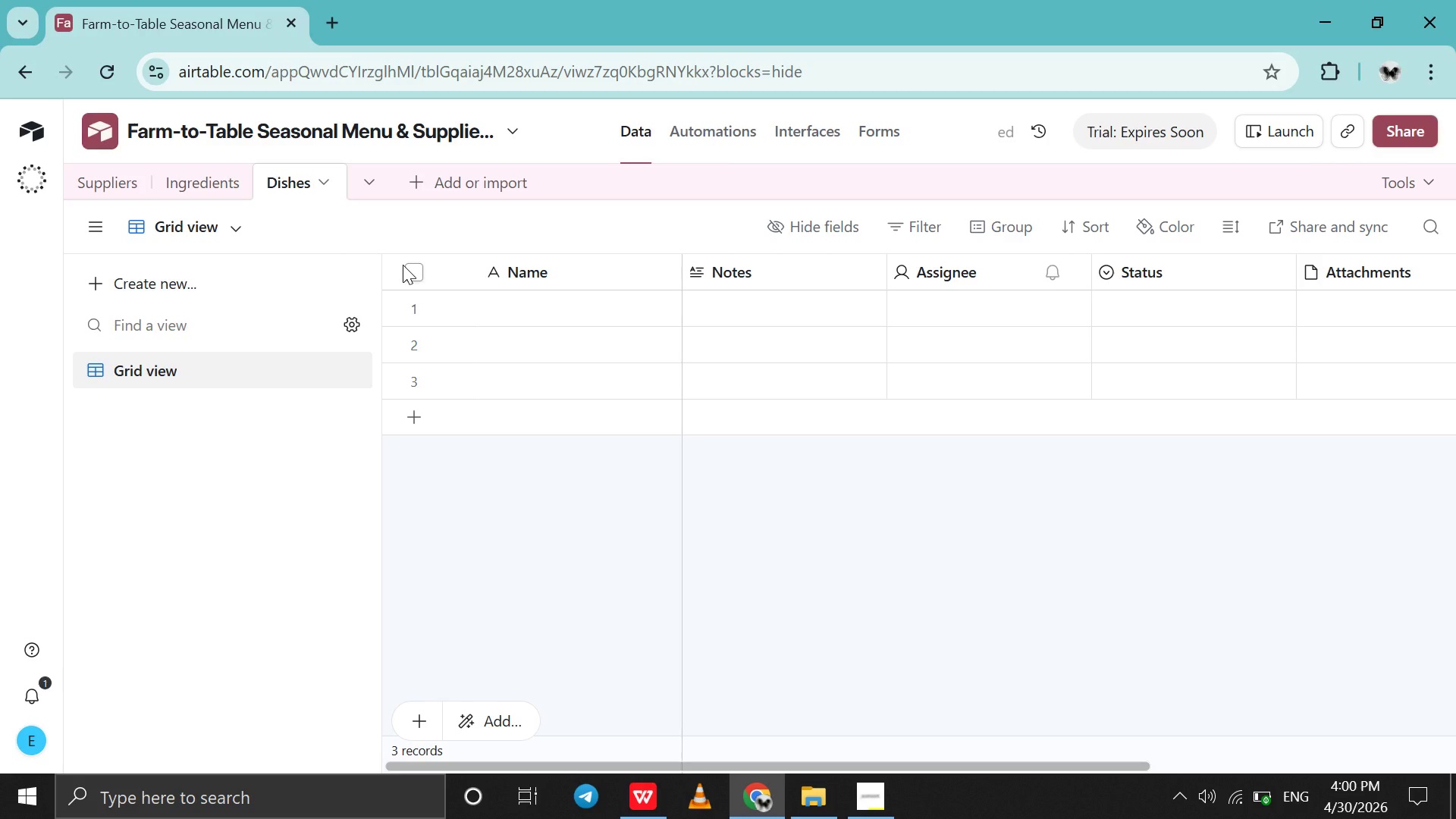 
wait(8.92)
 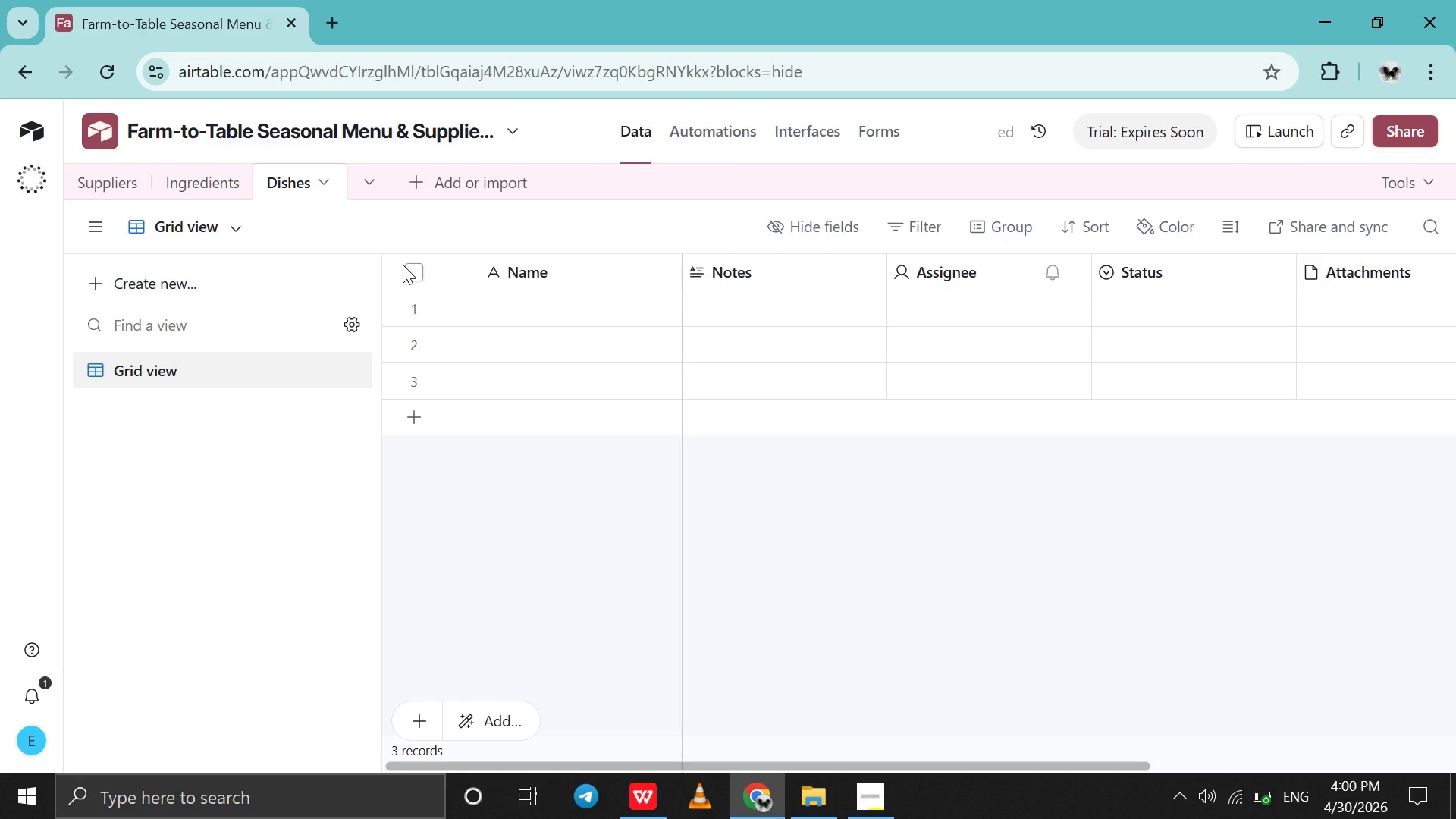 
double_click([508, 274])
 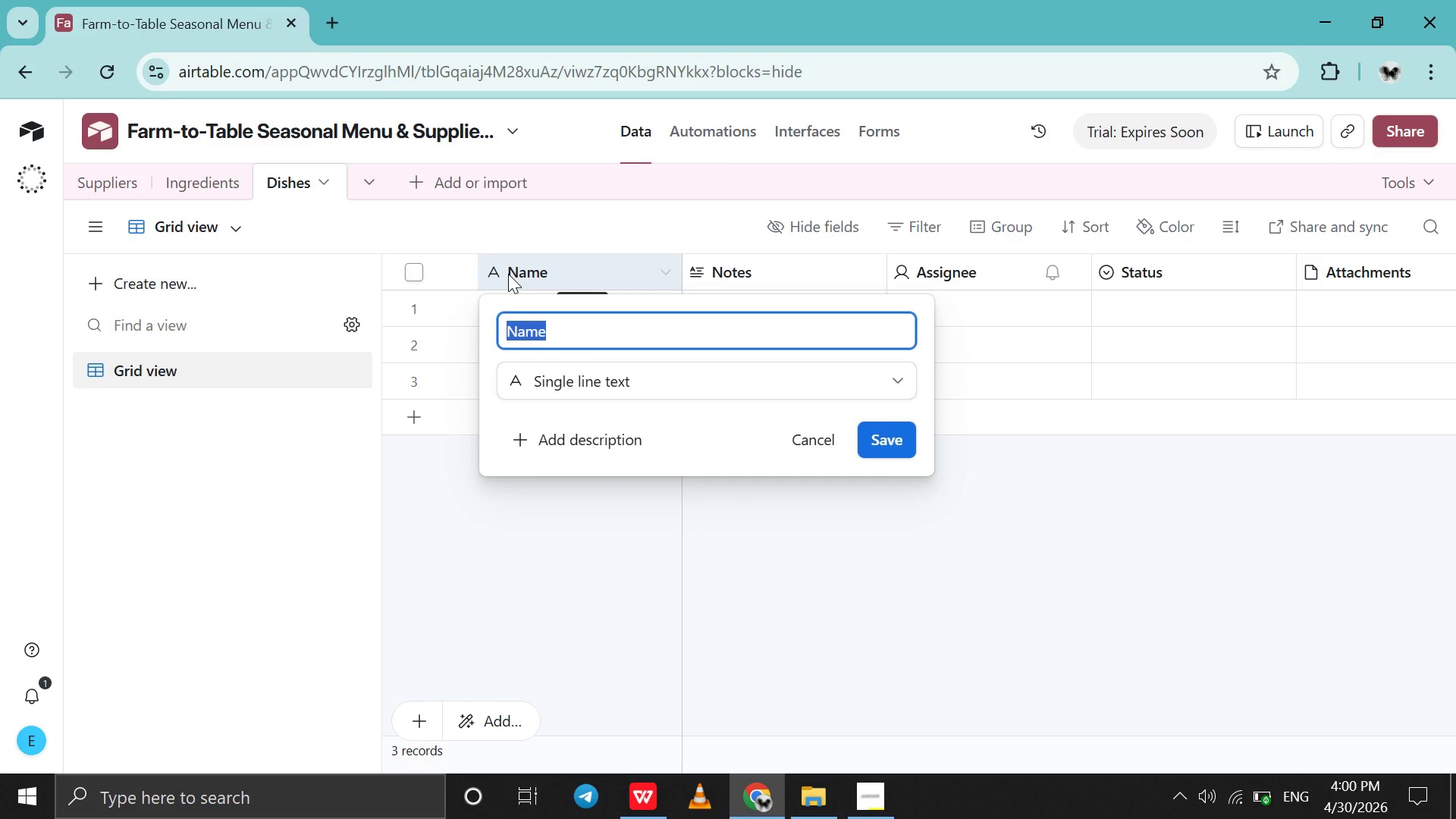 
type(Dish Name)
 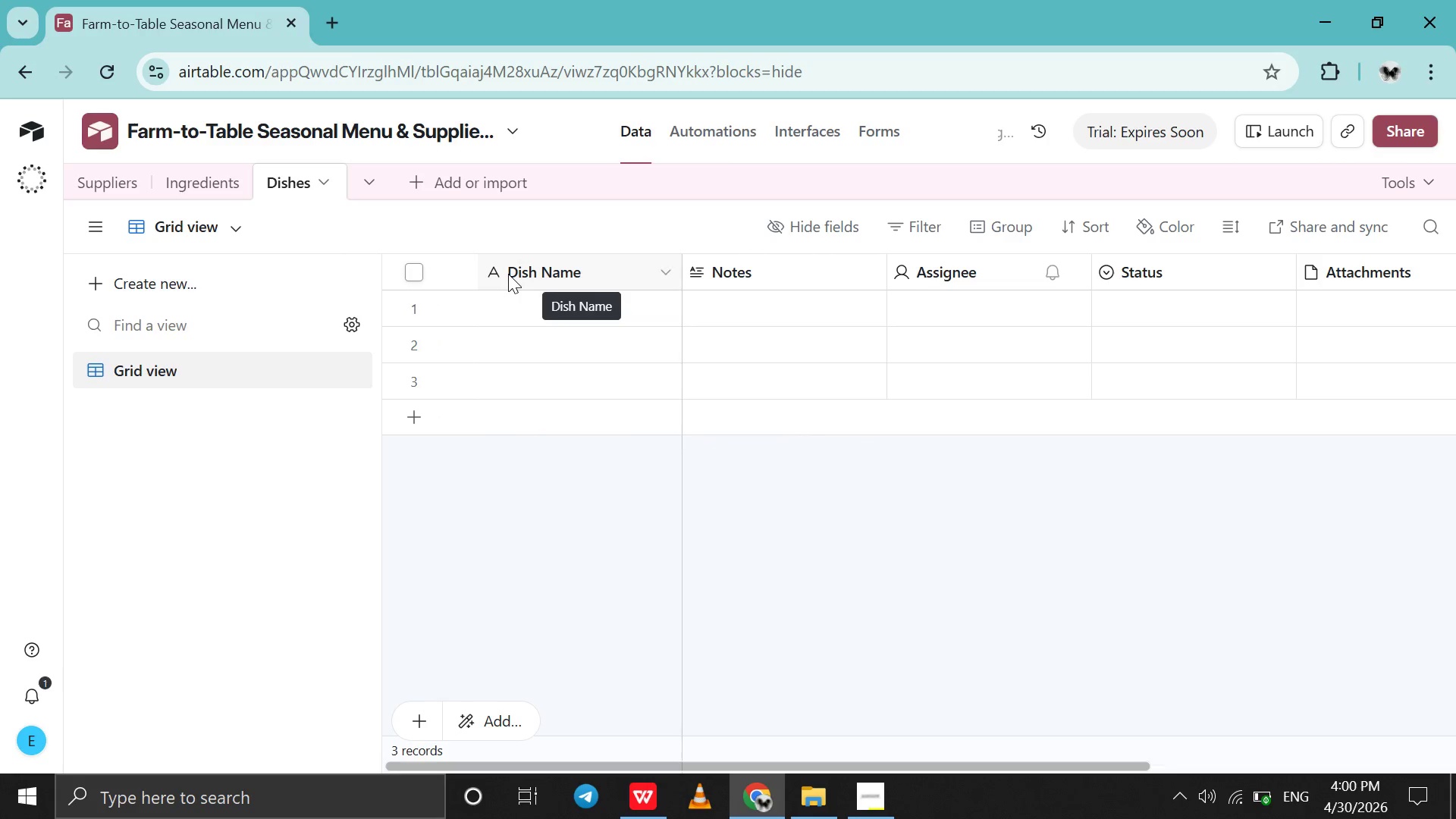 
 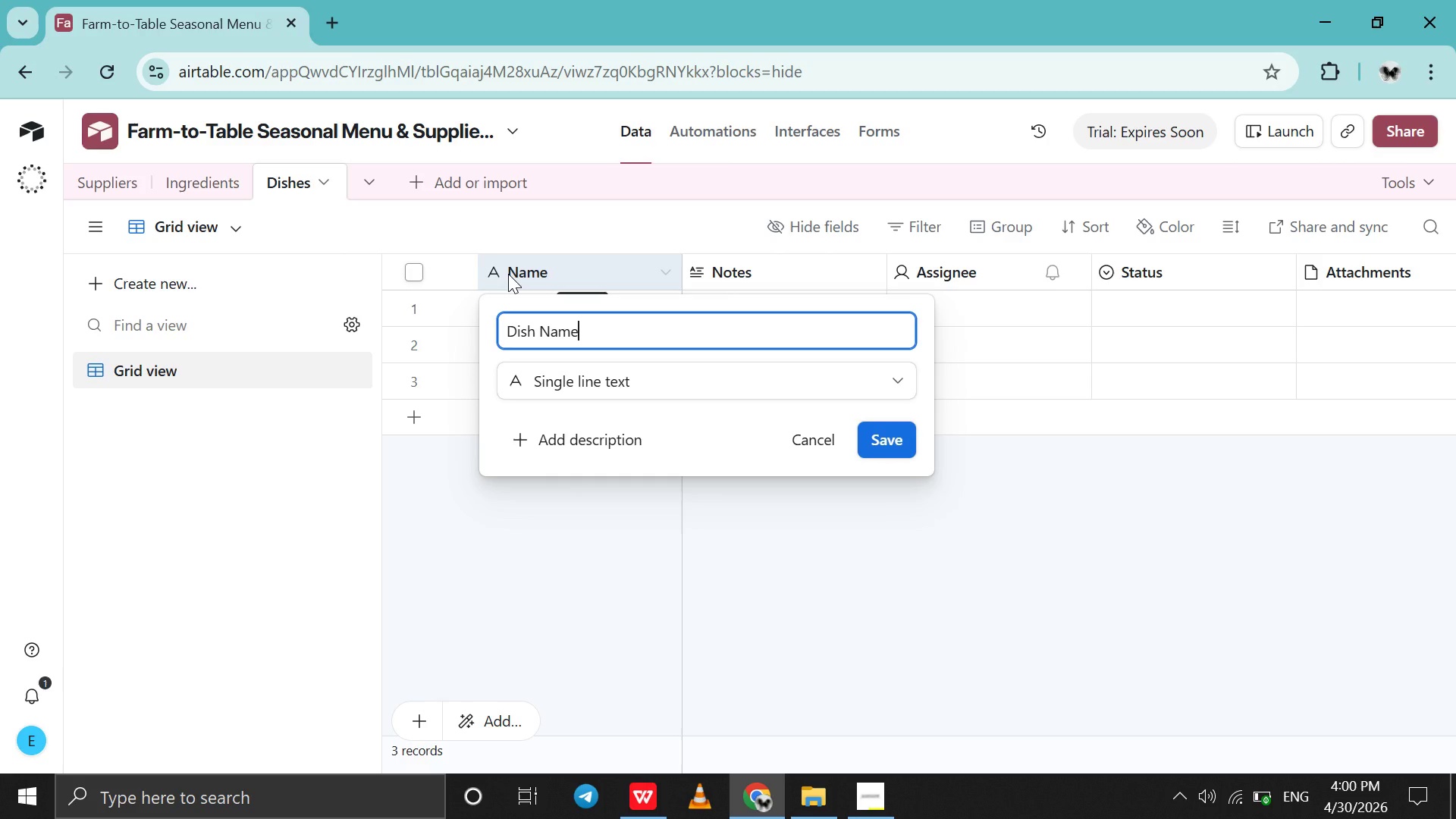 
key(Enter)
 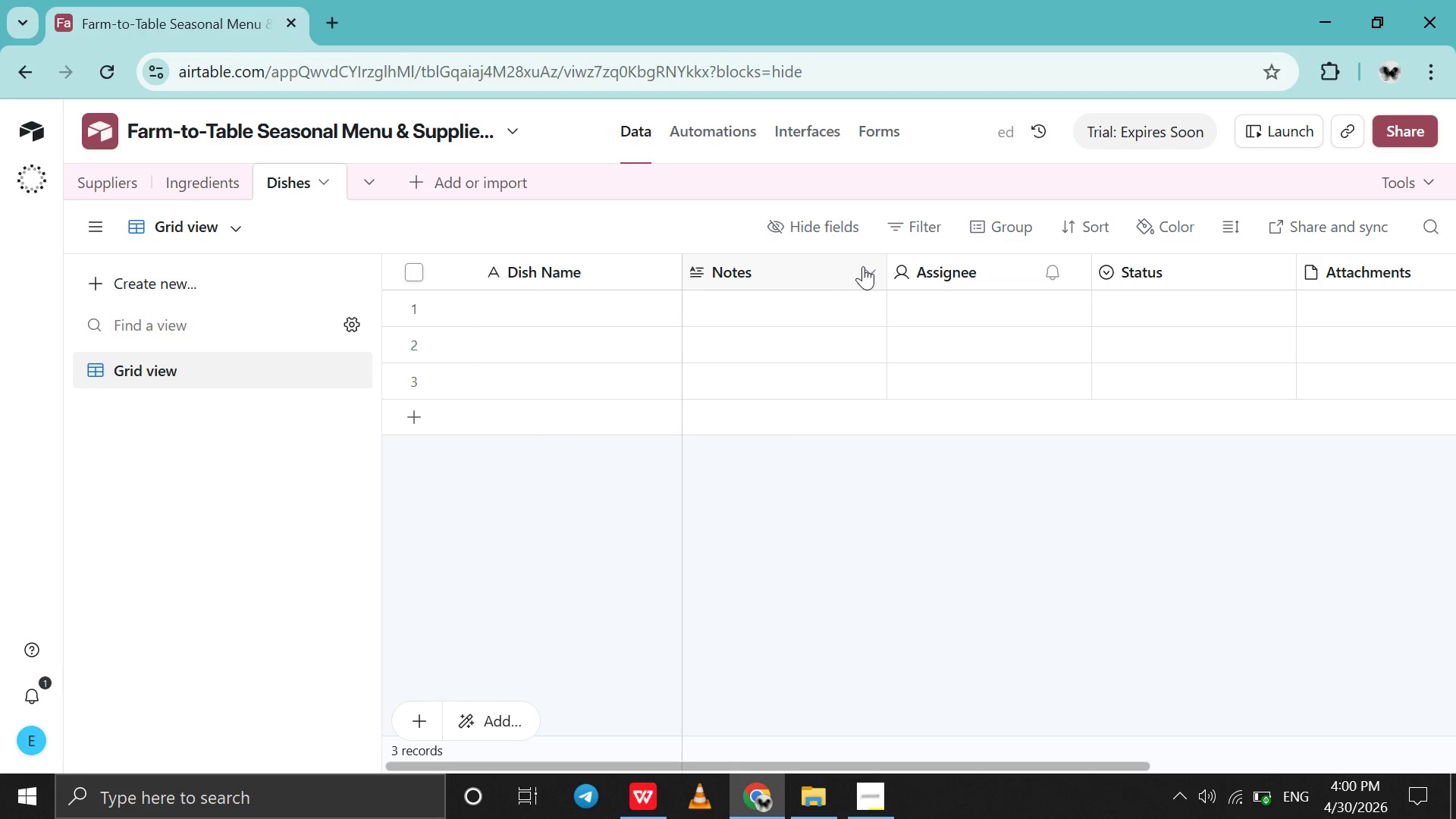 
left_click([863, 266])
 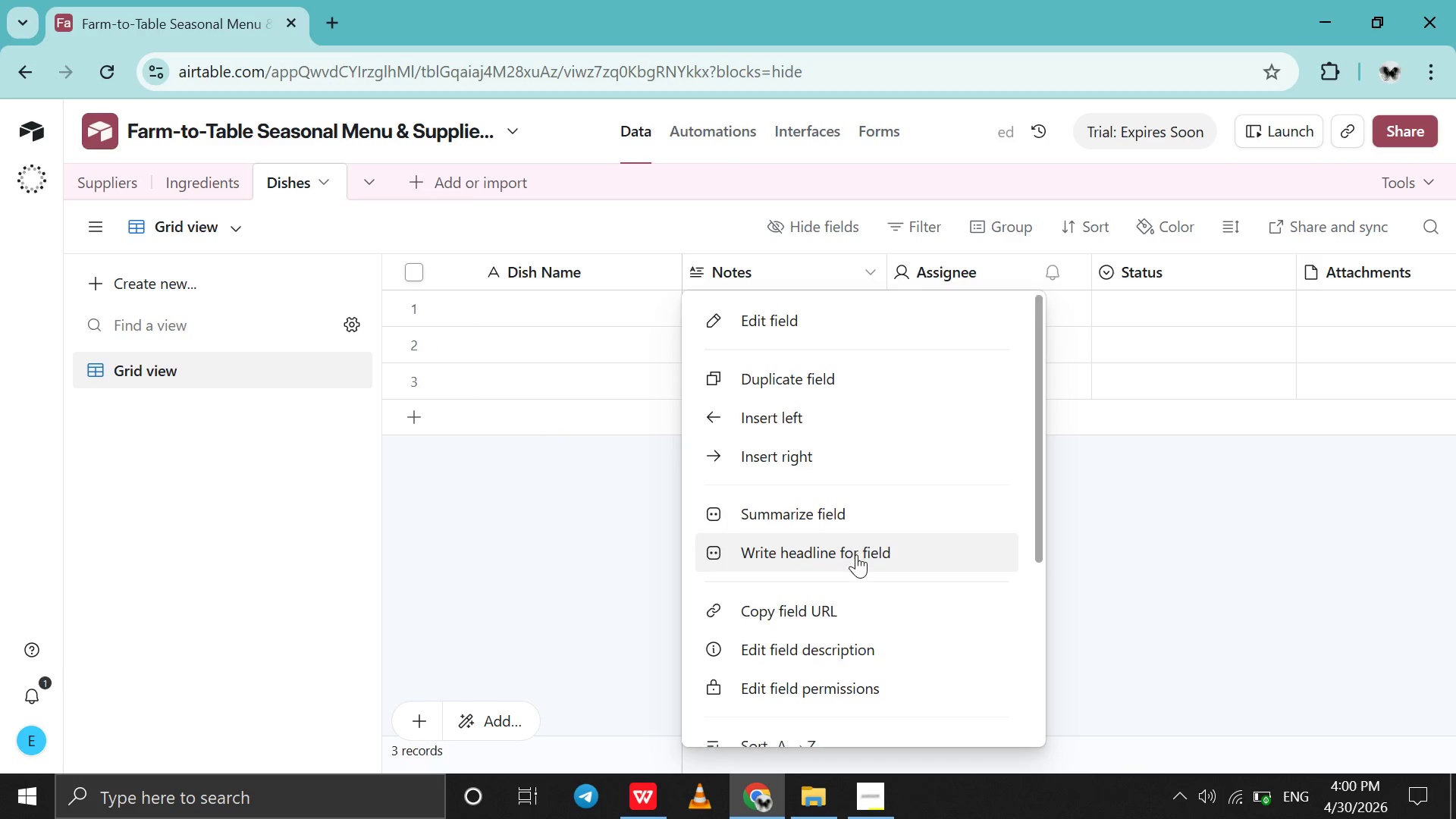 
scroll: coordinate [856, 554], scroll_direction: down, amount: 35.0
 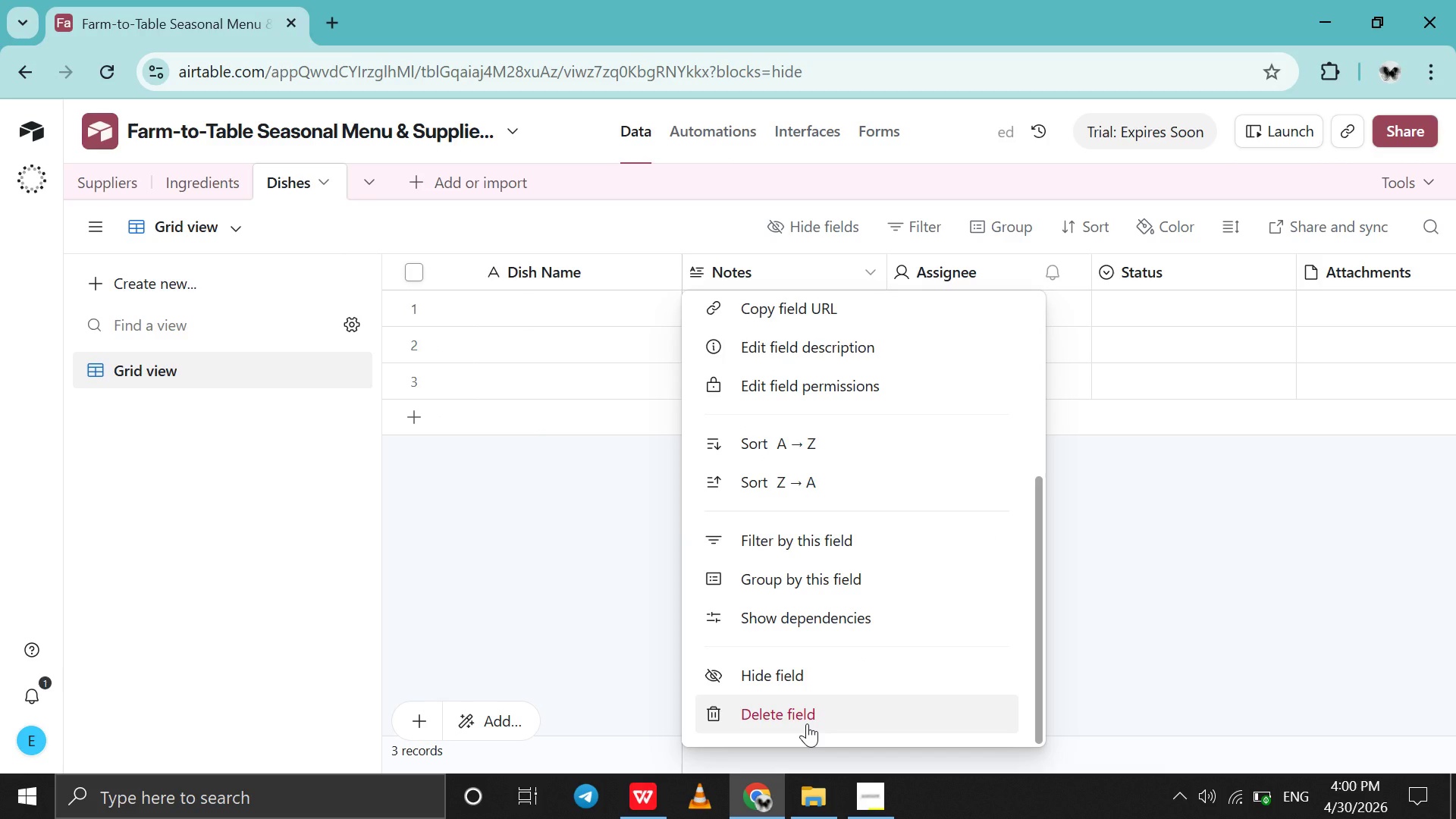 
left_click([807, 723])
 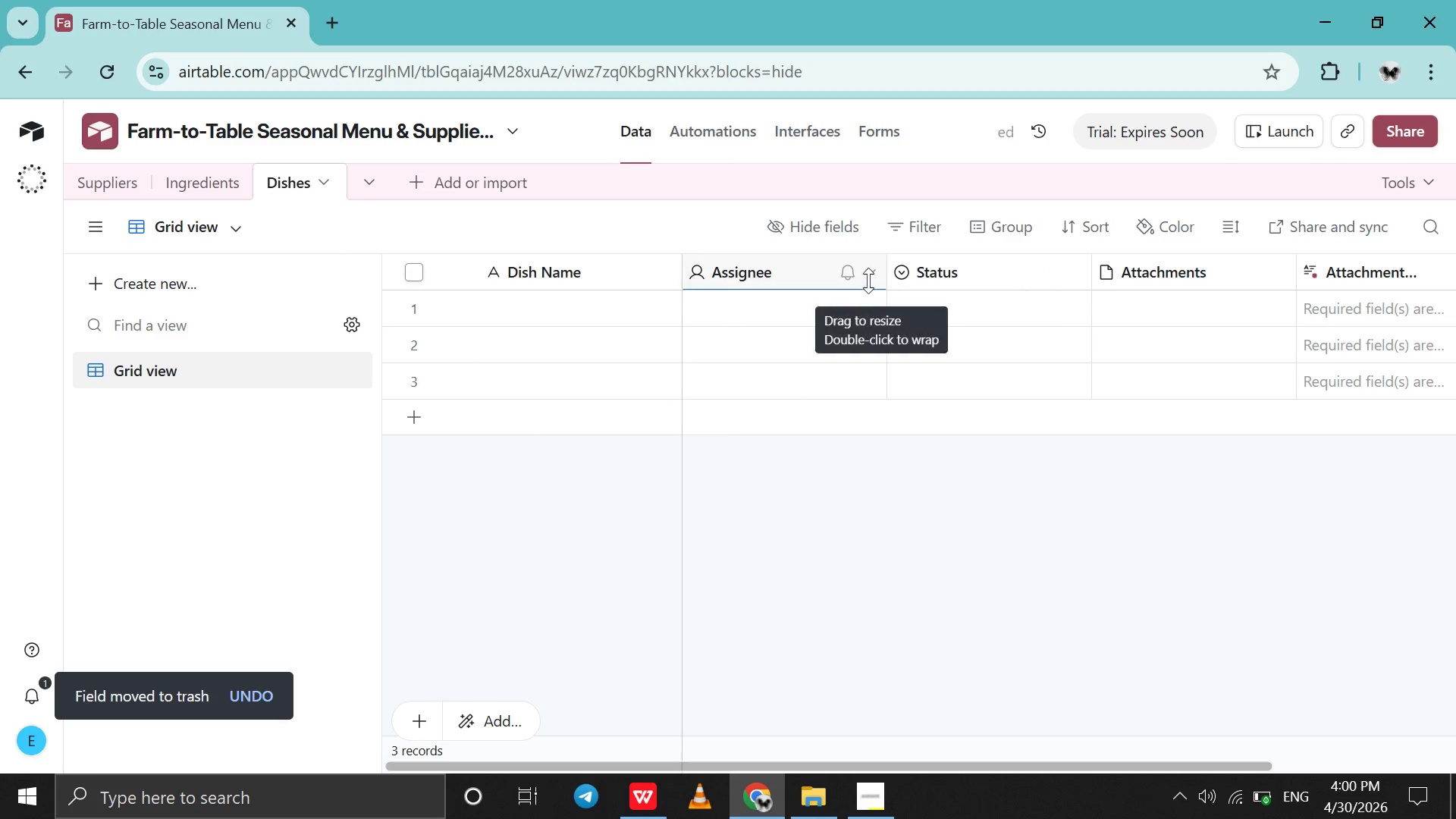 
left_click([874, 269])
 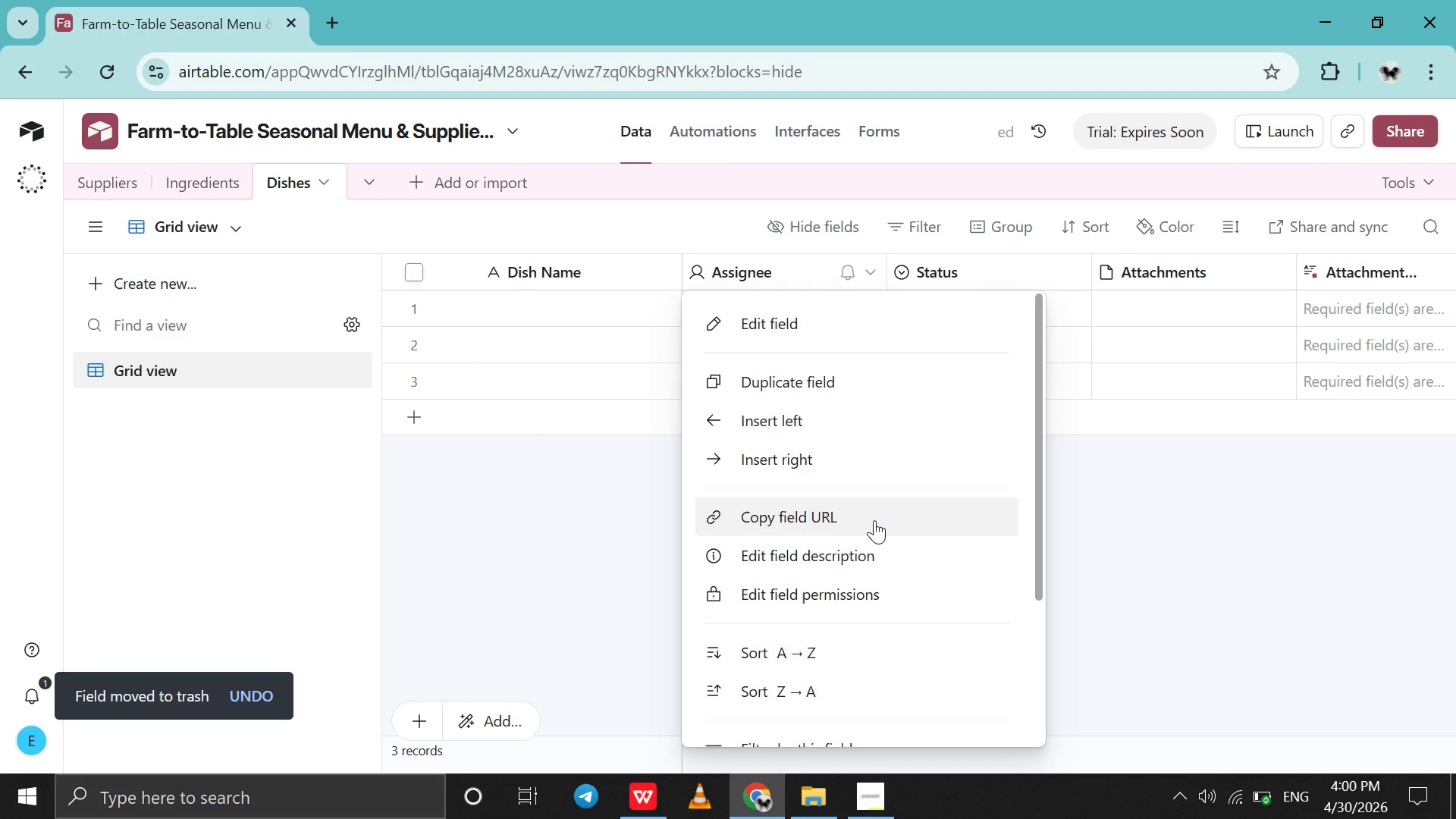 
scroll: coordinate [874, 520], scroll_direction: down, amount: 57.0
 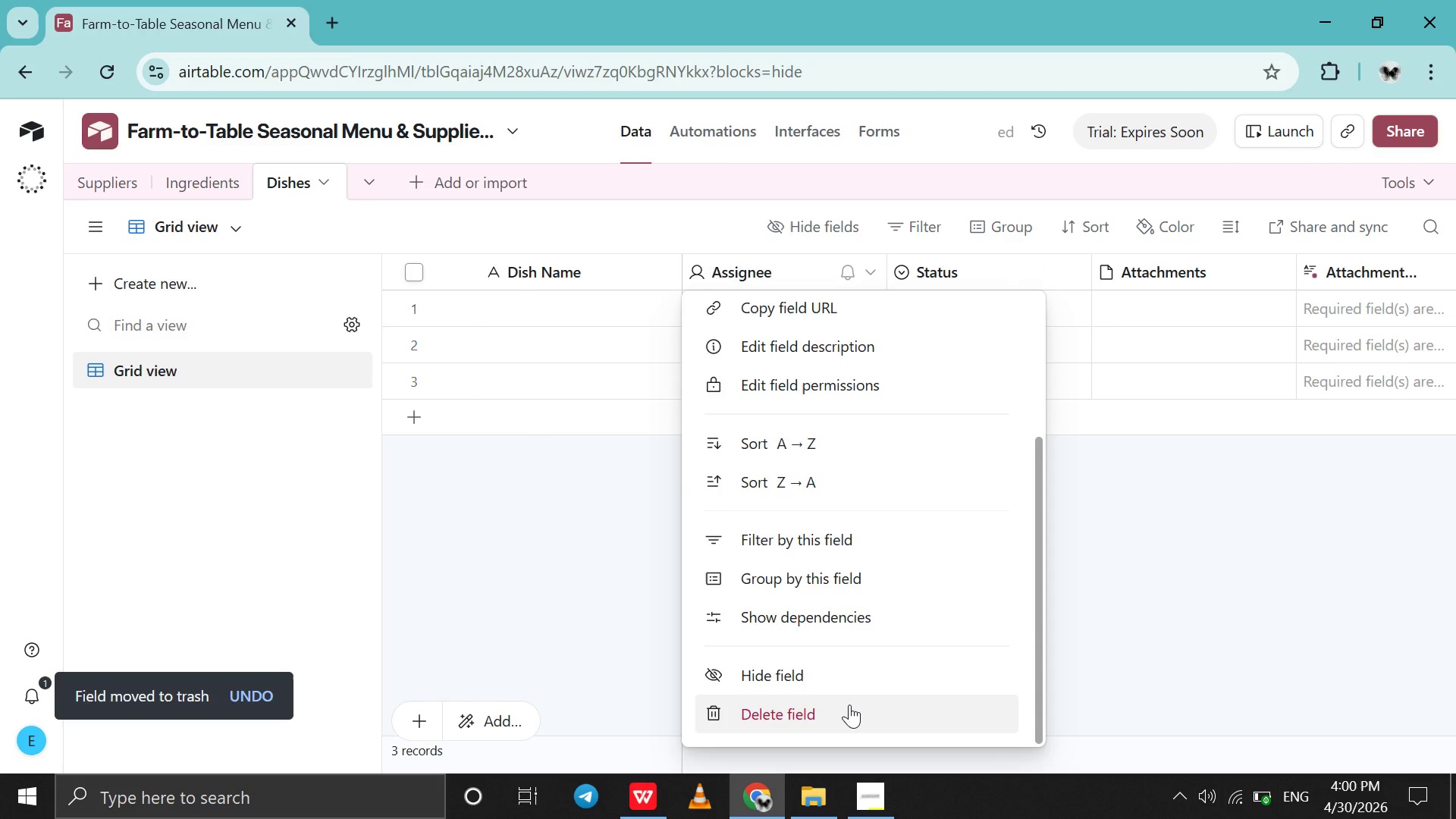 
left_click([849, 704])
 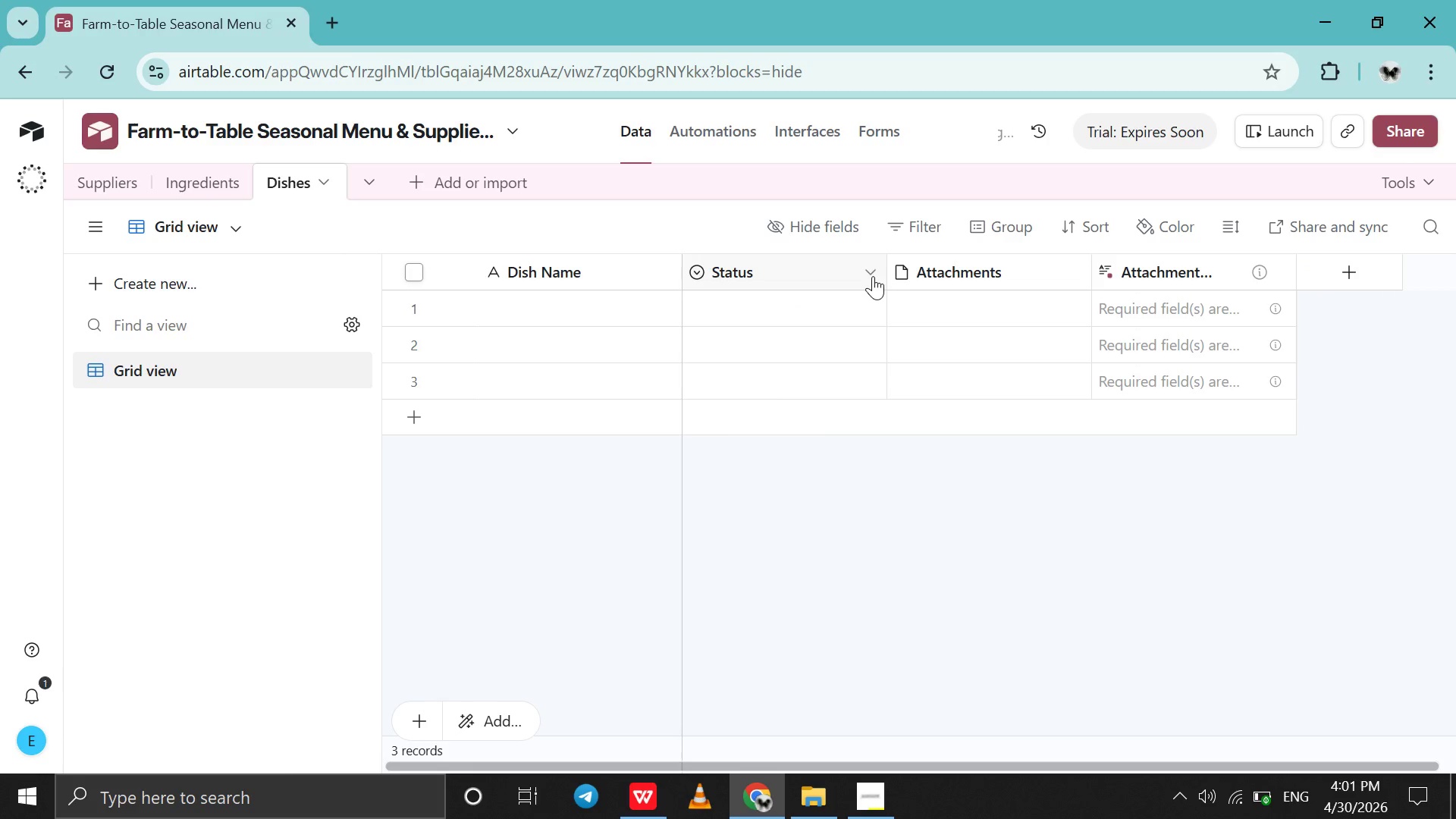 
left_click([873, 276])
 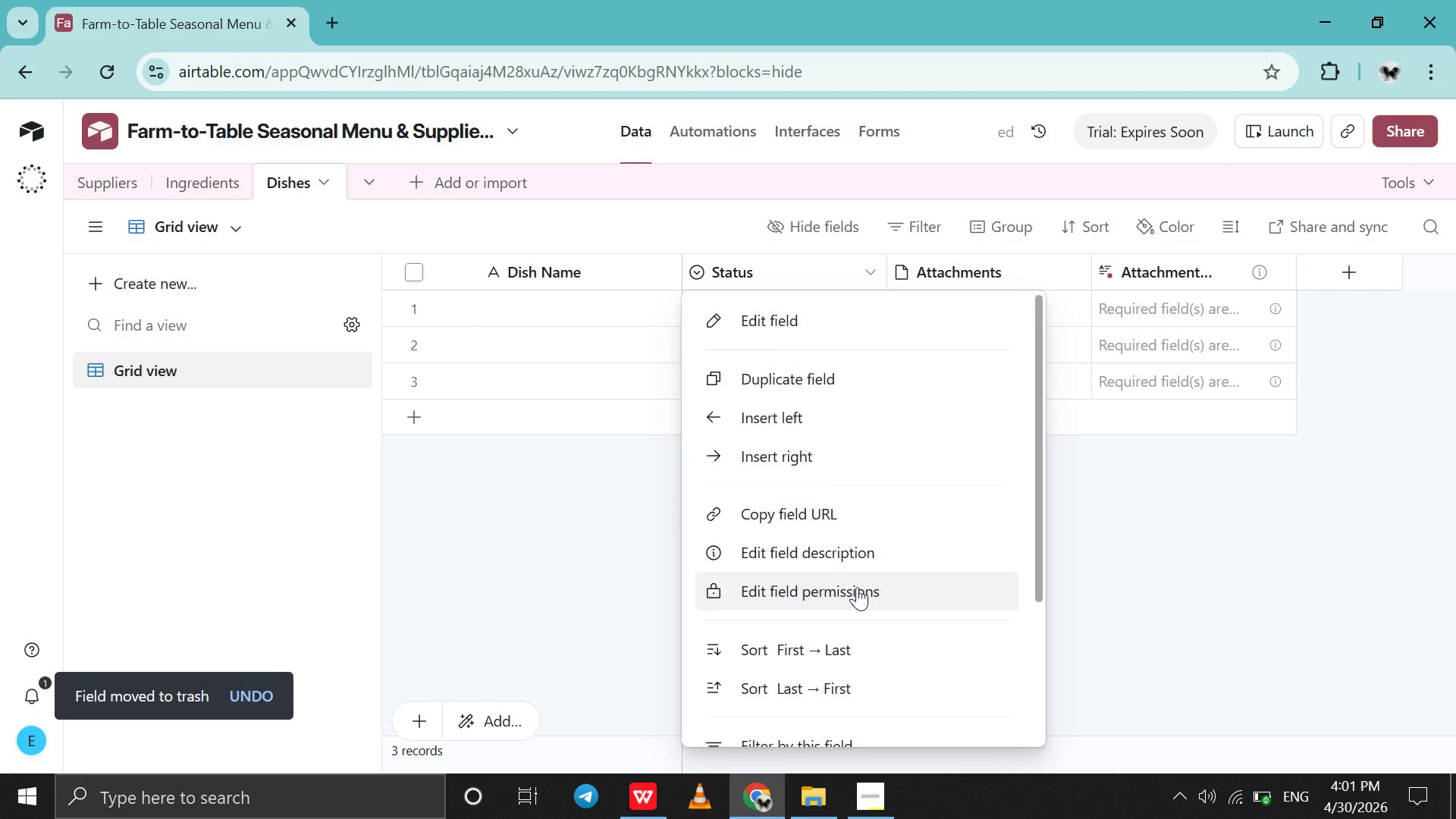 
scroll: coordinate [857, 587], scroll_direction: down, amount: 44.0
 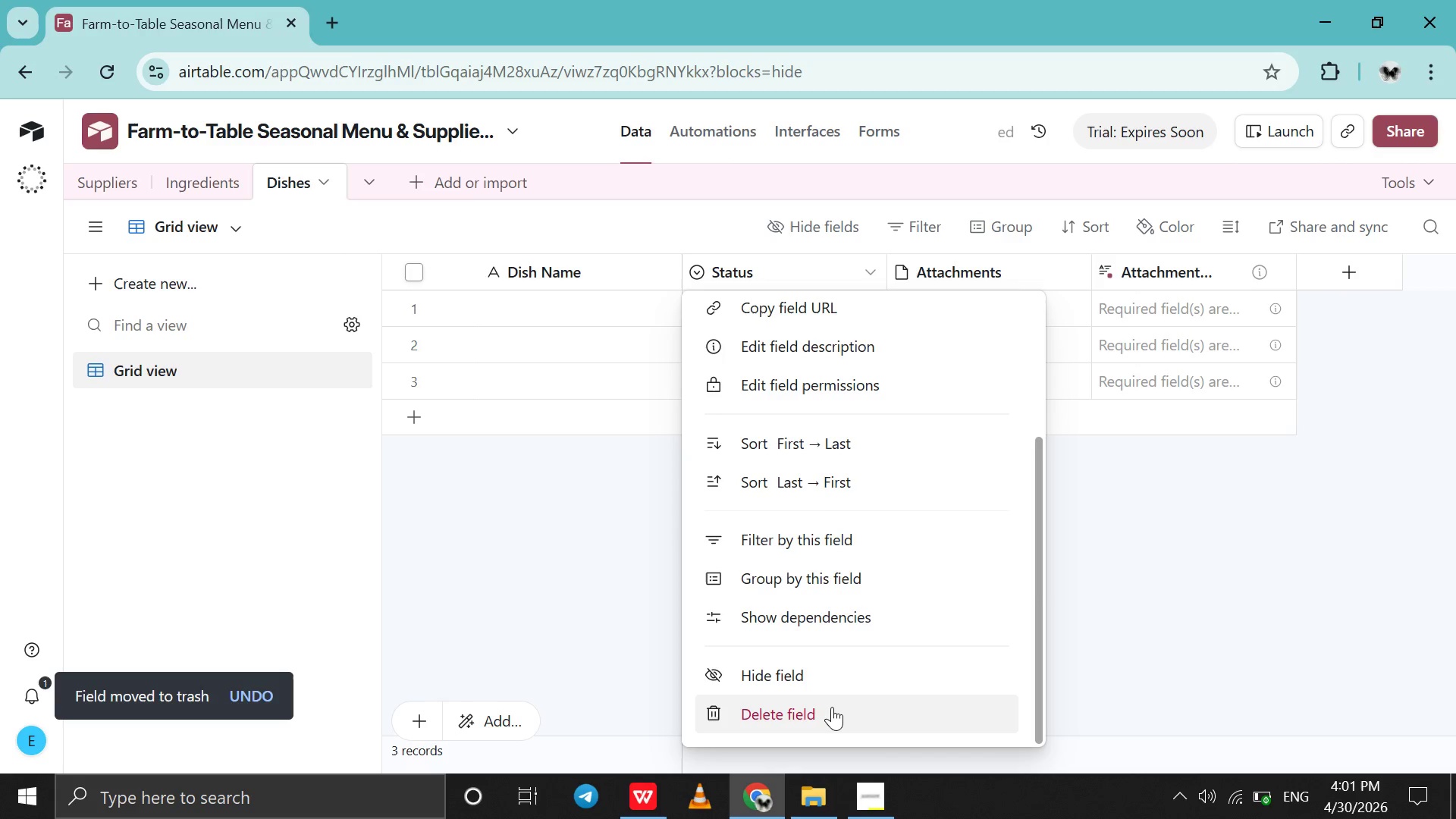 
left_click([832, 707])
 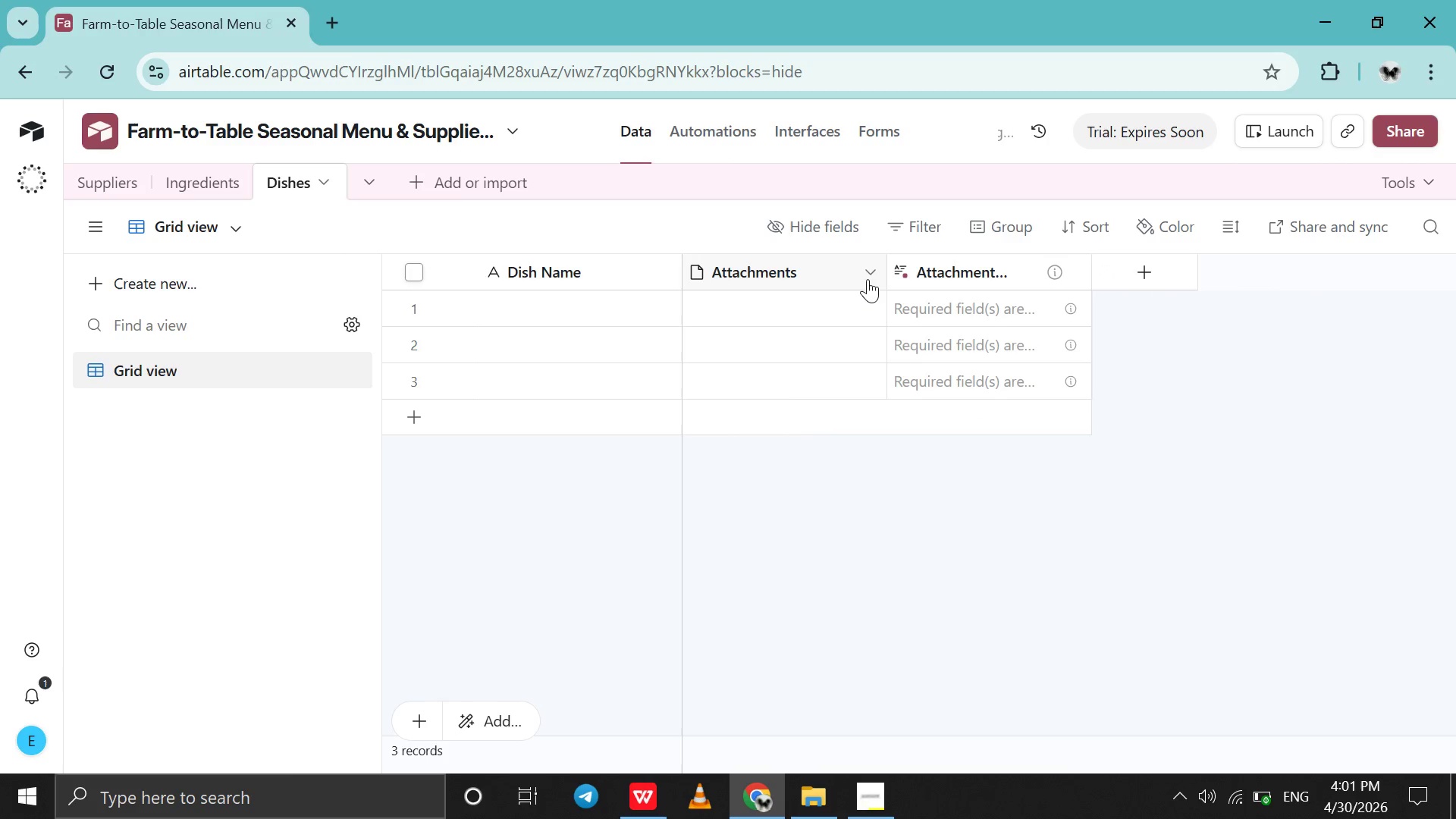 
left_click([868, 279])
 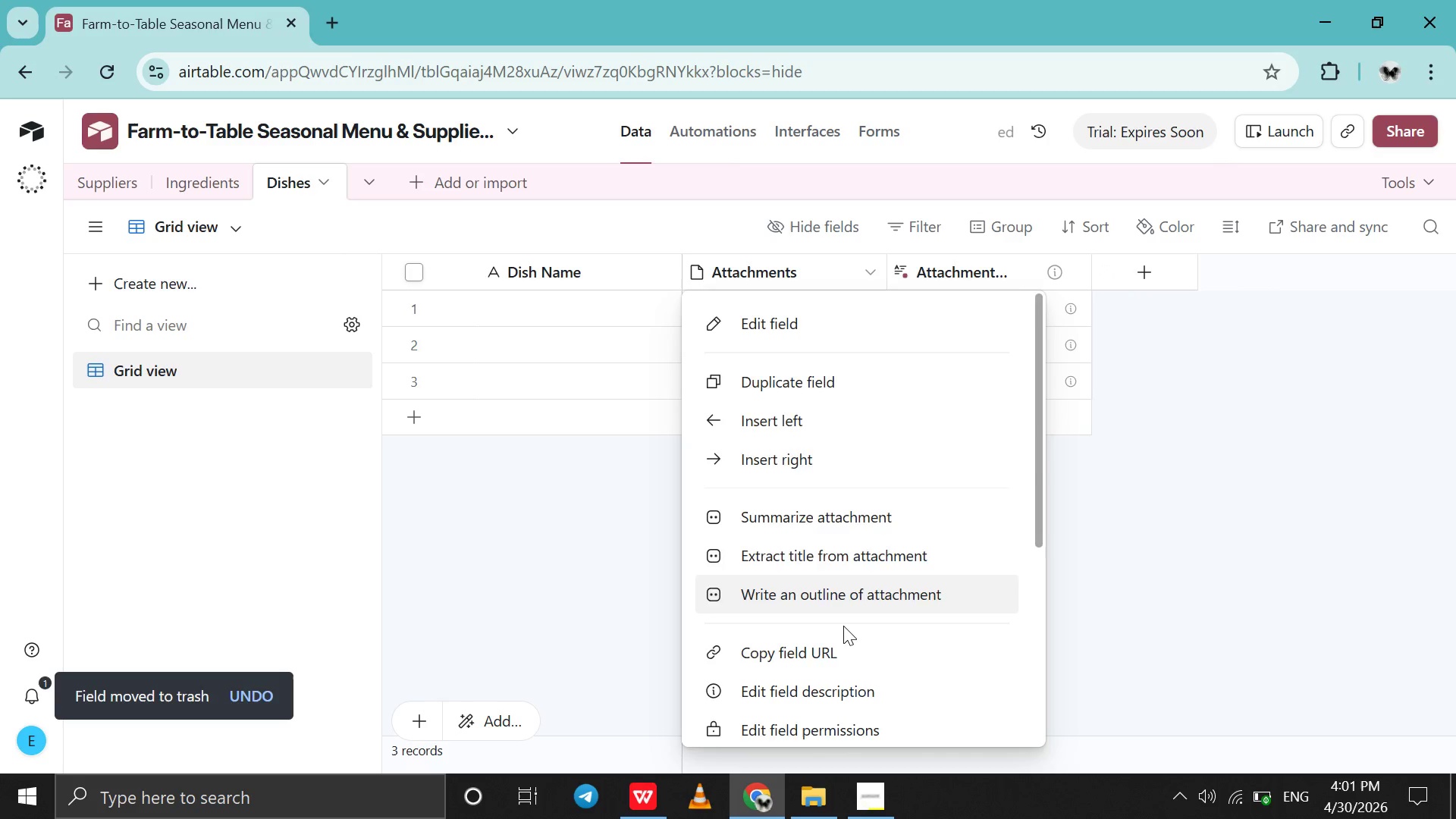 
scroll: coordinate [843, 626], scroll_direction: down, amount: 59.0
 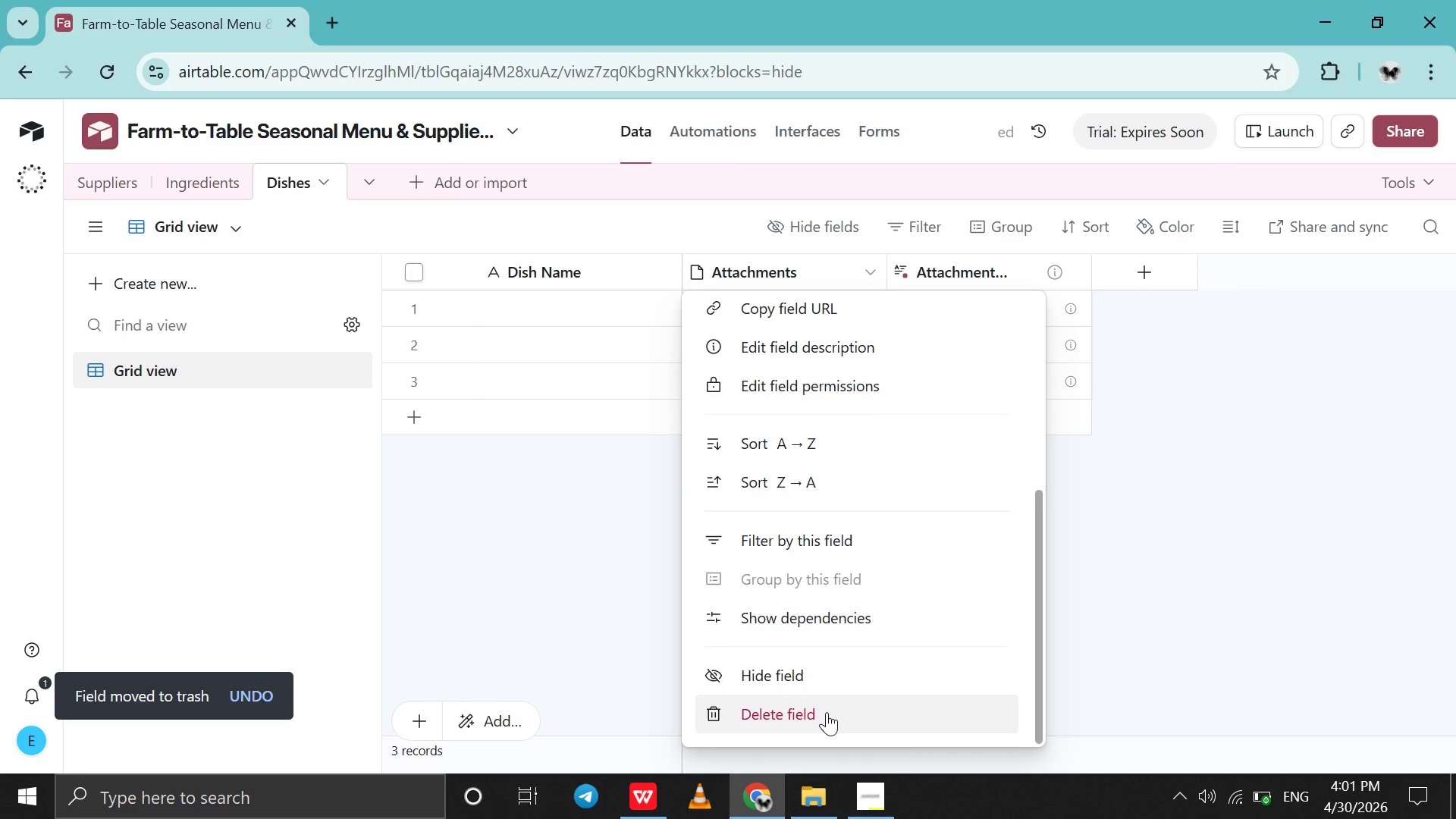 
left_click([827, 712])
 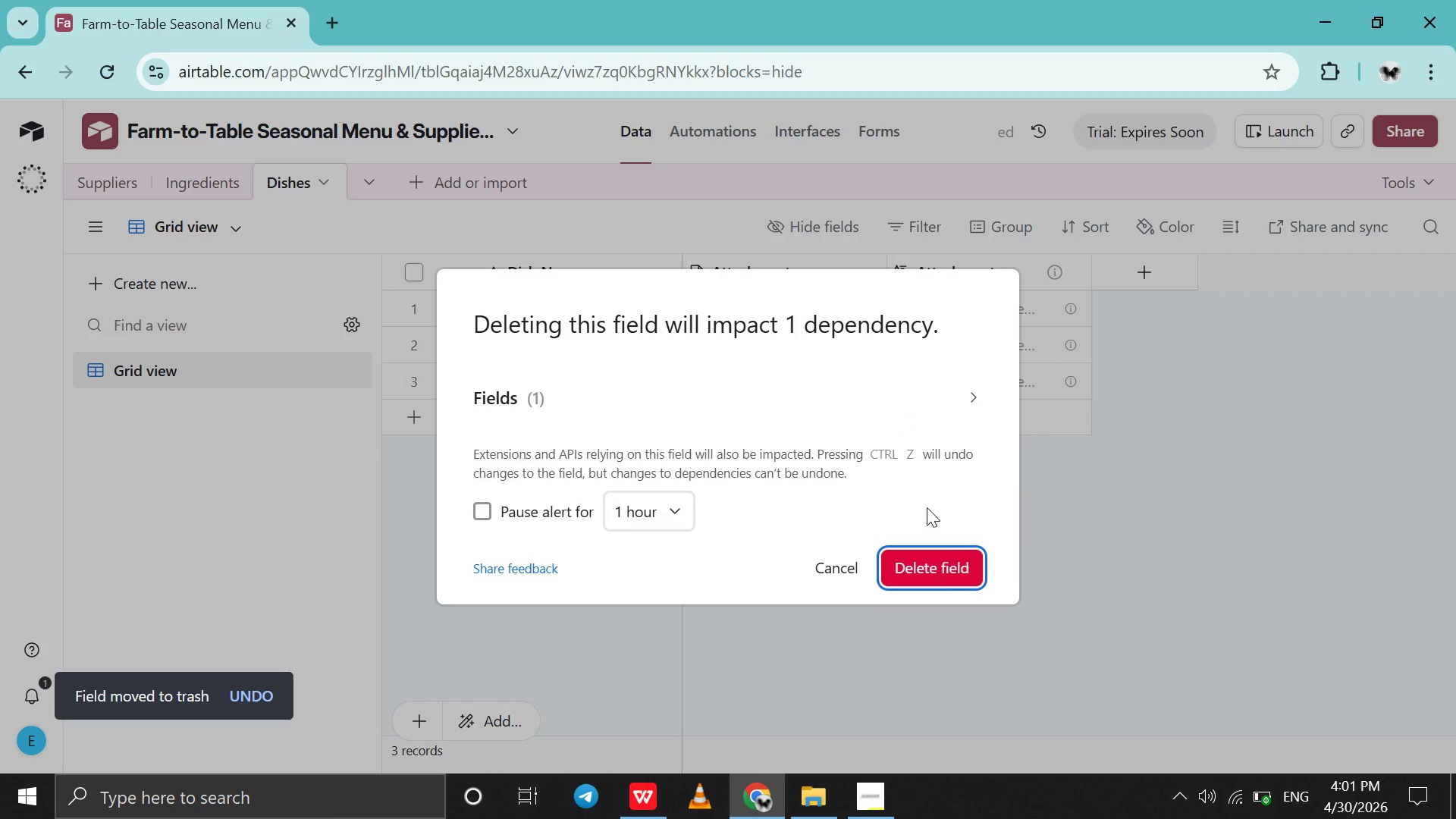 
left_click([936, 566])
 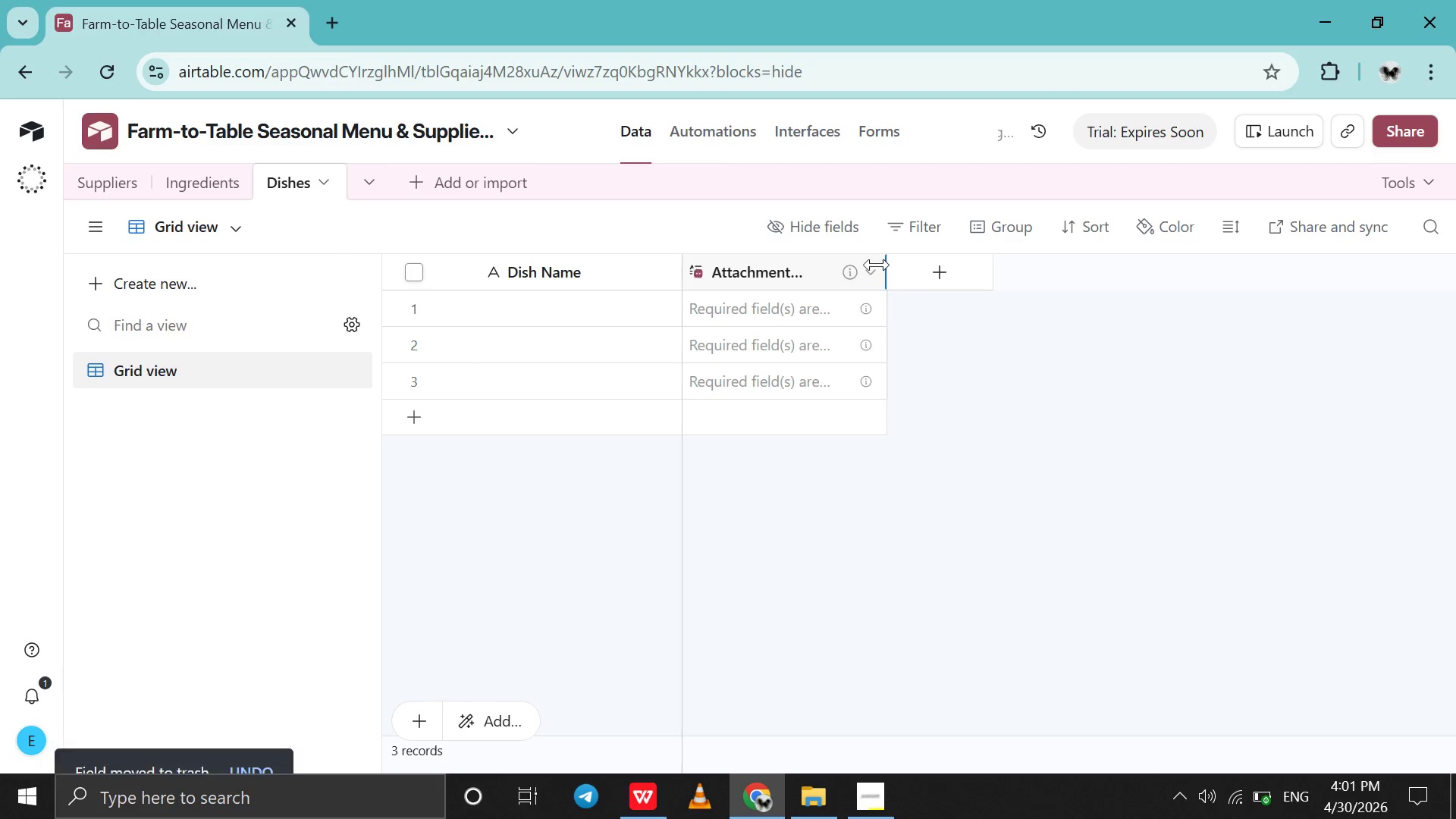 
left_click([877, 265])
 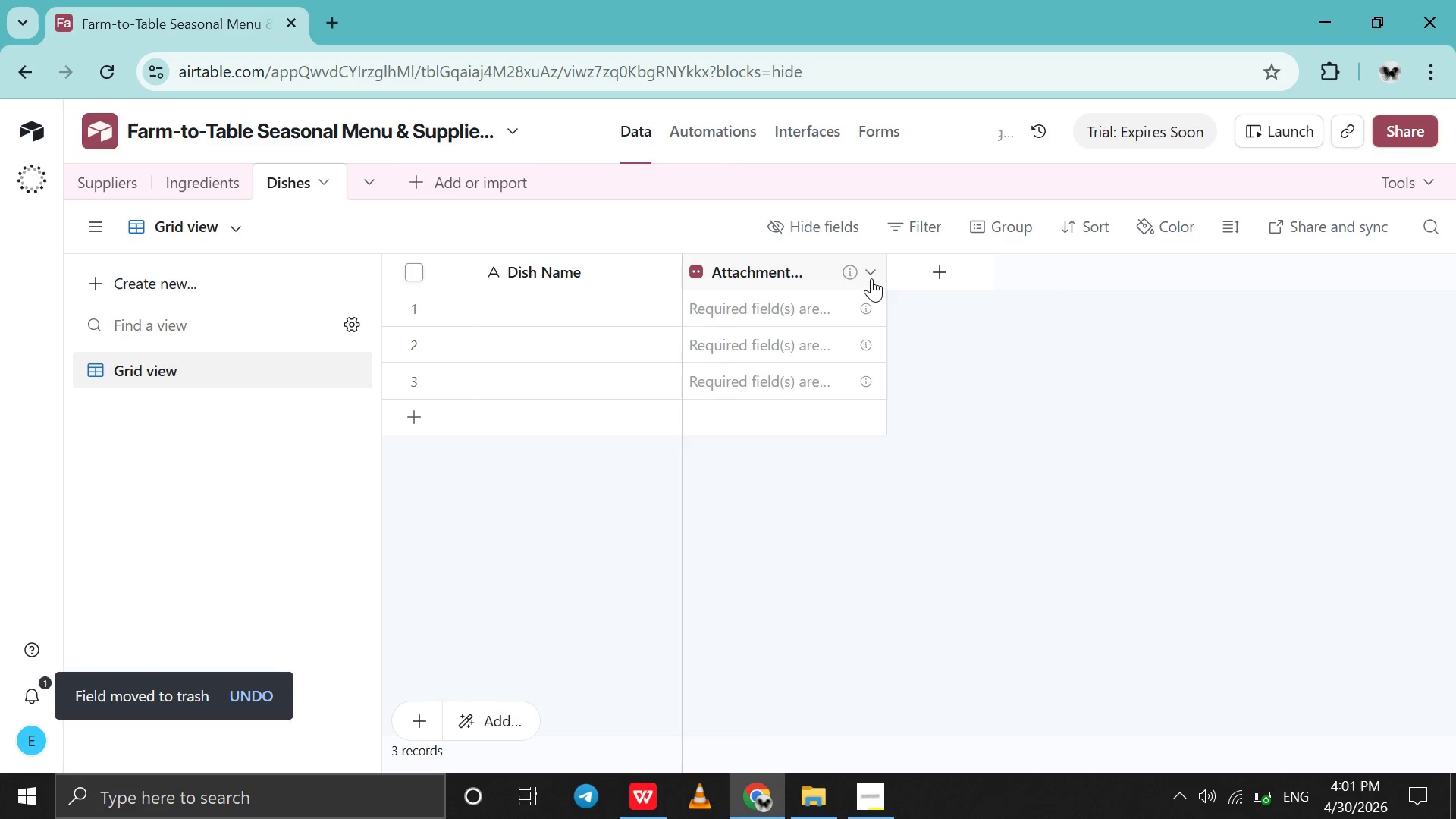 
left_click([871, 278])
 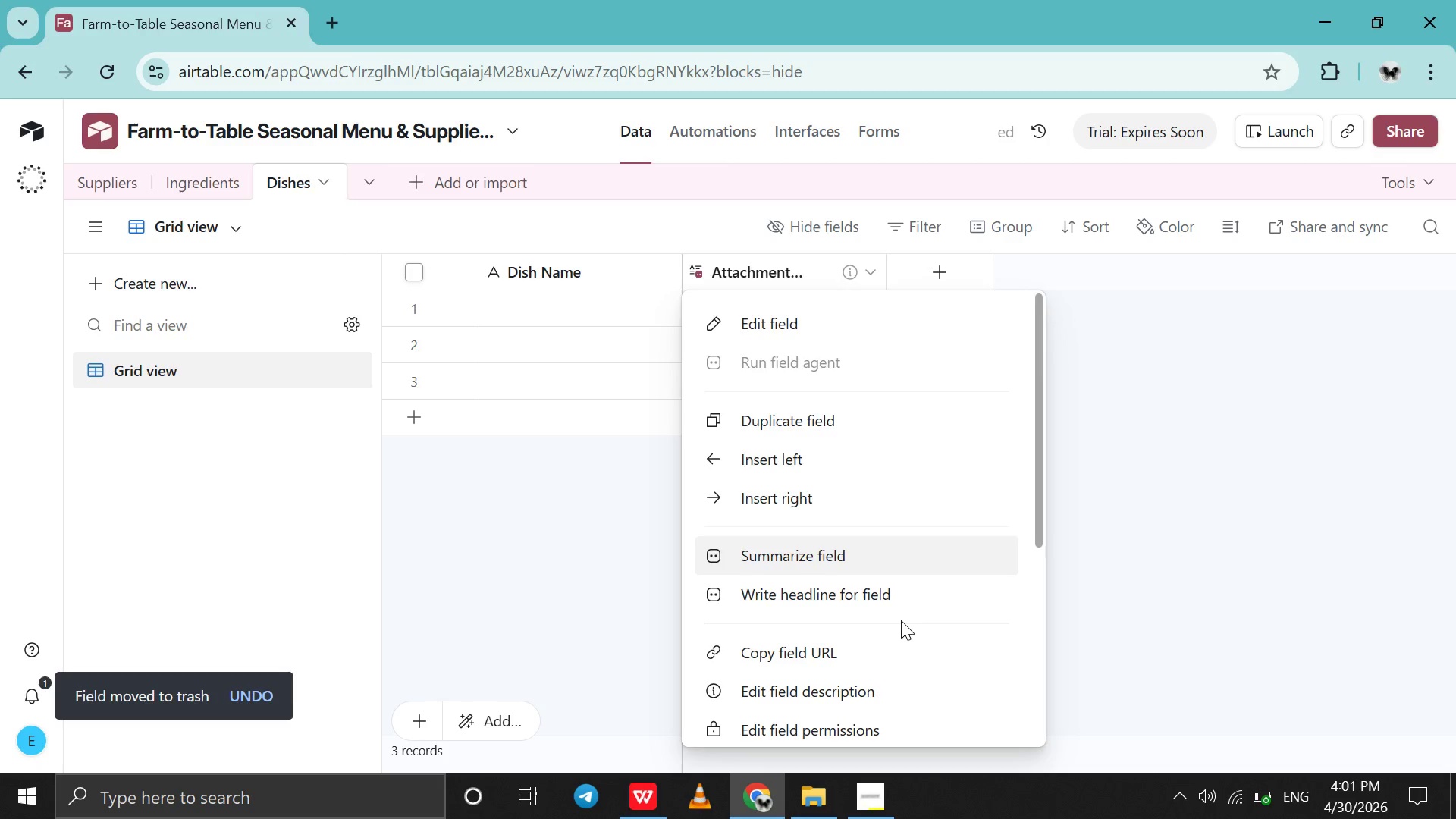 
scroll: coordinate [901, 620], scroll_direction: down, amount: 38.0
 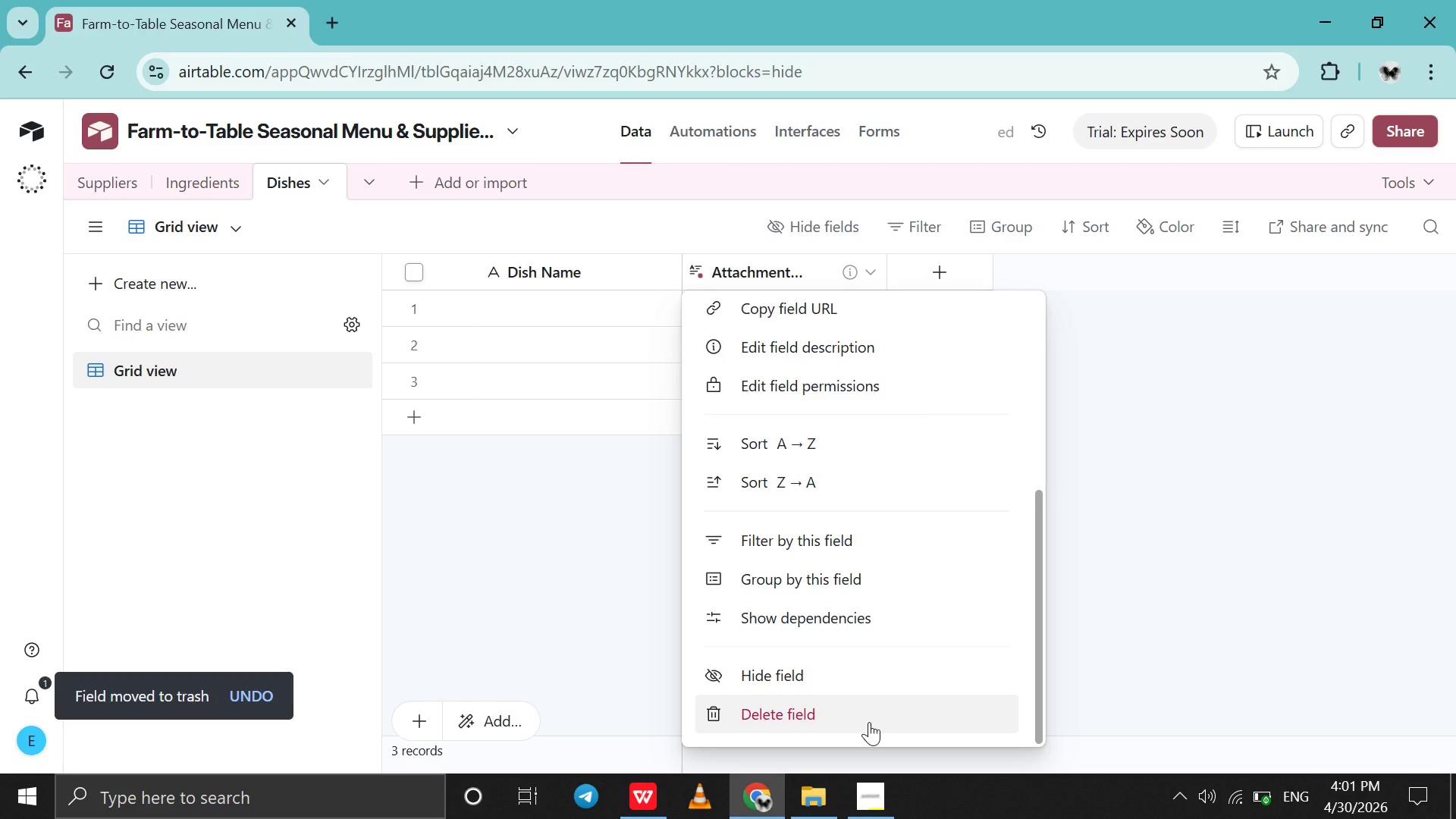 
left_click([869, 722])
 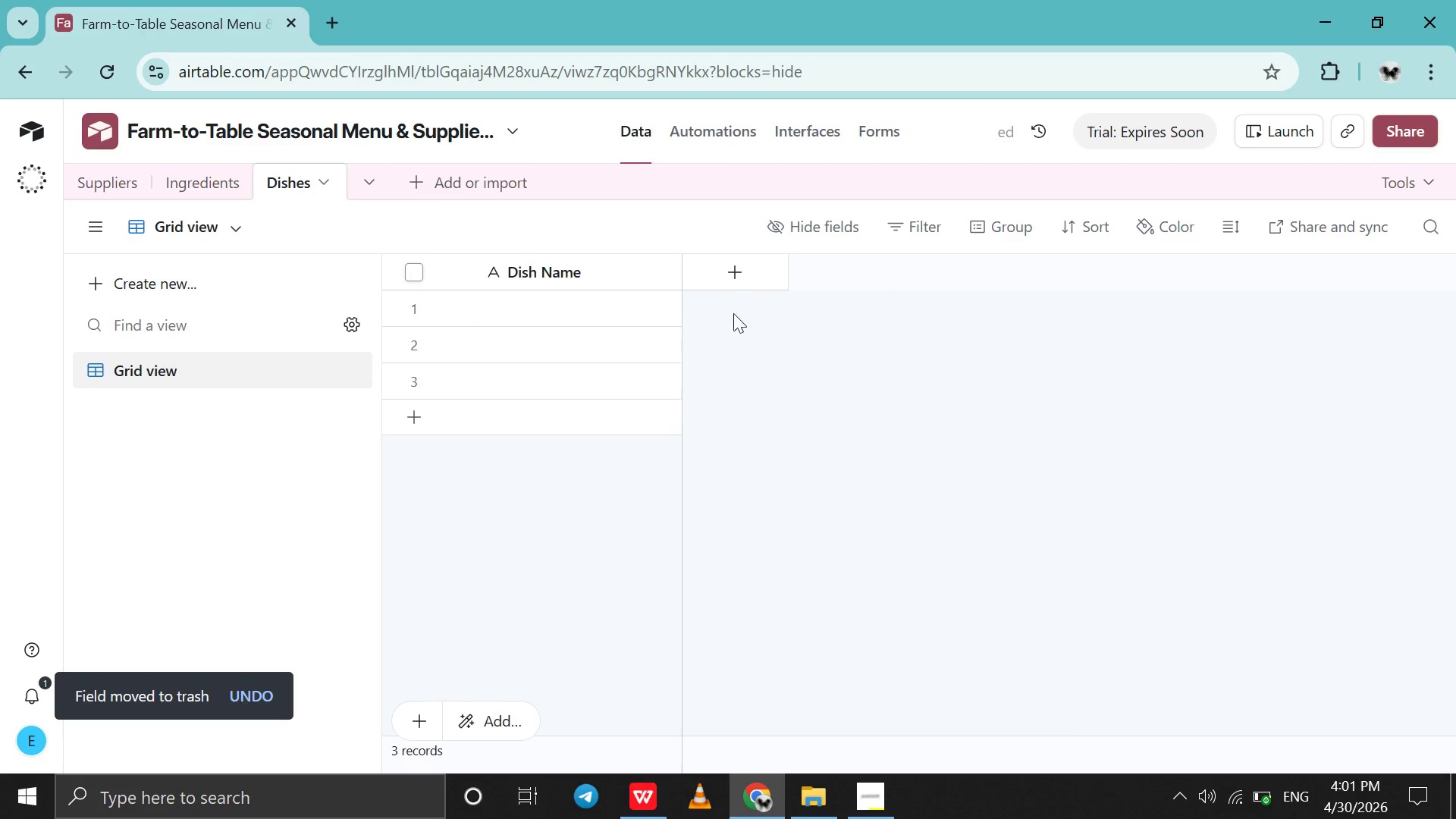 
wait(5.16)
 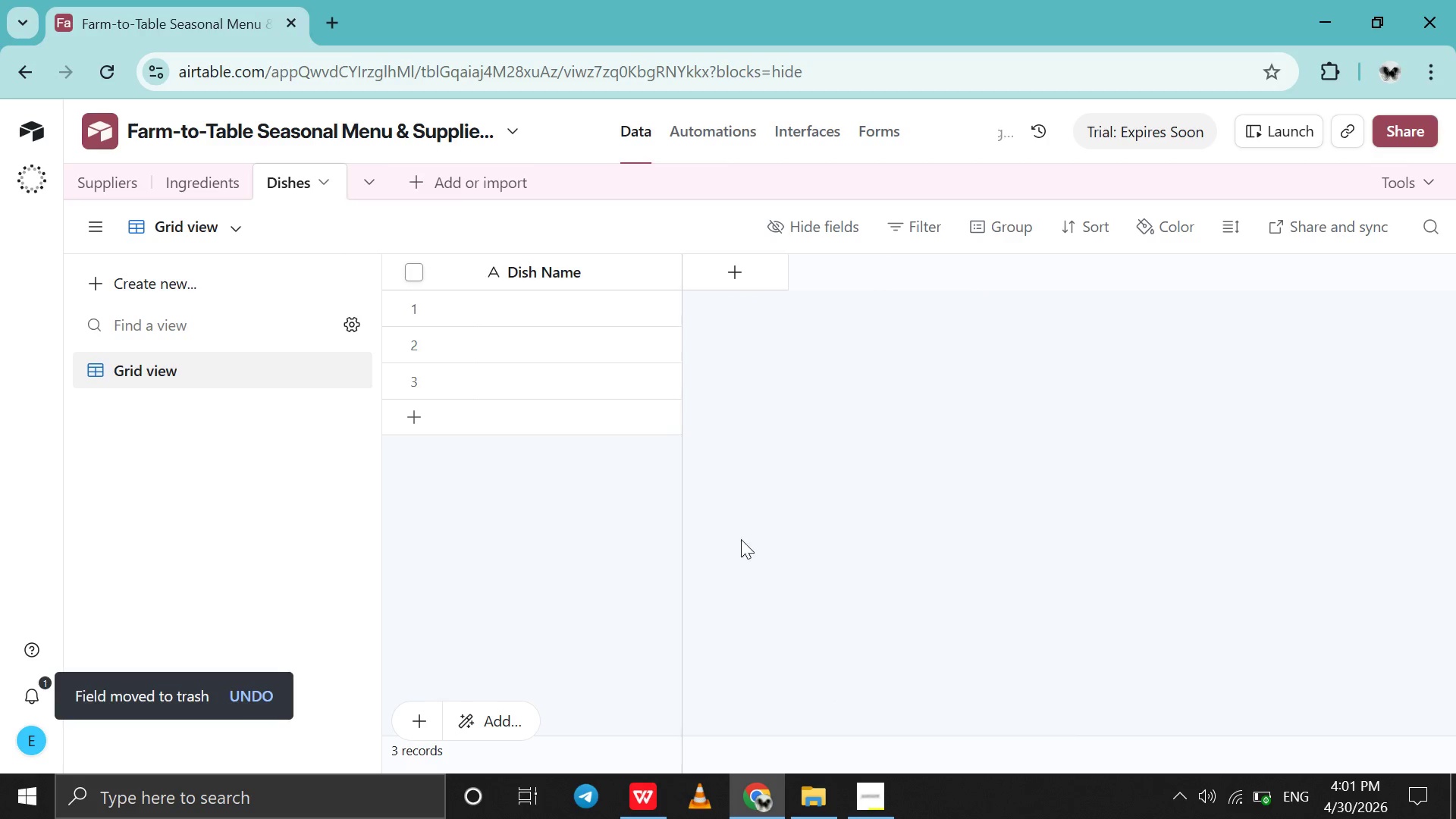 
left_click([738, 293])
 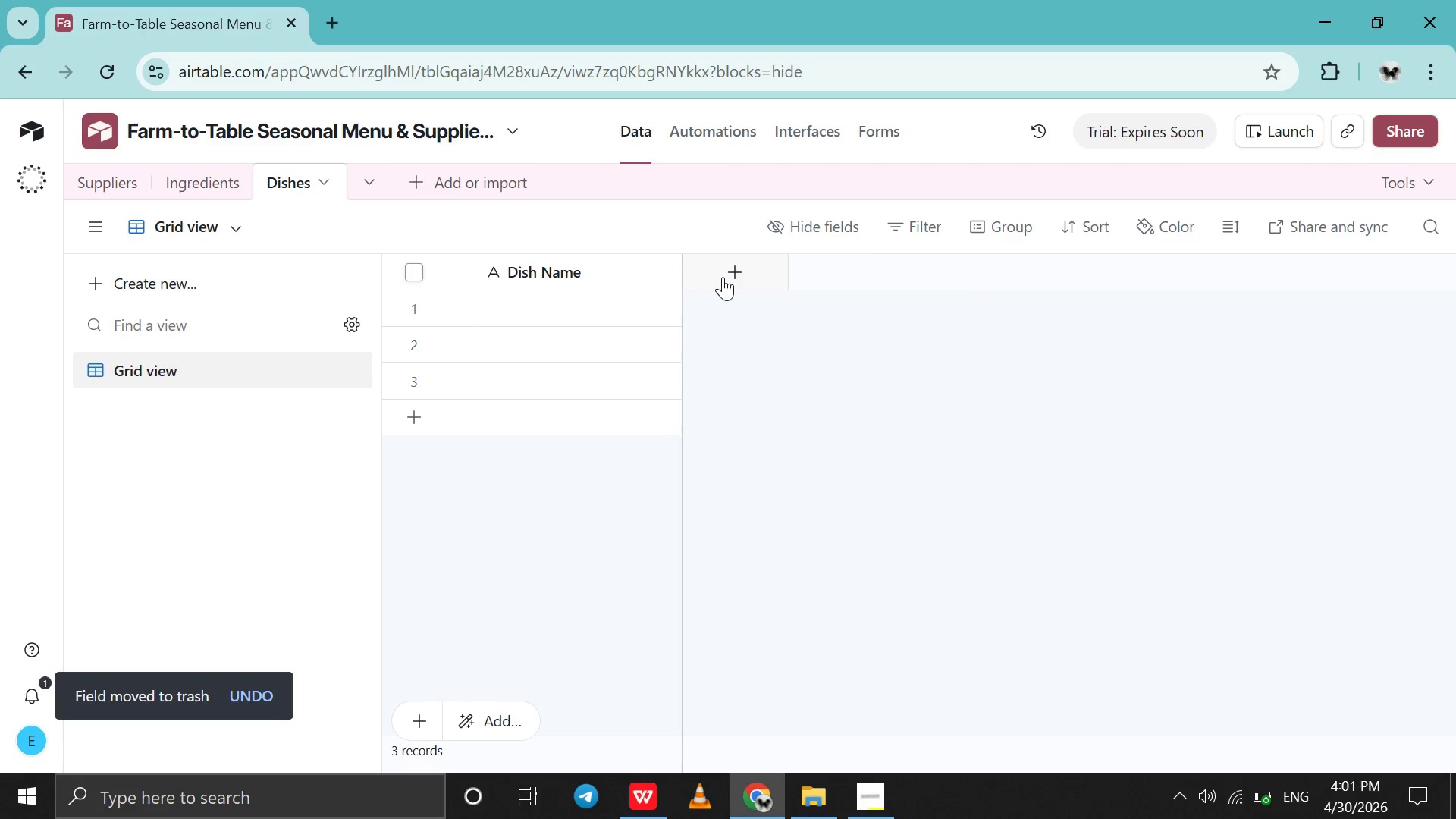 
left_click([723, 277])
 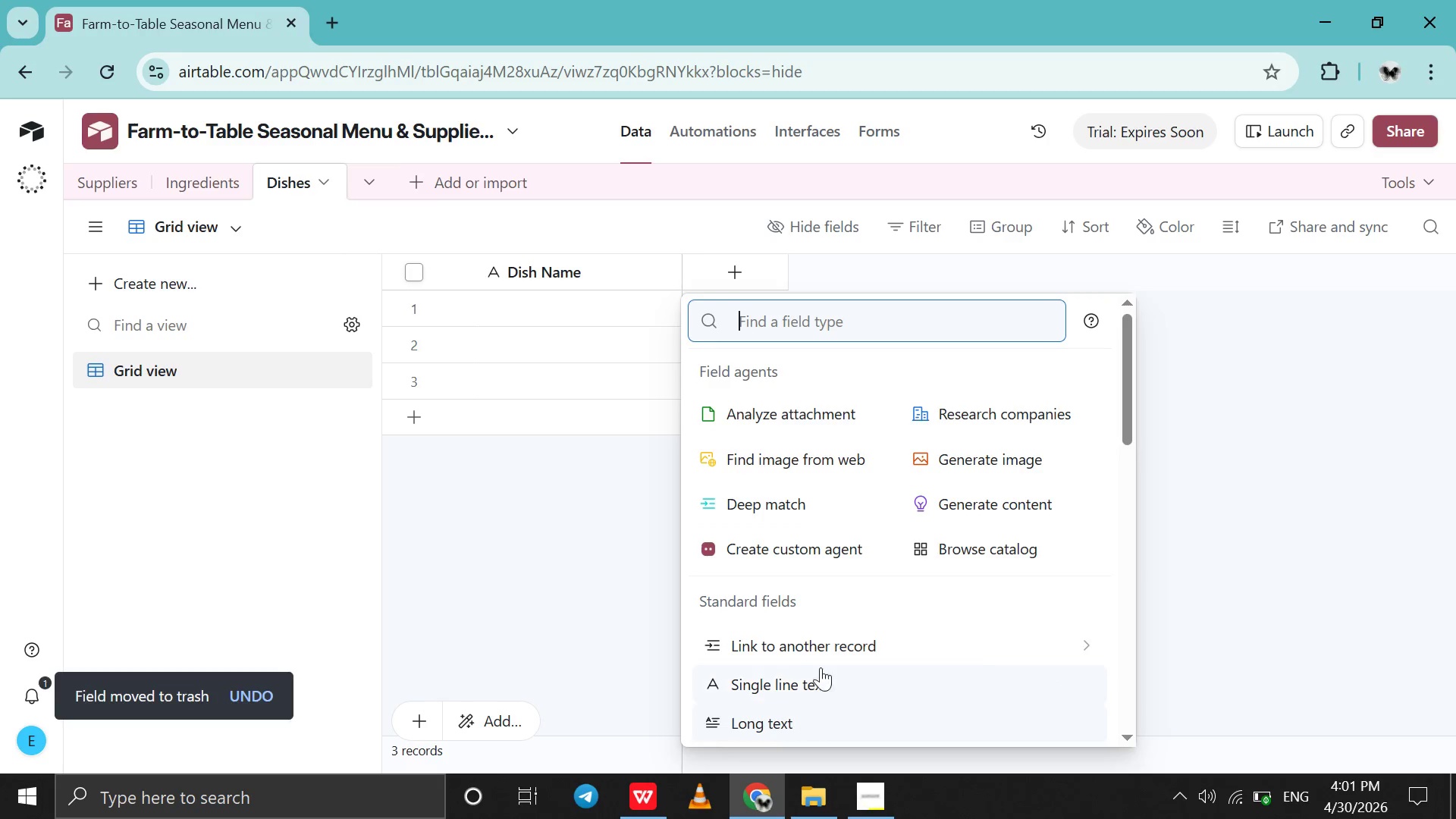 
left_click([831, 642])
 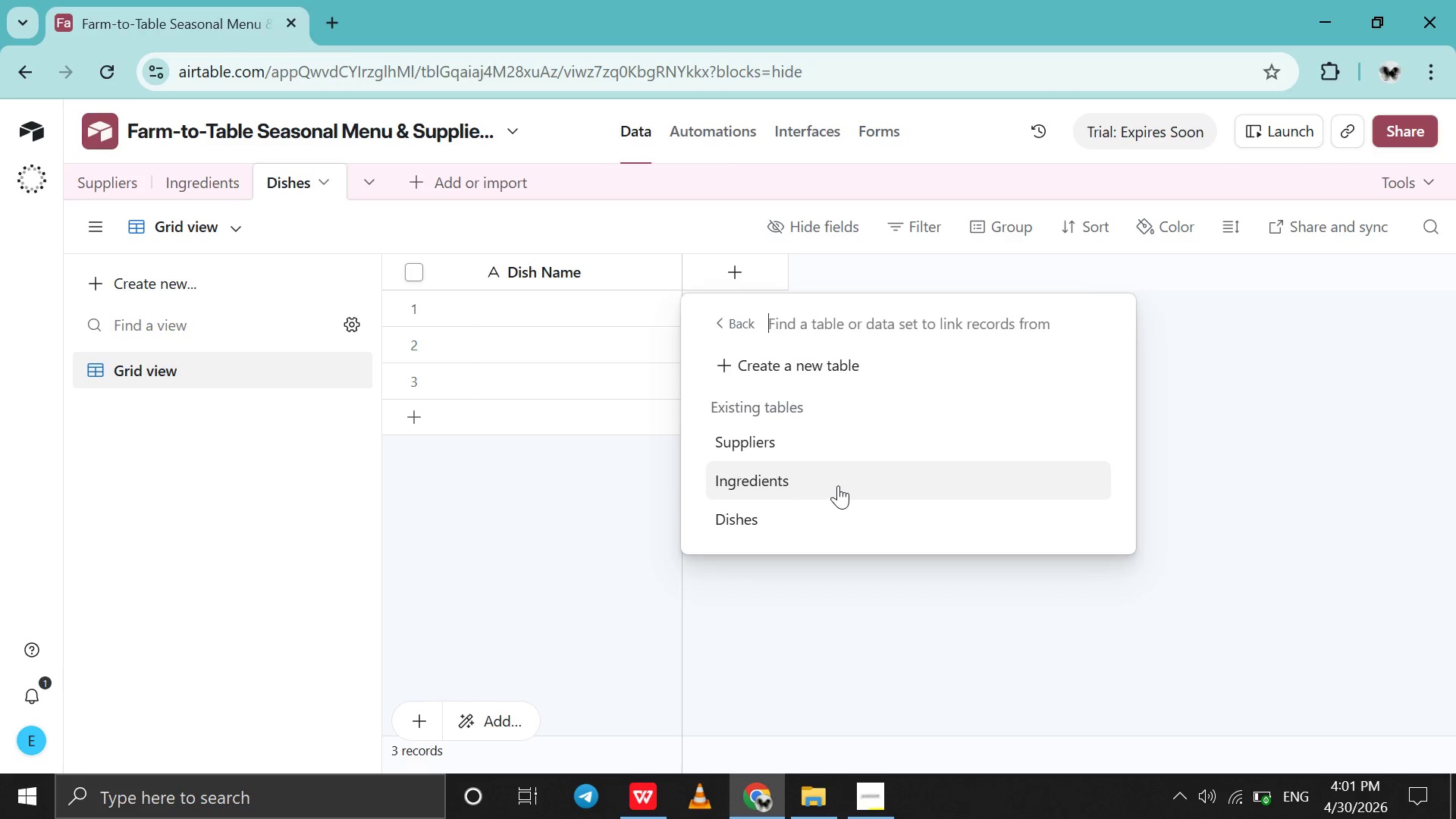 
left_click([838, 485])
 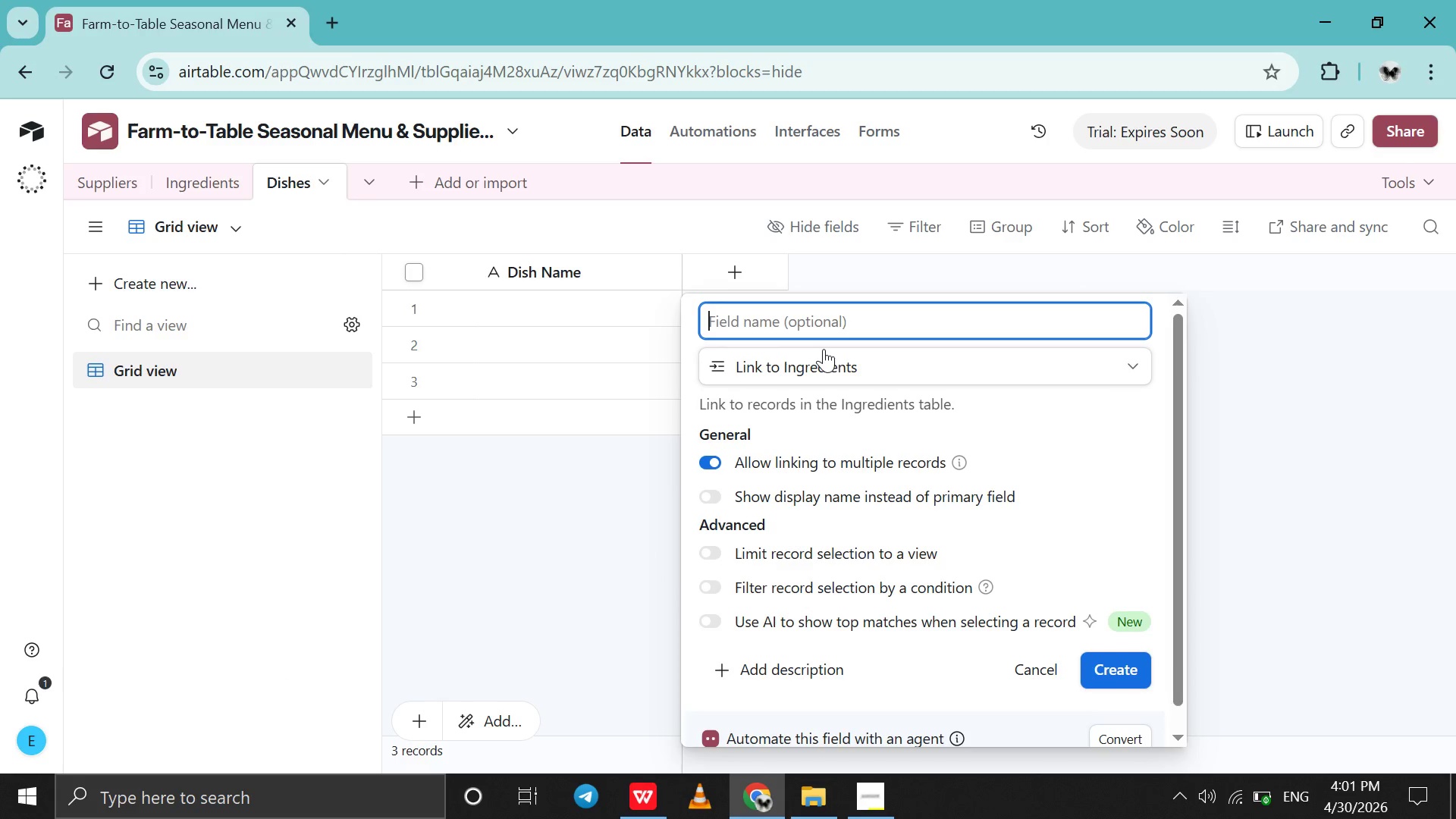 
type(Ingredients )
key(Backspace)
 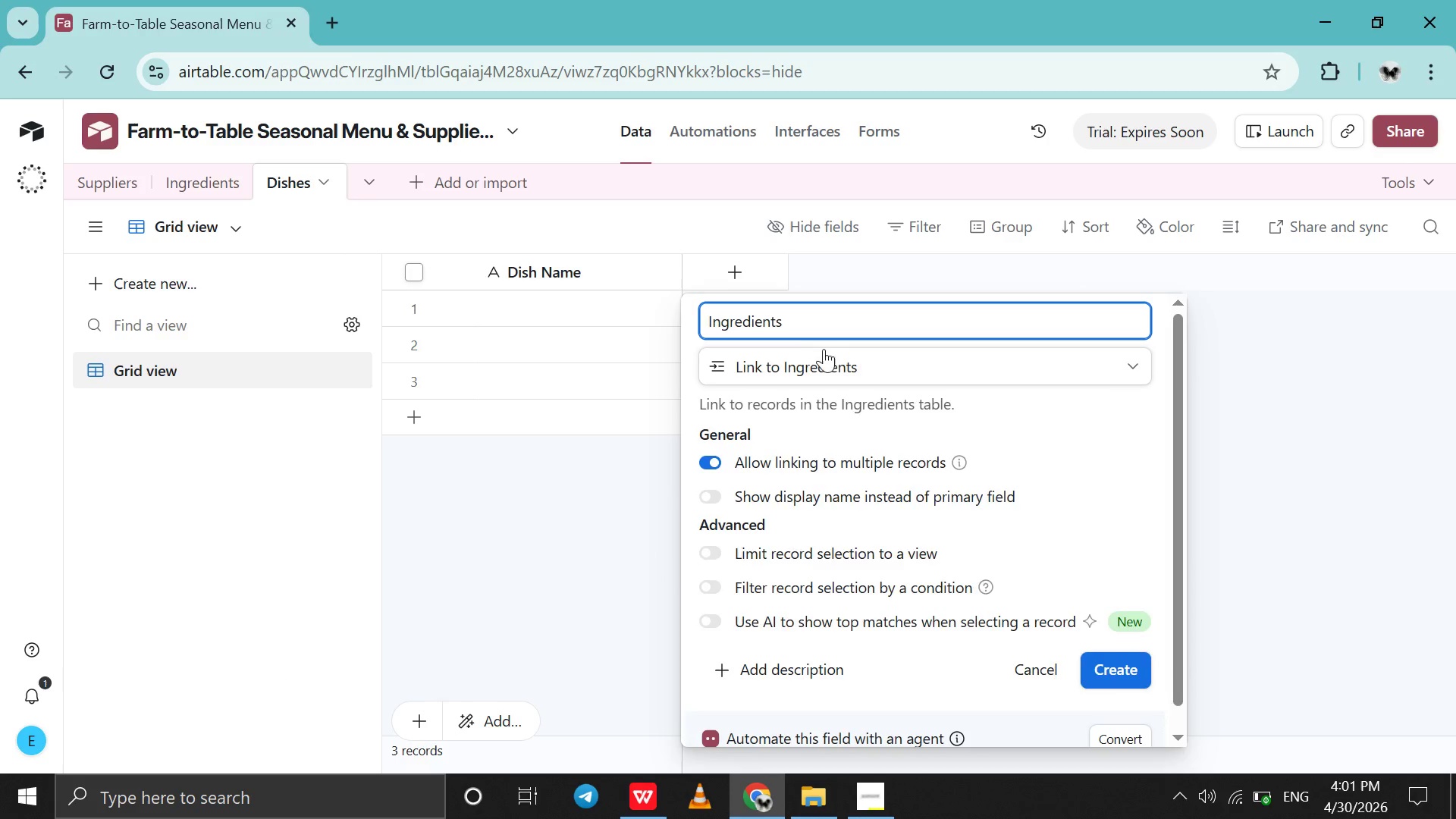 
key(Enter)
 